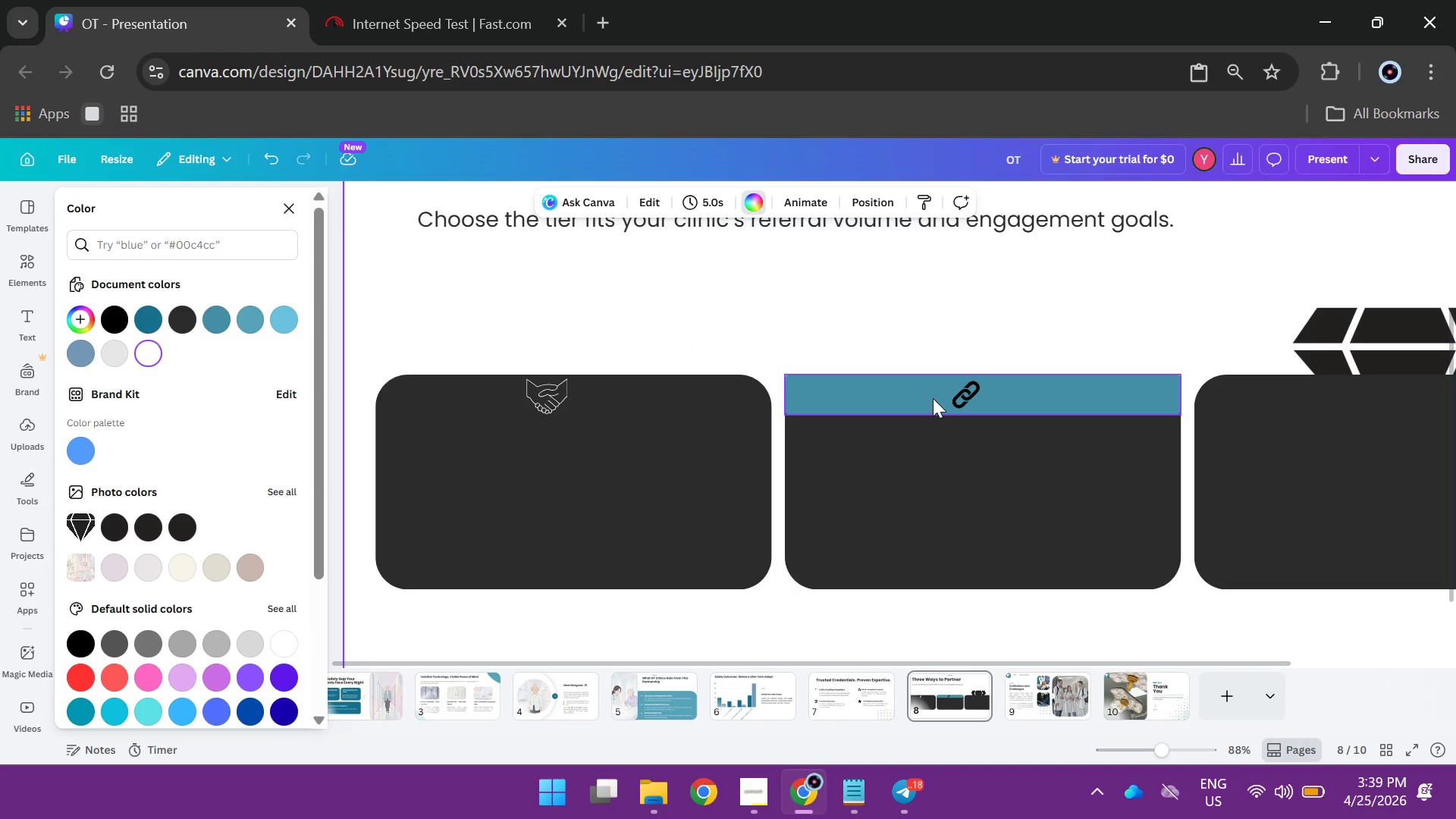 
left_click([933, 398])
 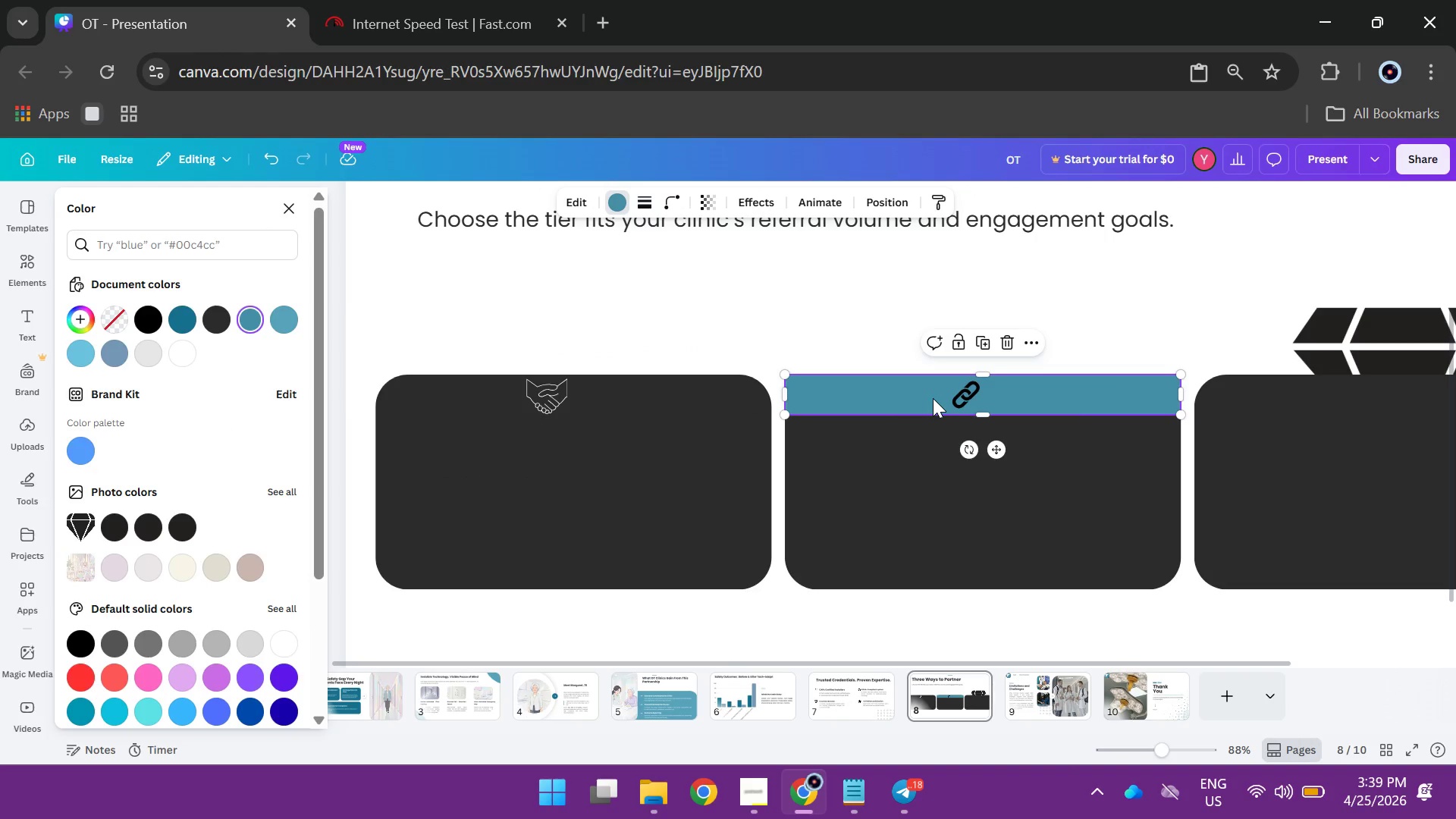 
key(Backspace)
 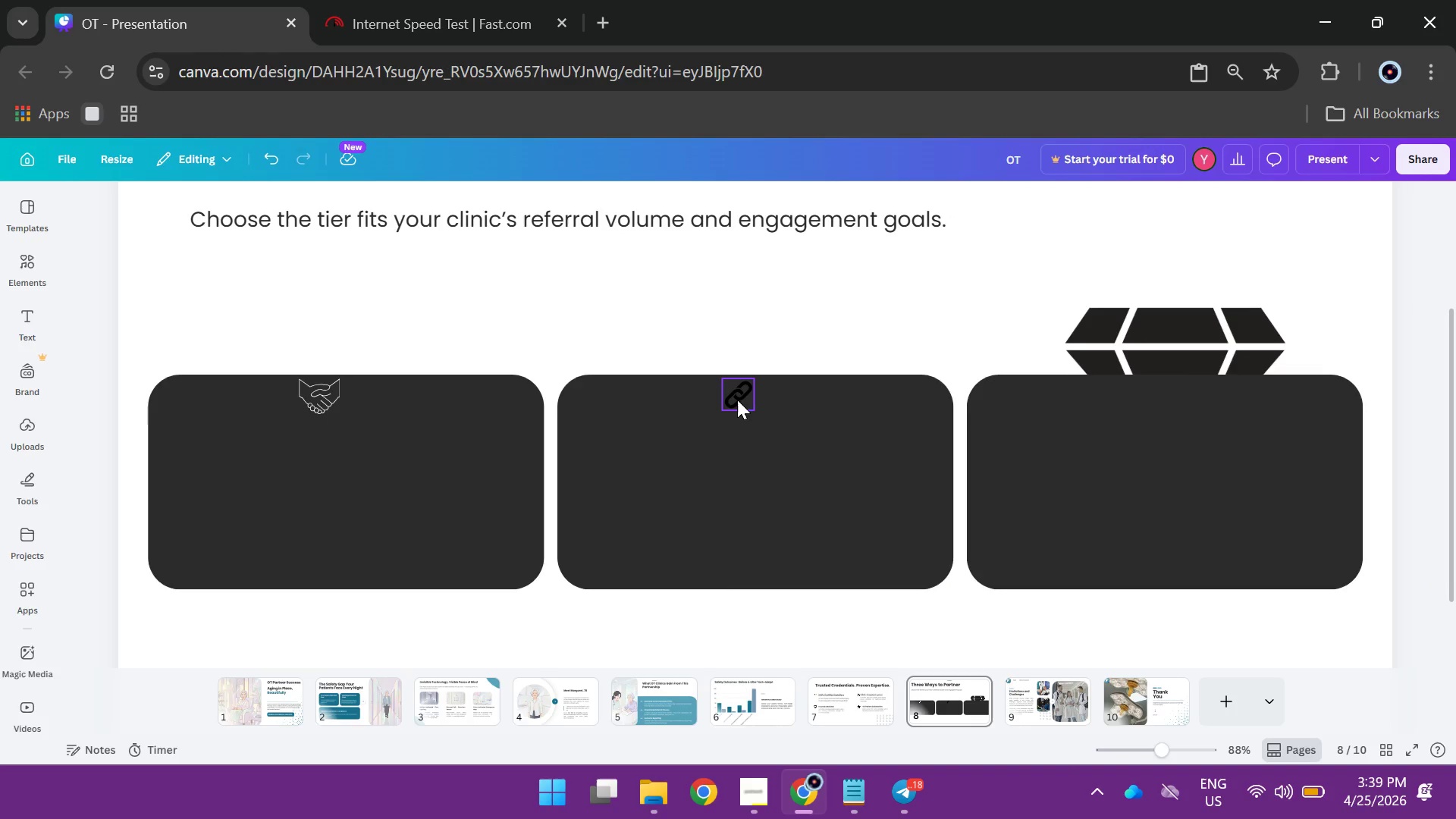 
left_click([737, 400])
 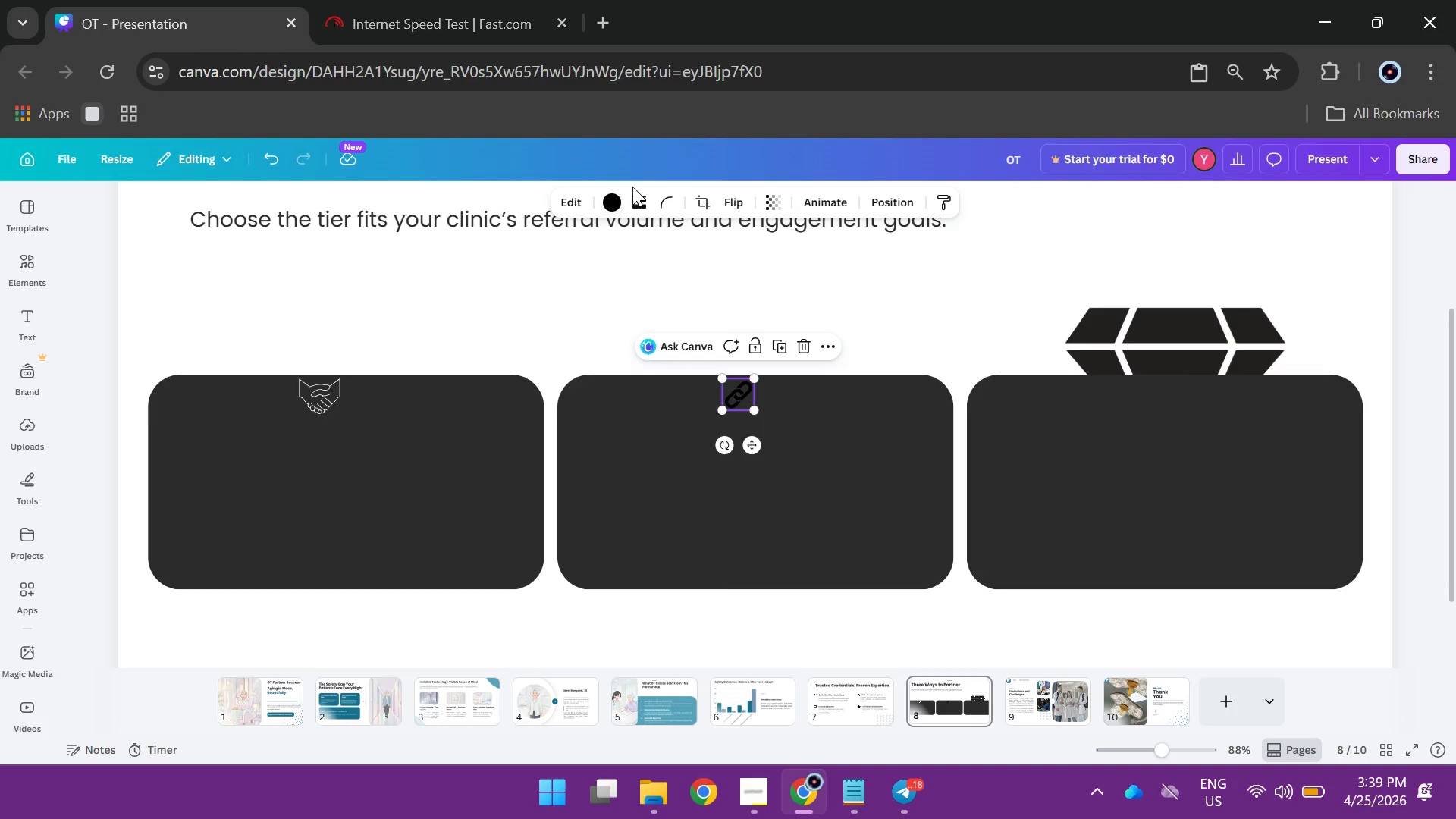 
left_click([613, 199])
 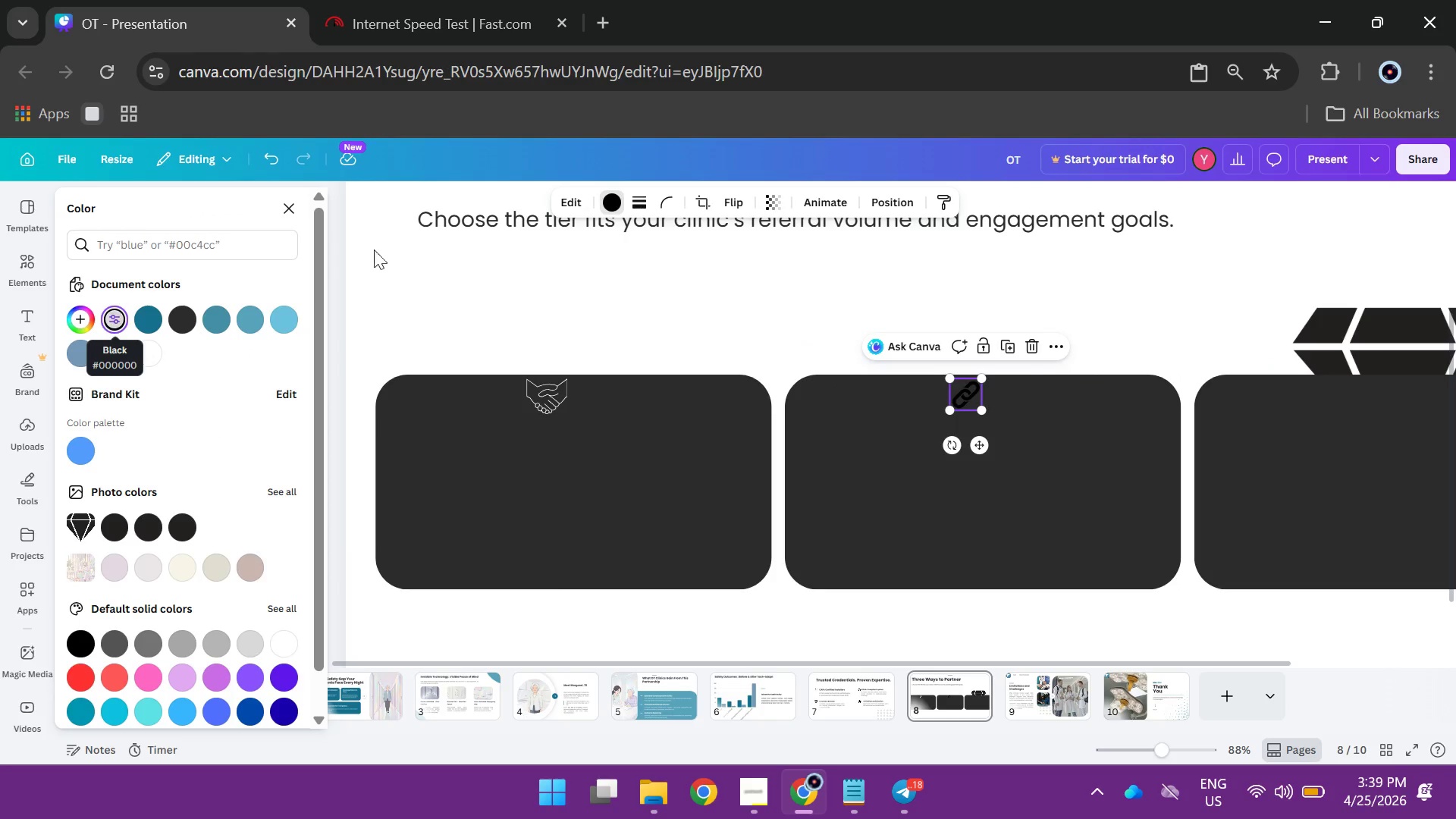 
wait(5.33)
 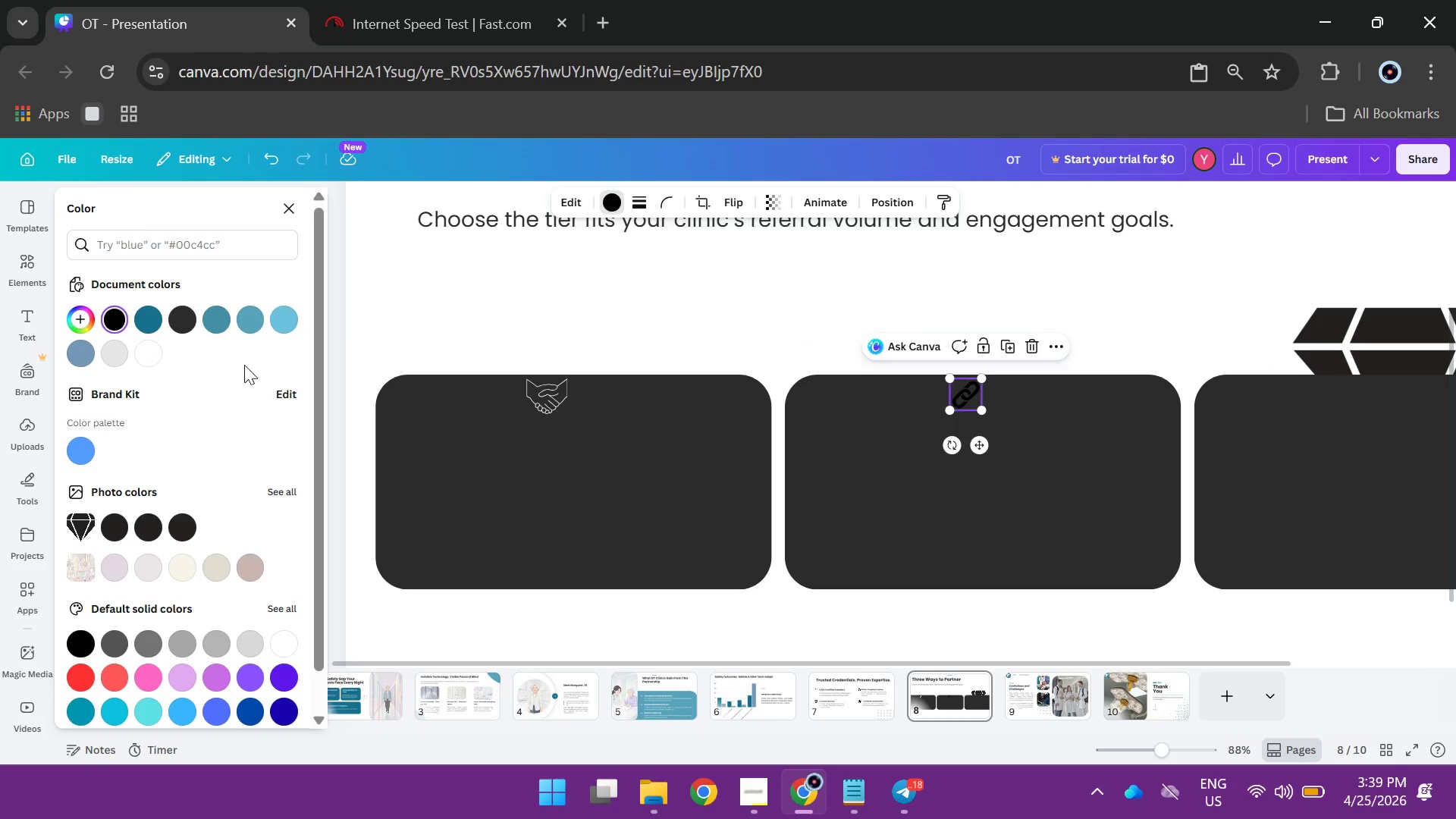 
left_click([146, 356])
 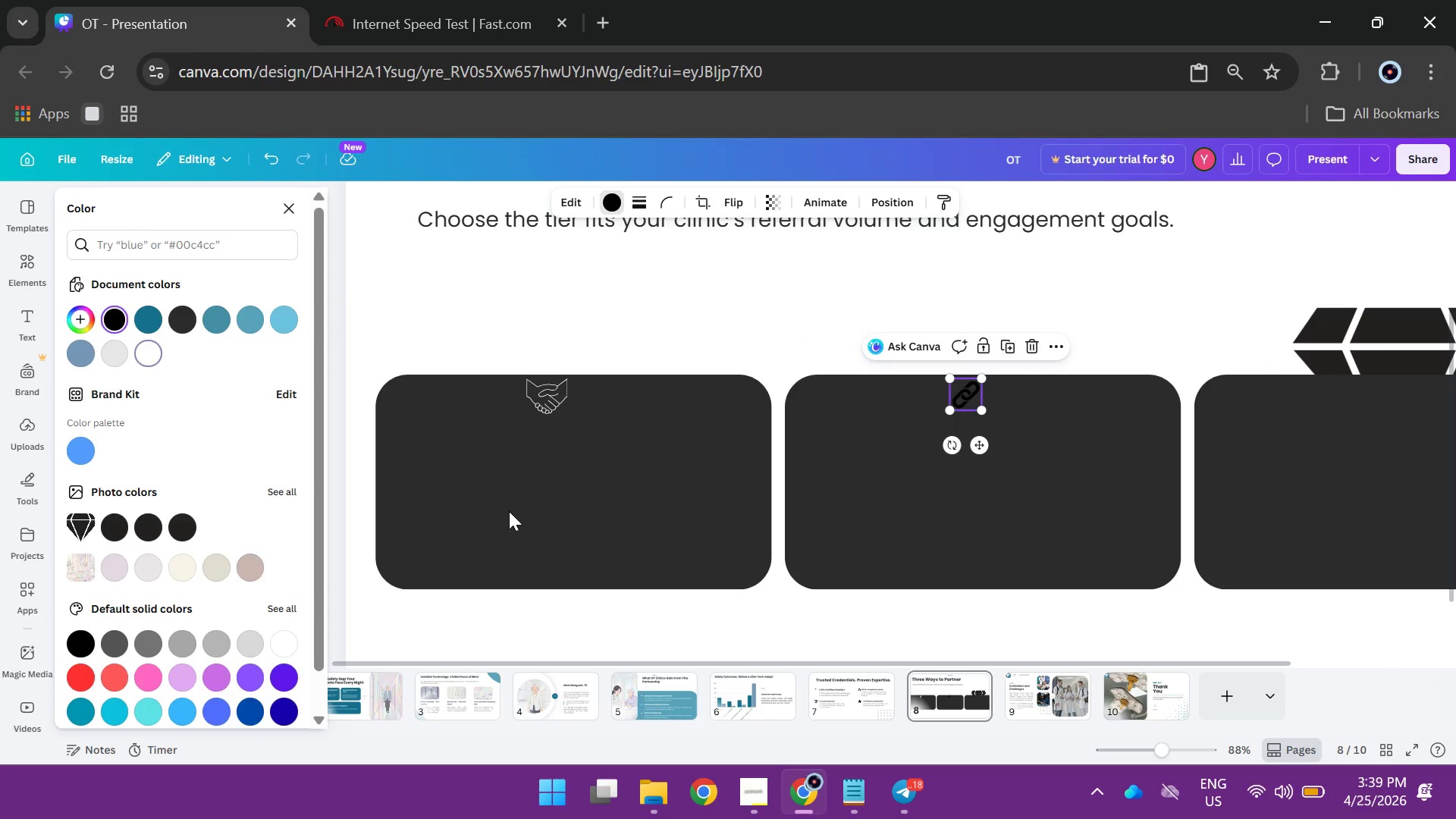 
left_click([536, 522])
 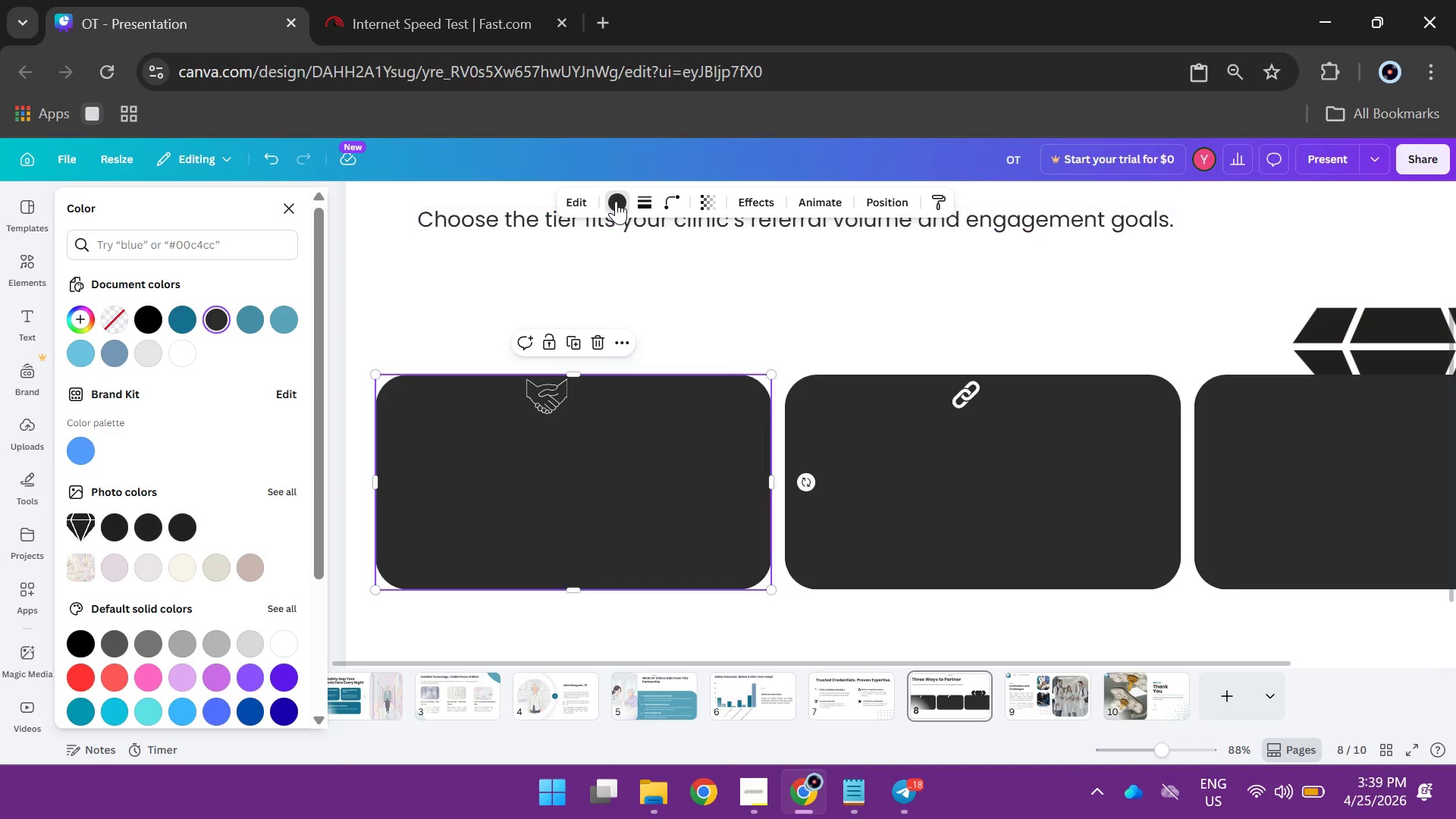 
left_click([616, 201])
 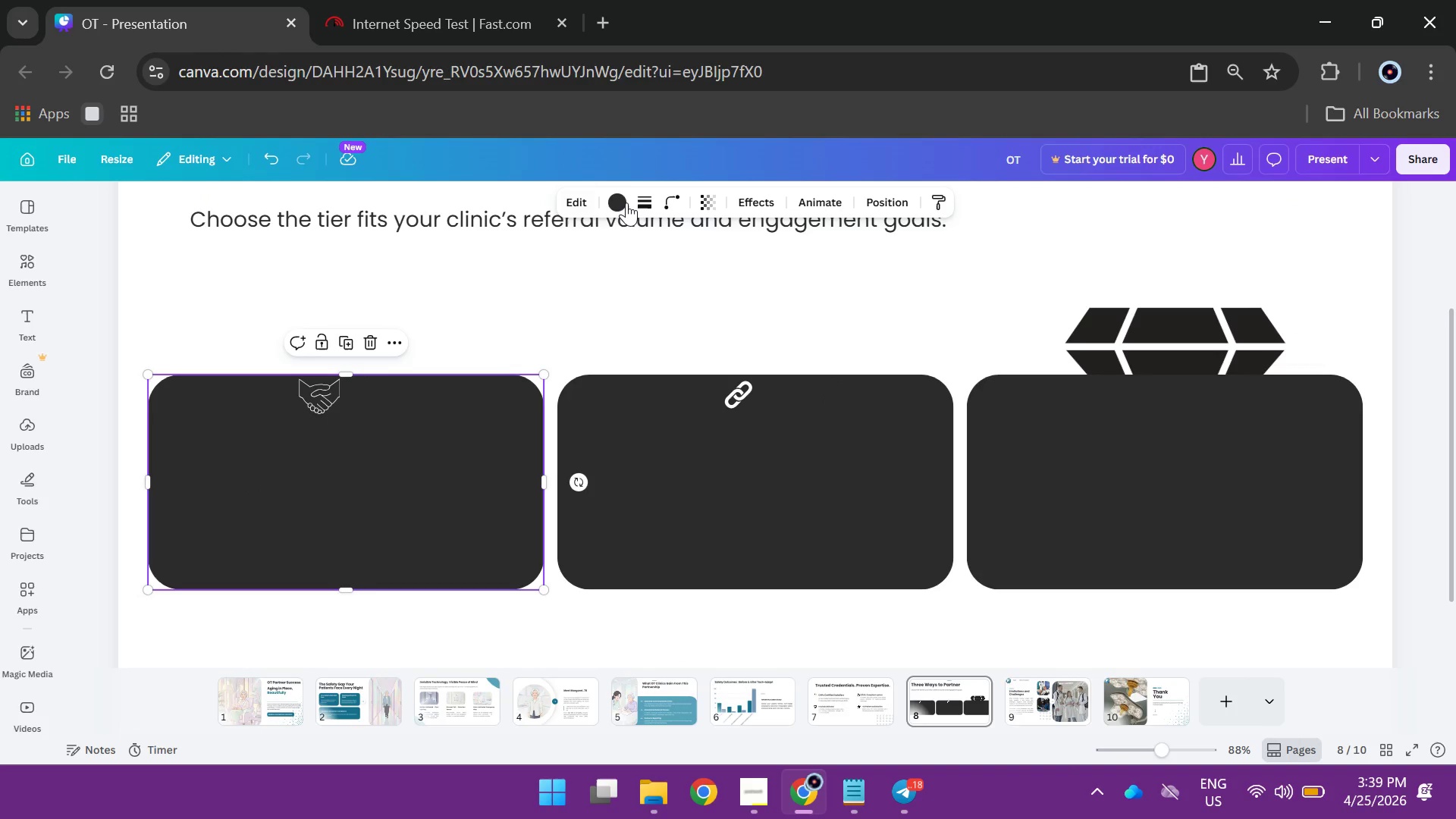 
left_click([613, 206])
 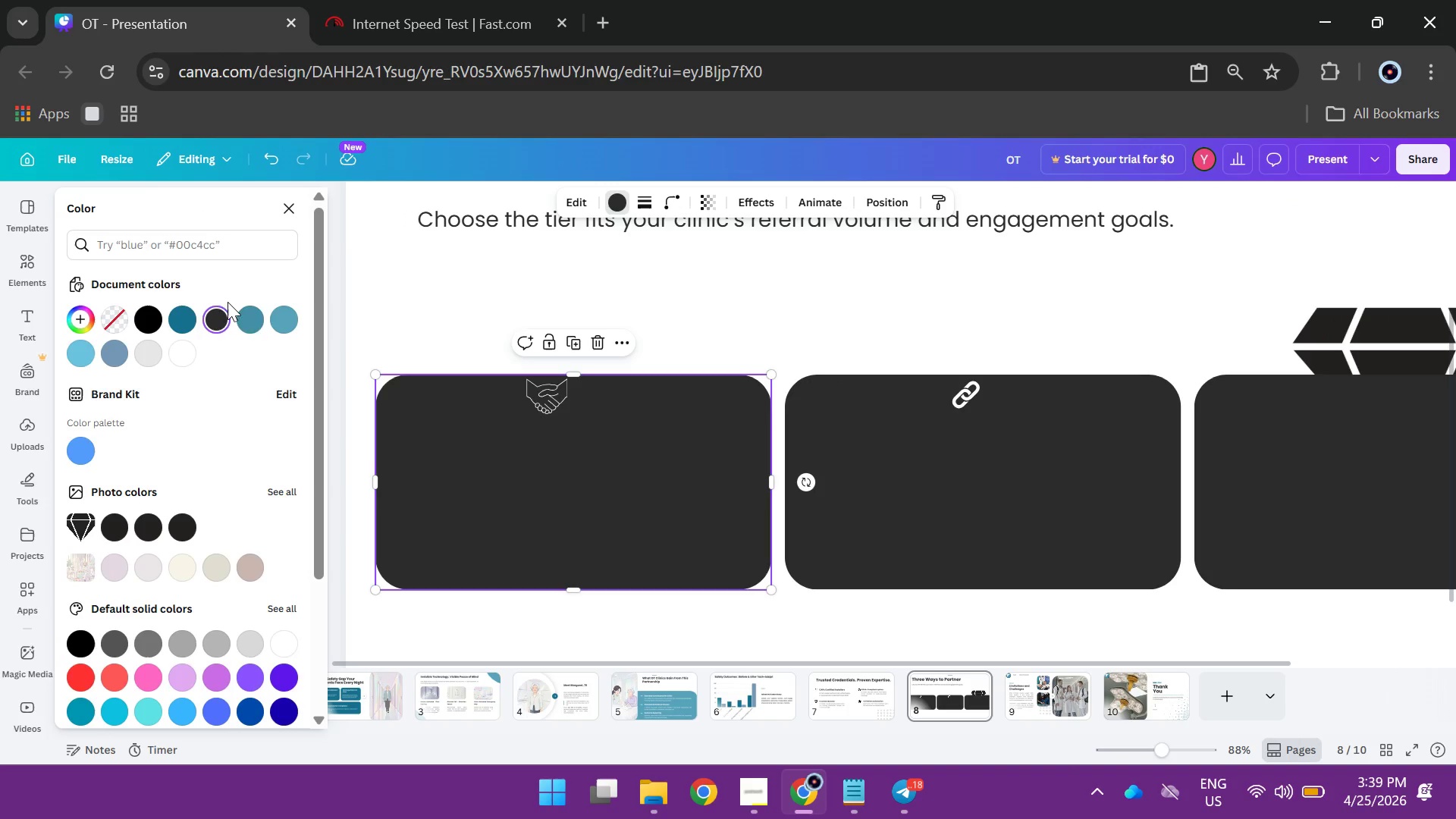 
left_click([258, 321])
 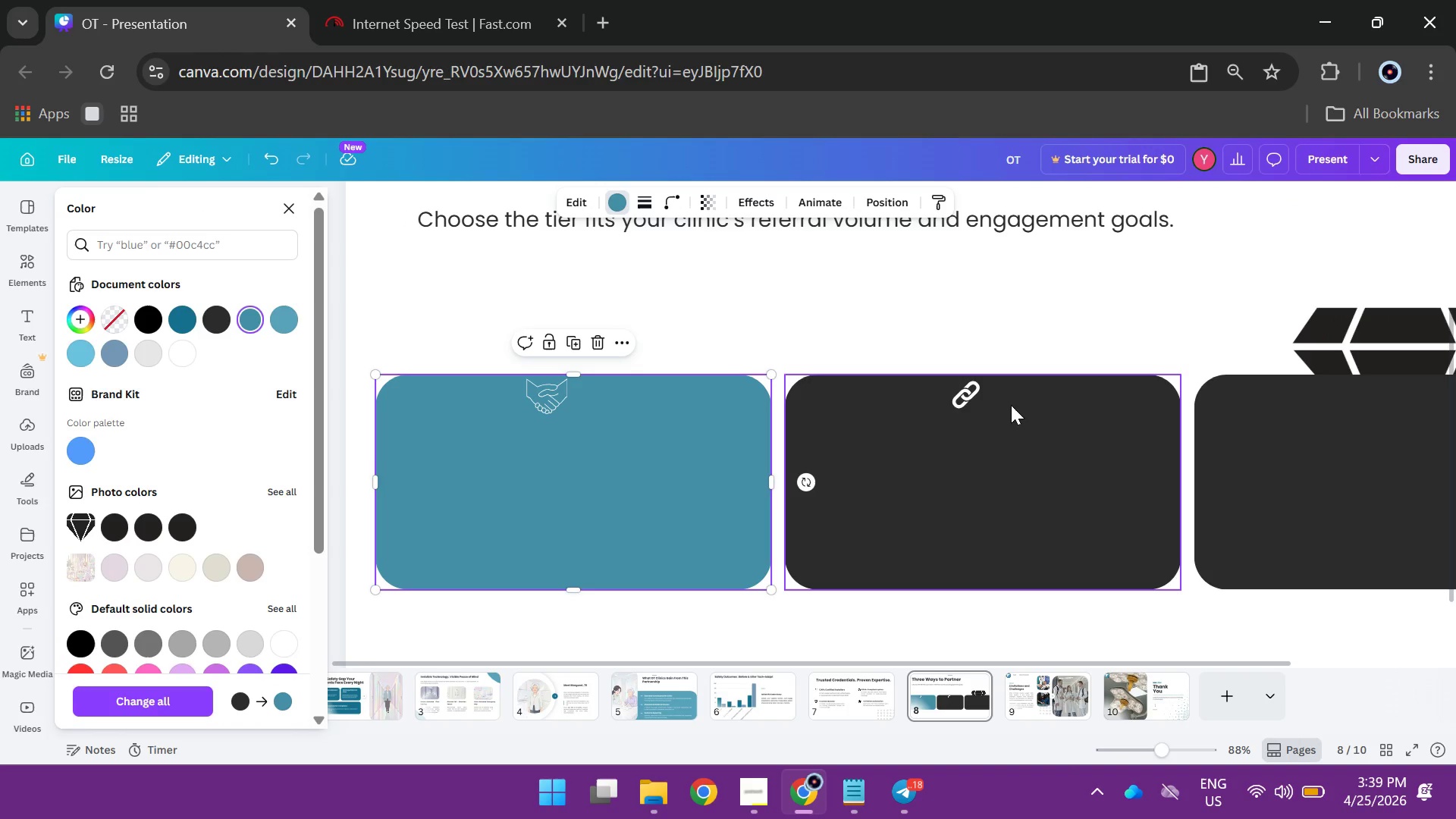 
left_click([969, 400])
 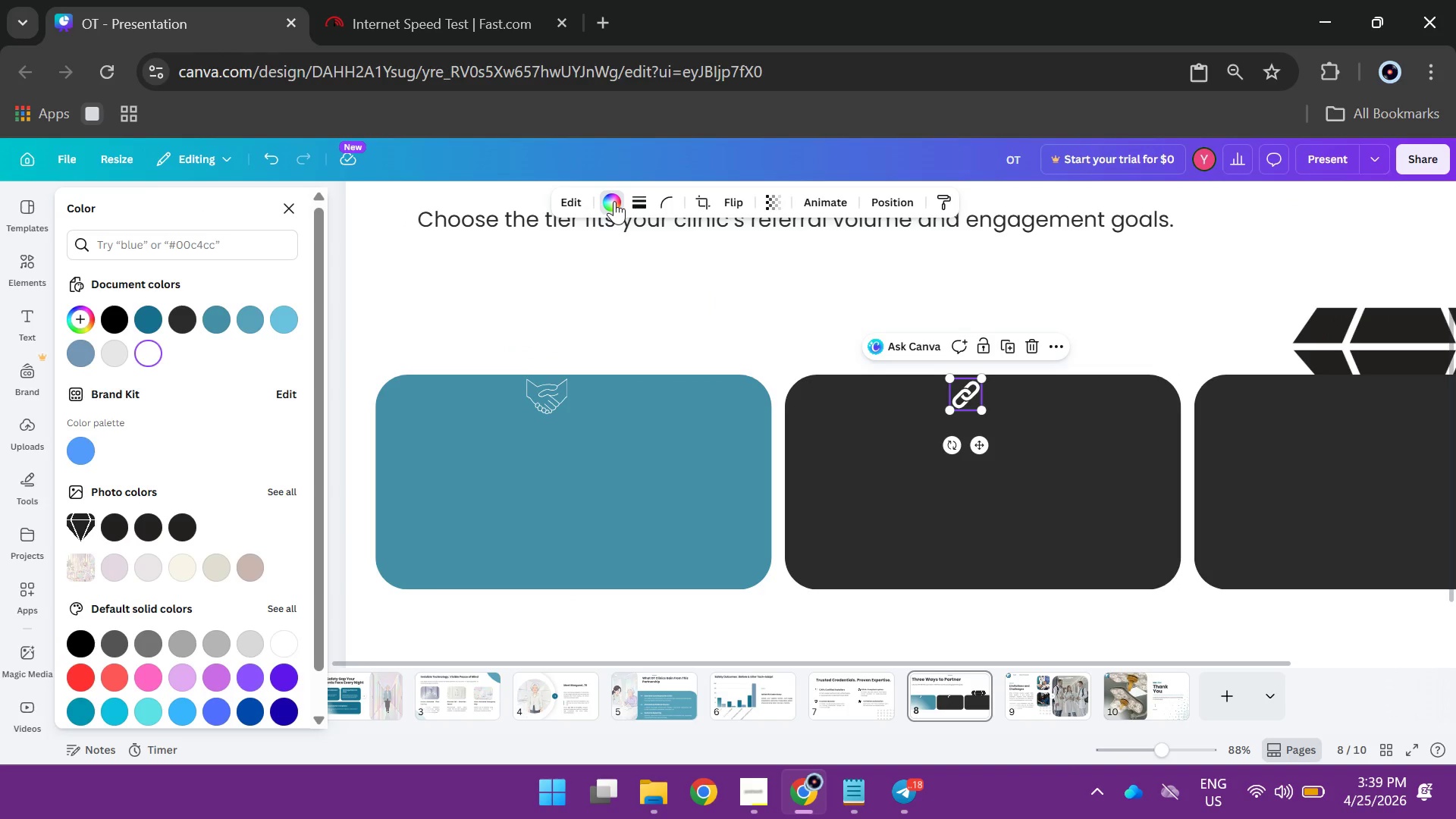 
left_click([614, 201])
 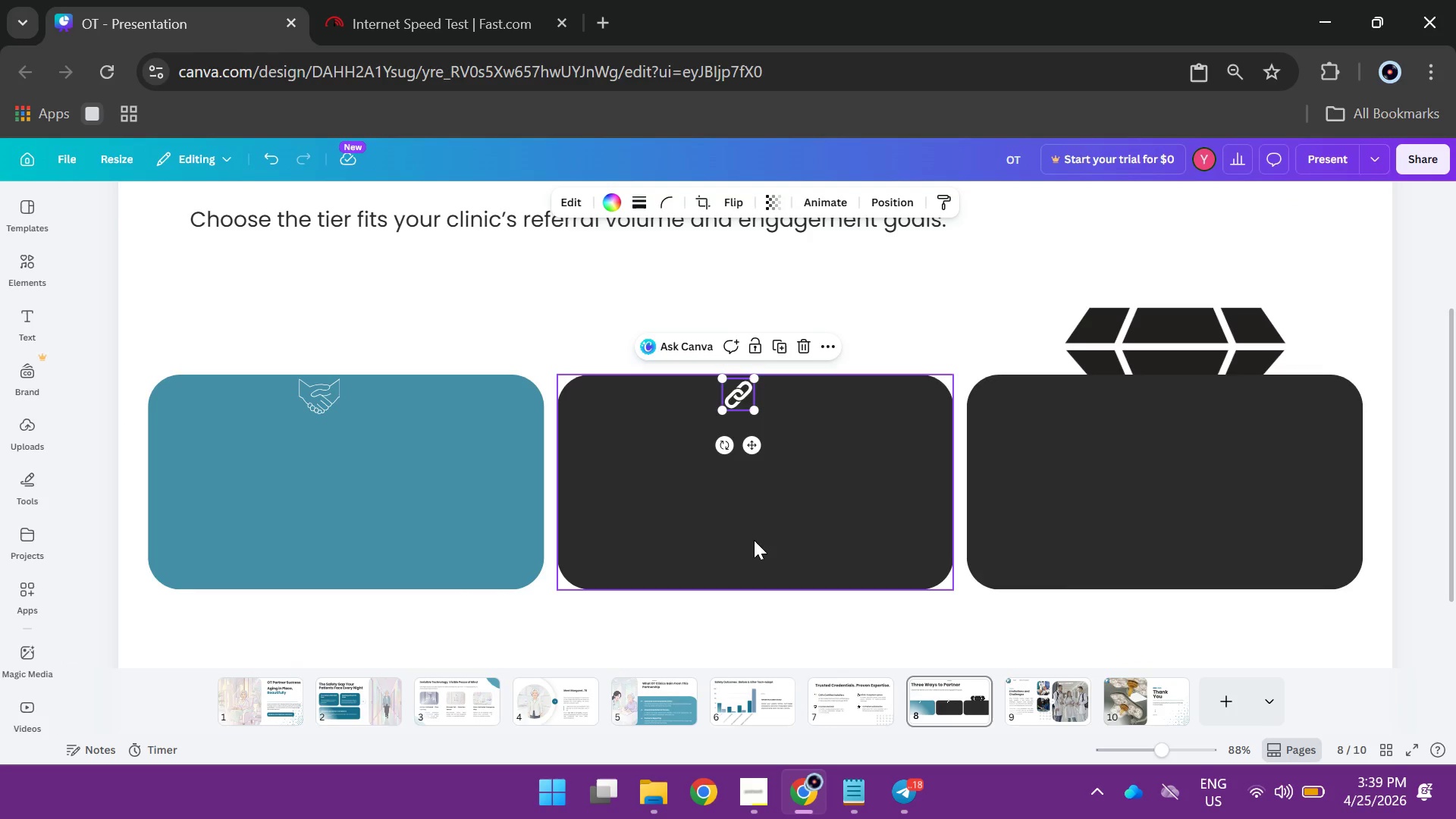 
left_click([754, 537])
 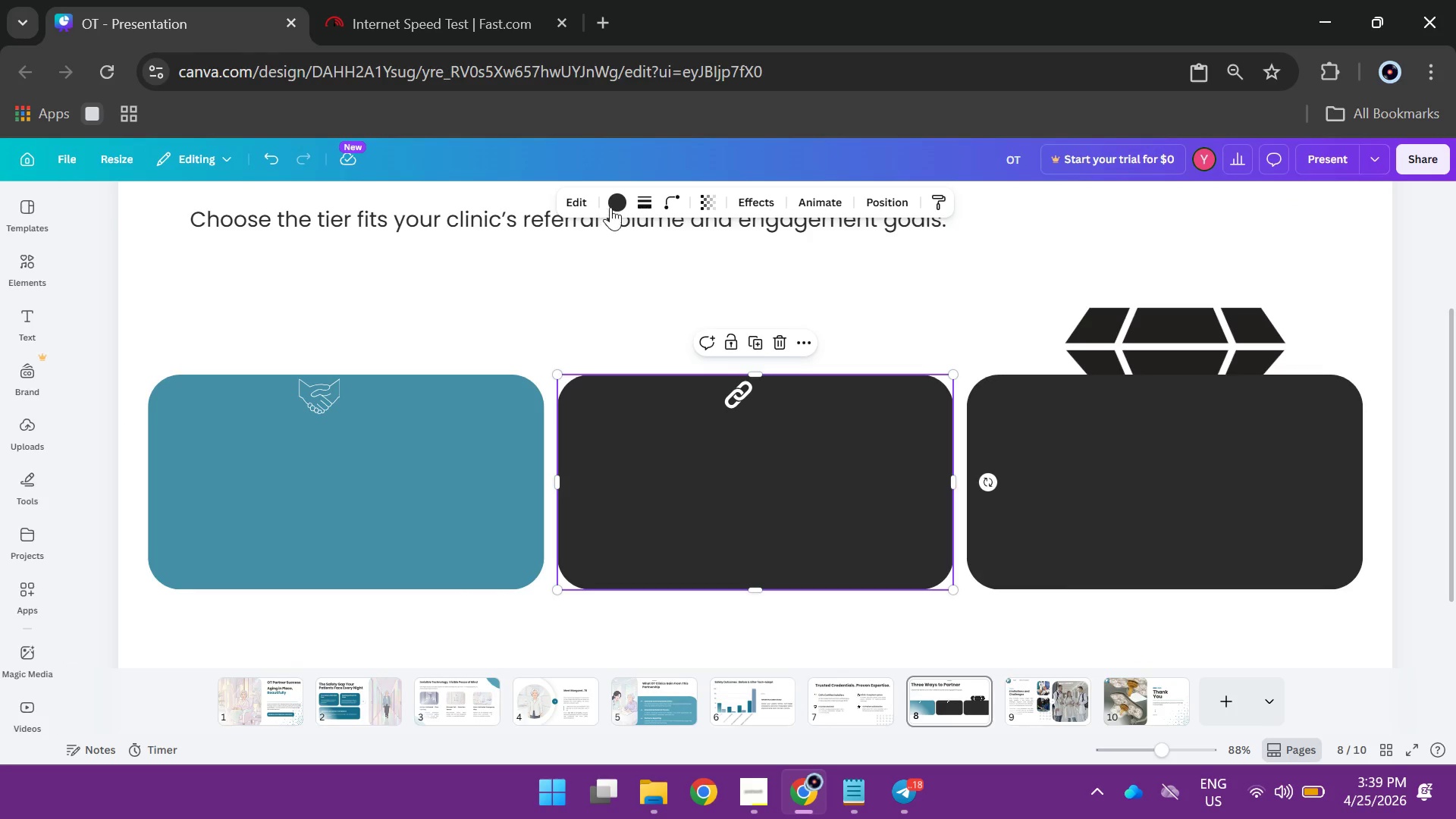 
left_click([615, 203])
 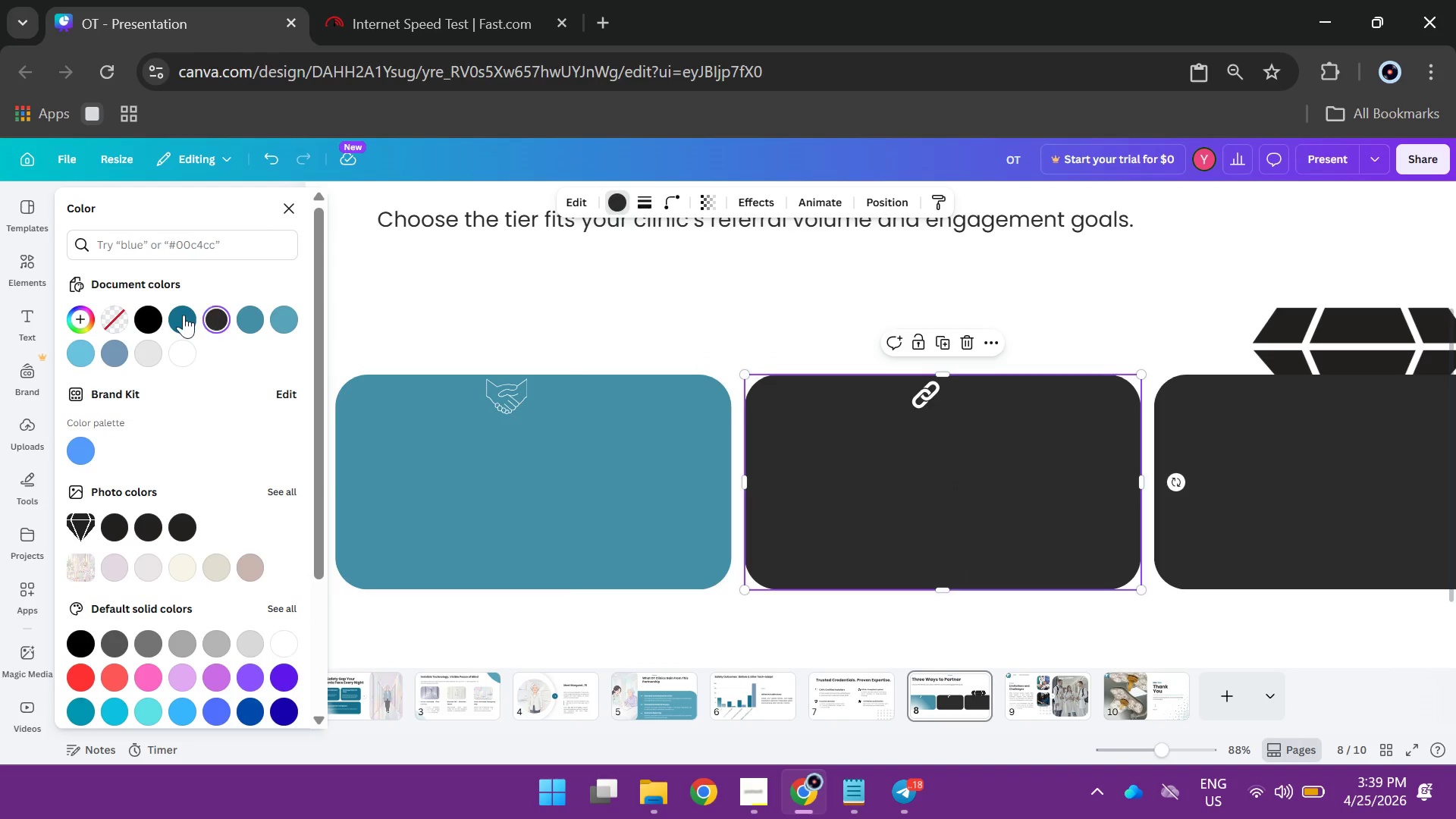 
left_click([184, 315])
 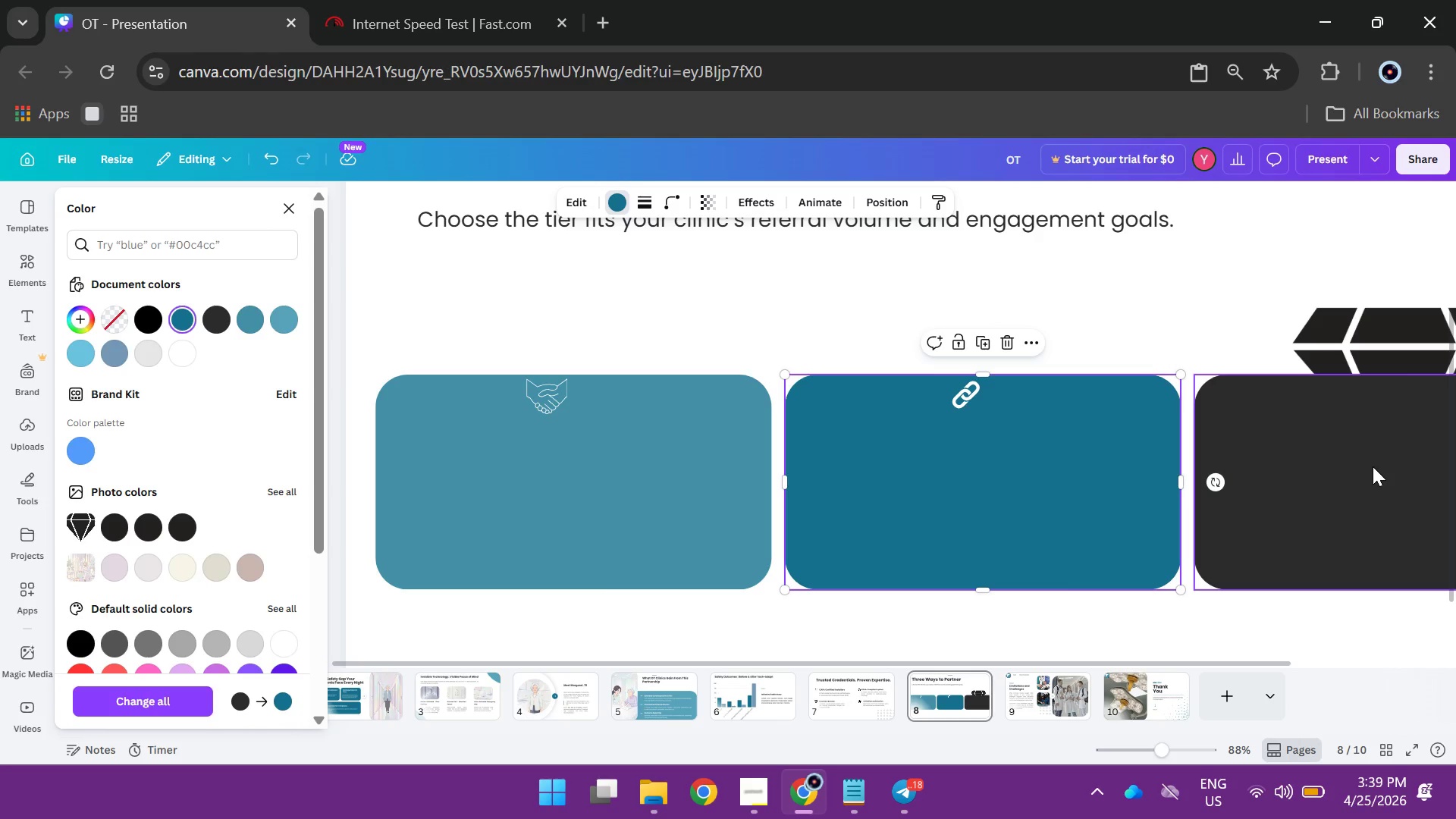 
left_click([1358, 479])
 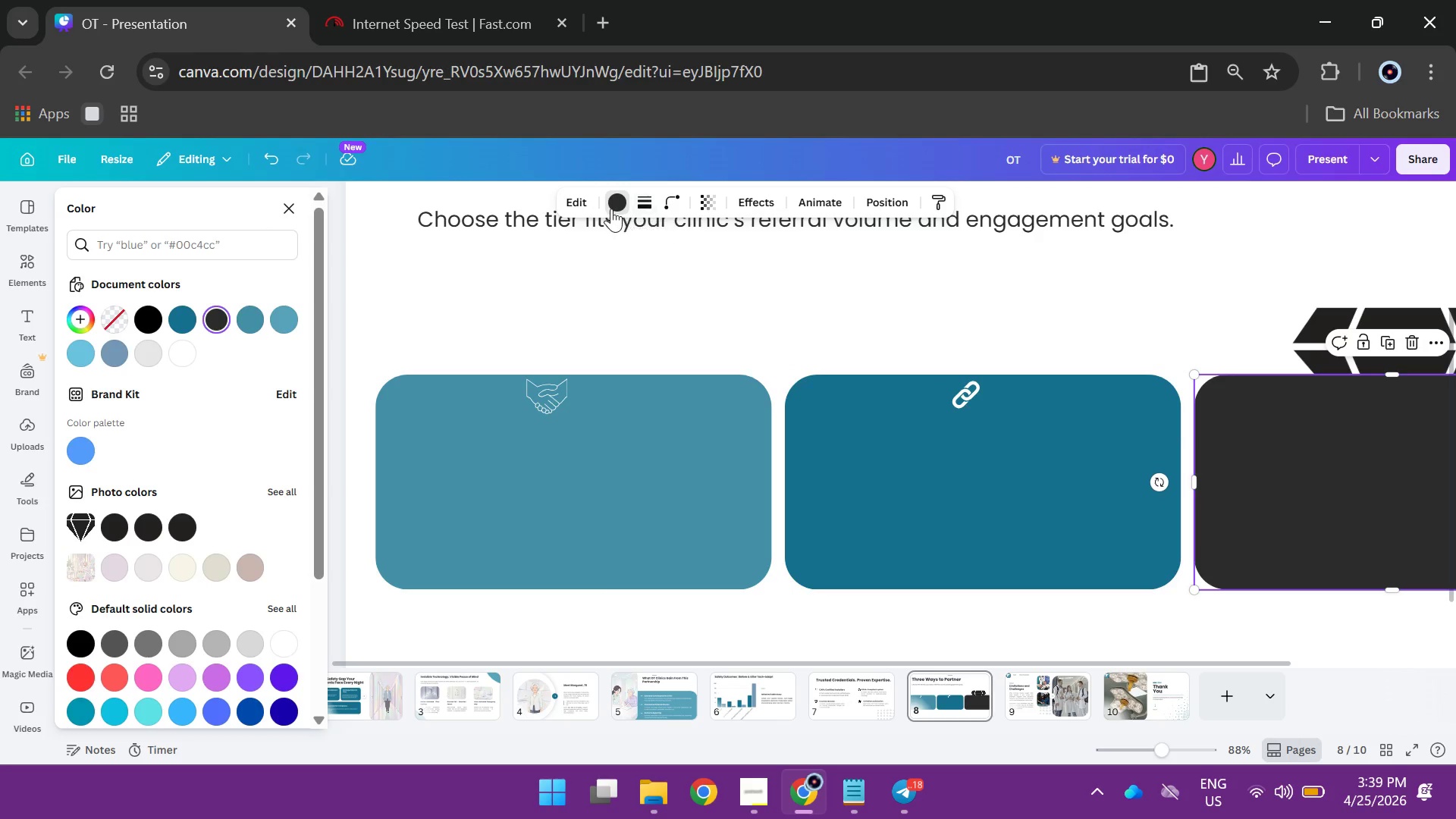 
left_click([614, 207])
 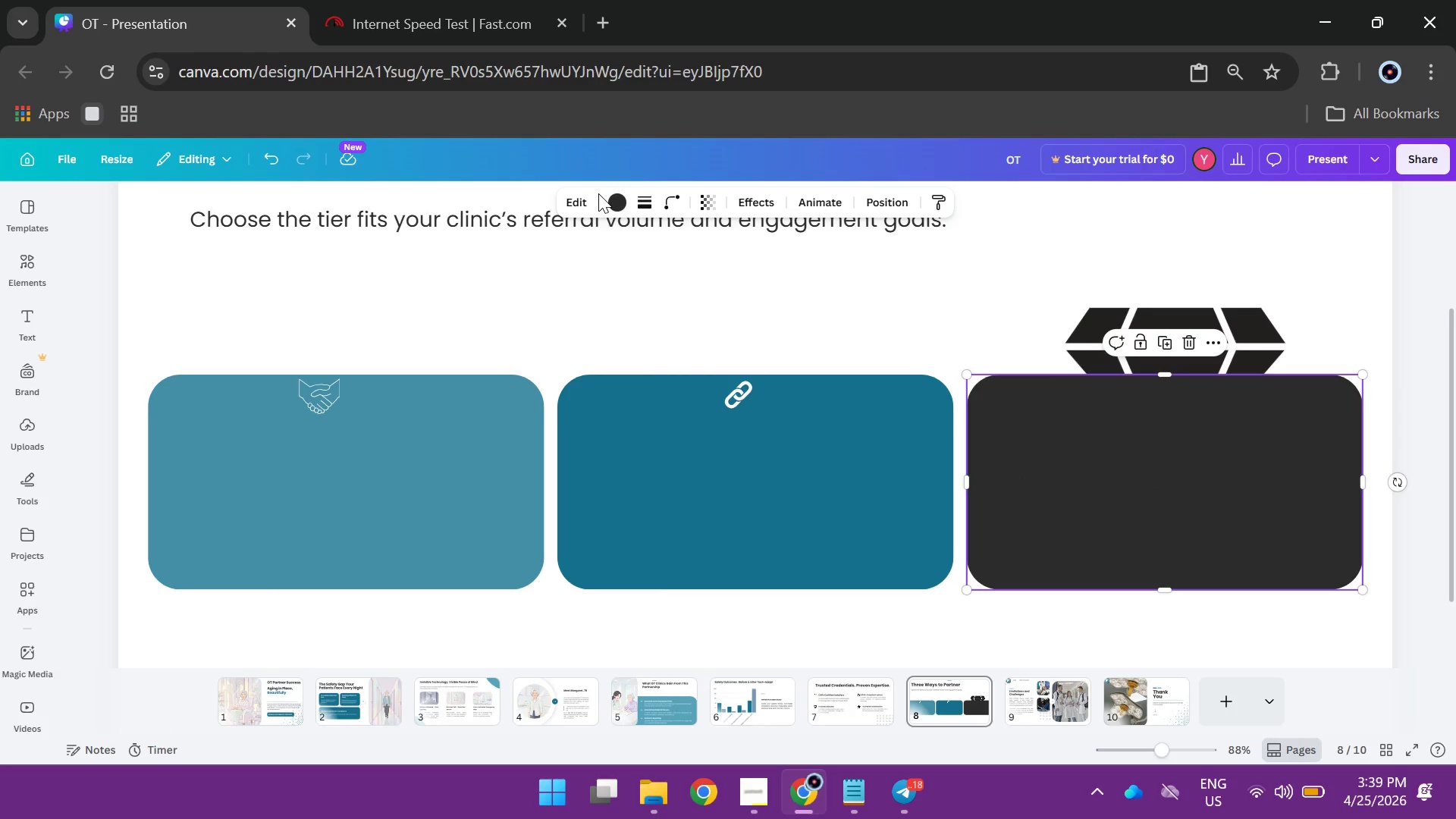 
left_click([618, 199])
 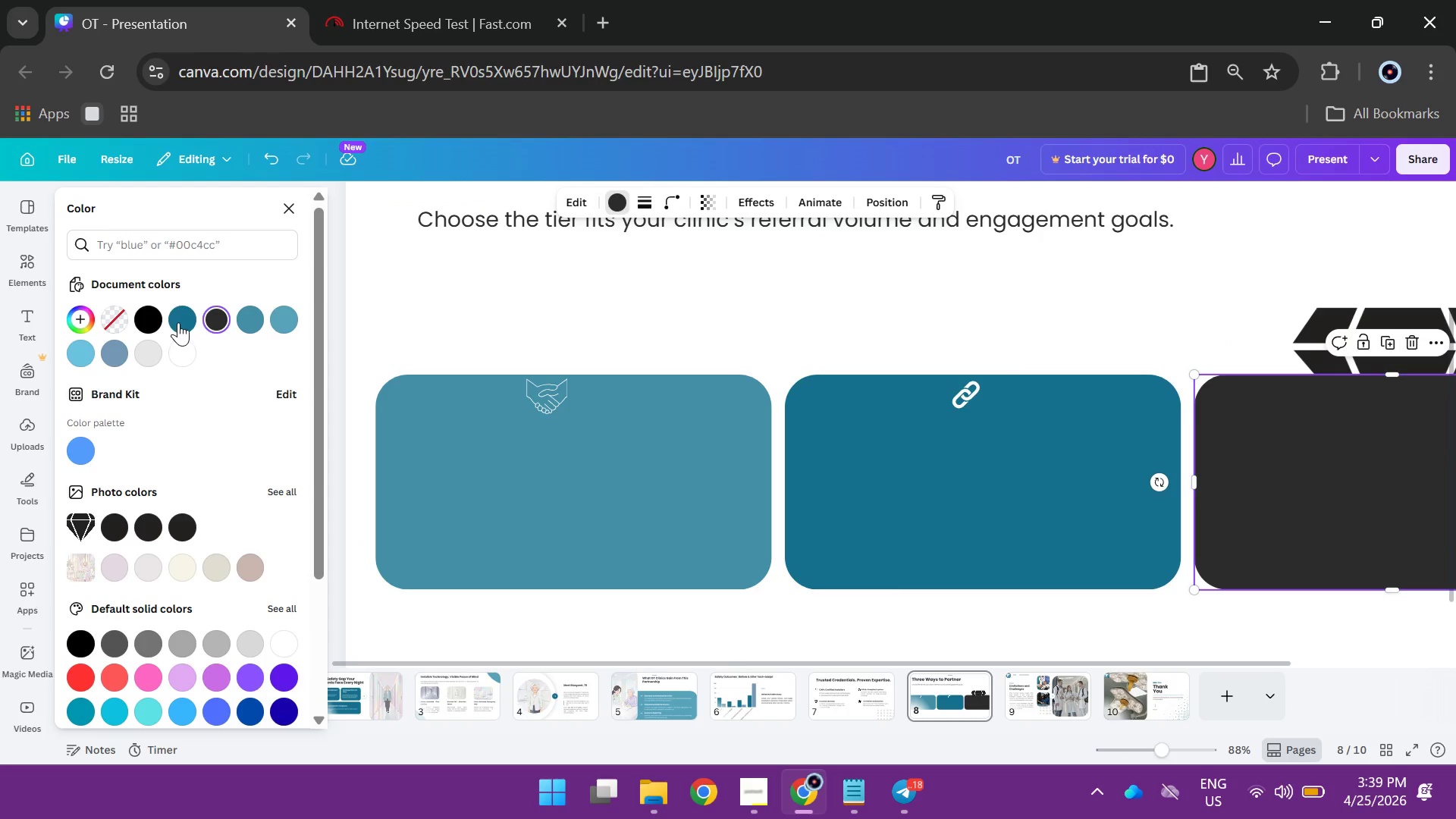 
left_click([184, 320])
 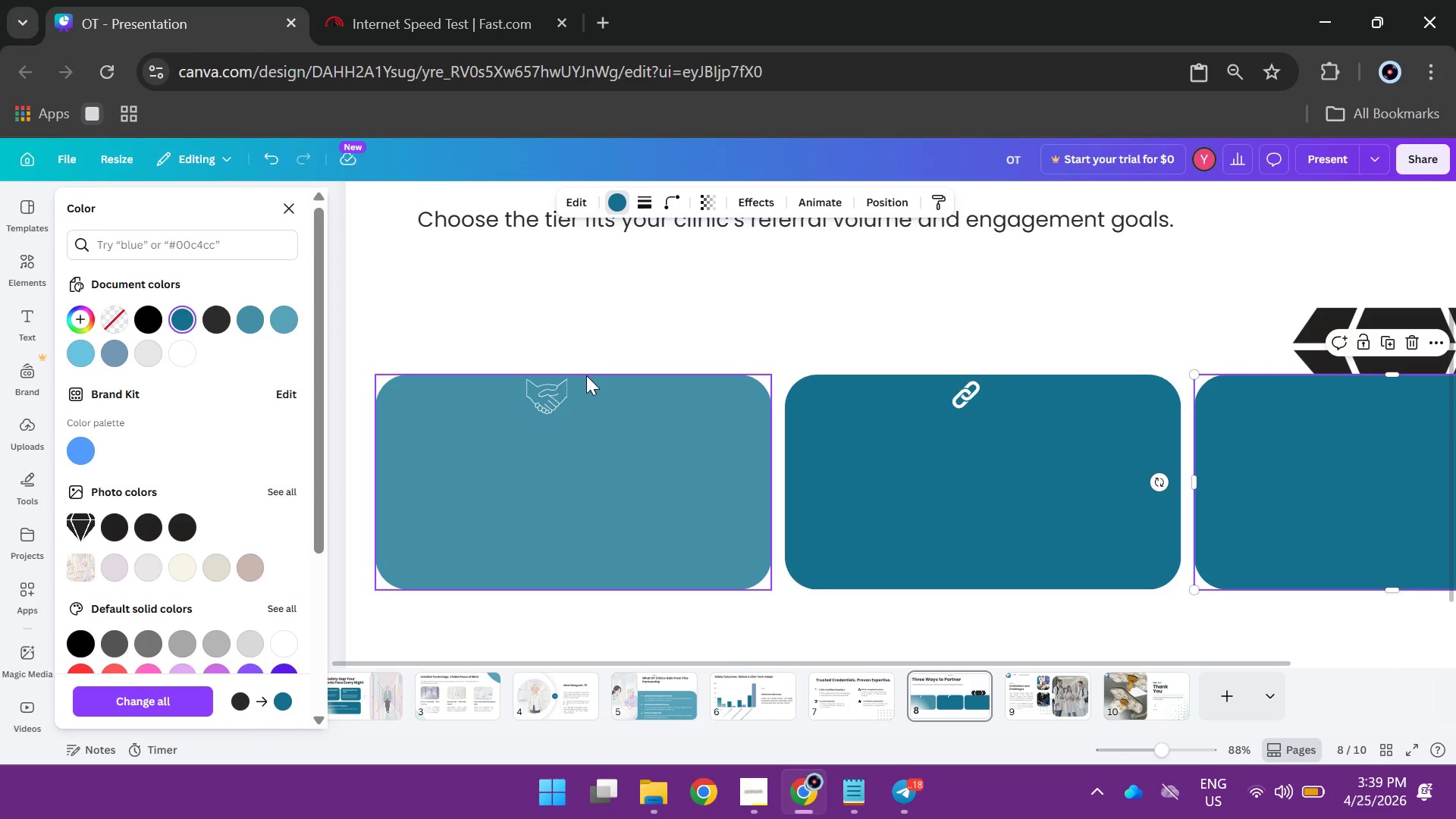 
hold_key(key=ControlLeft, duration=1.23)
scroll: coordinate [586, 375], scroll_direction: down, amount: 3.0
 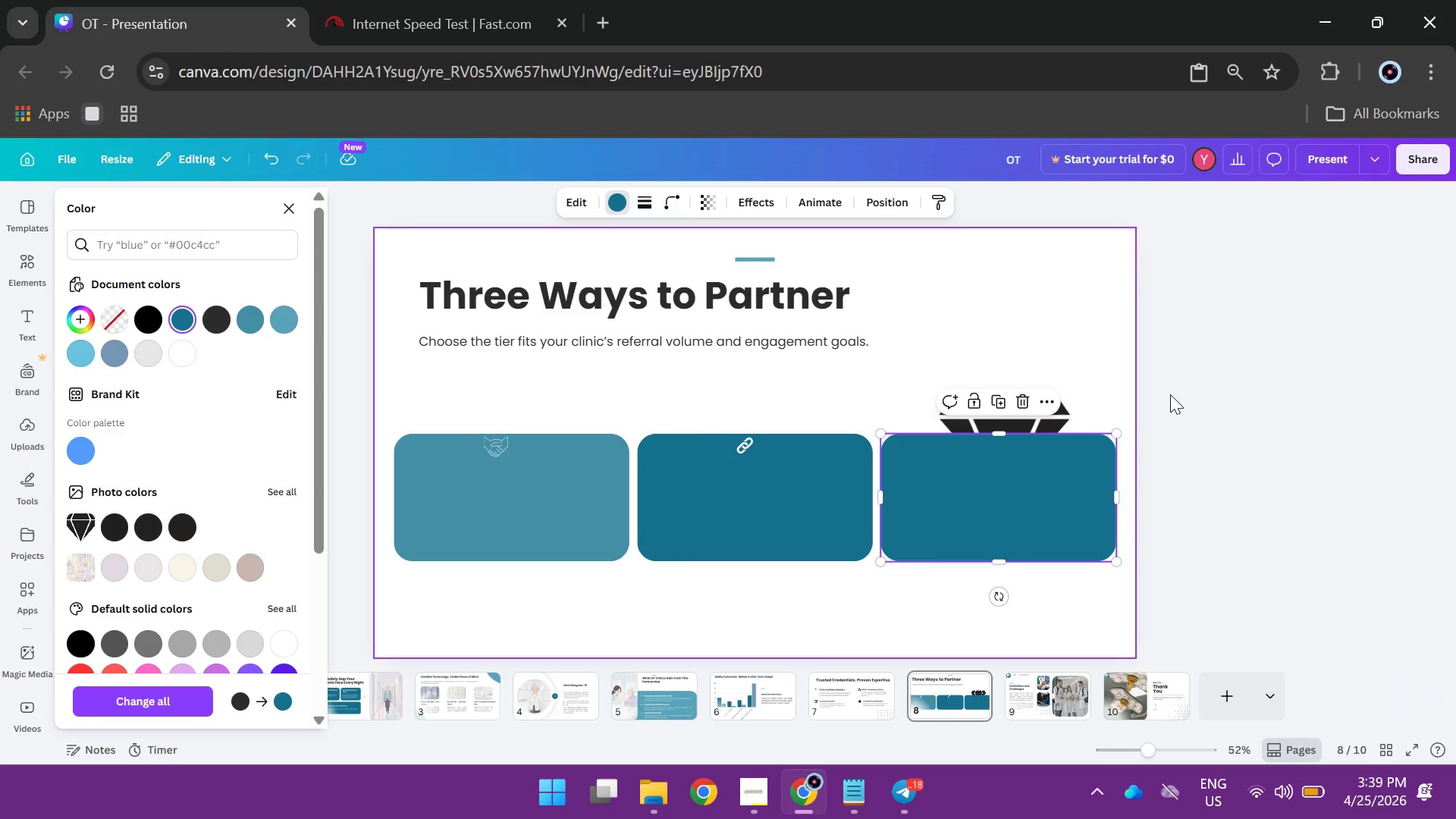 
left_click([1225, 394])
 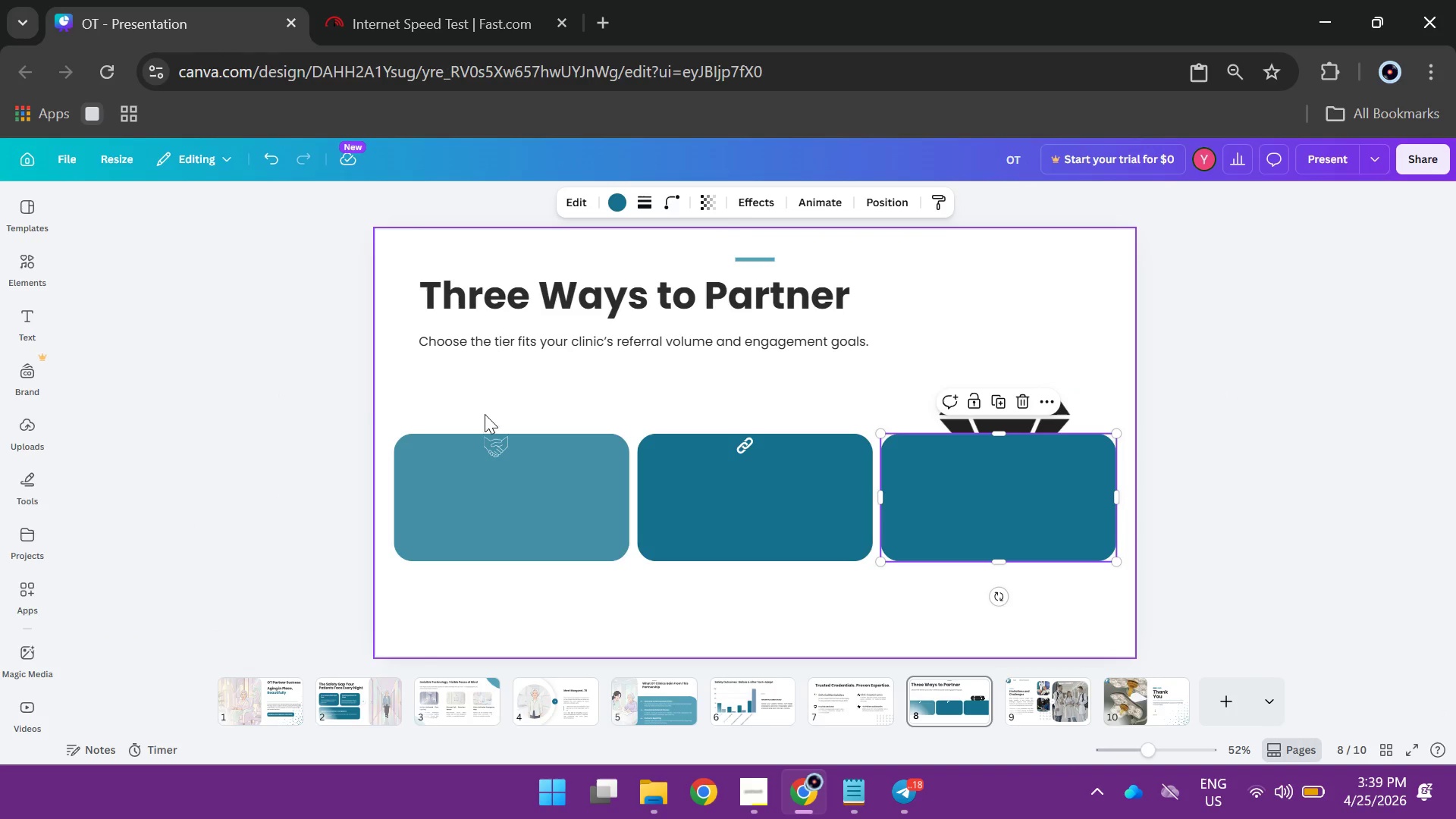 
left_click([285, 391])
 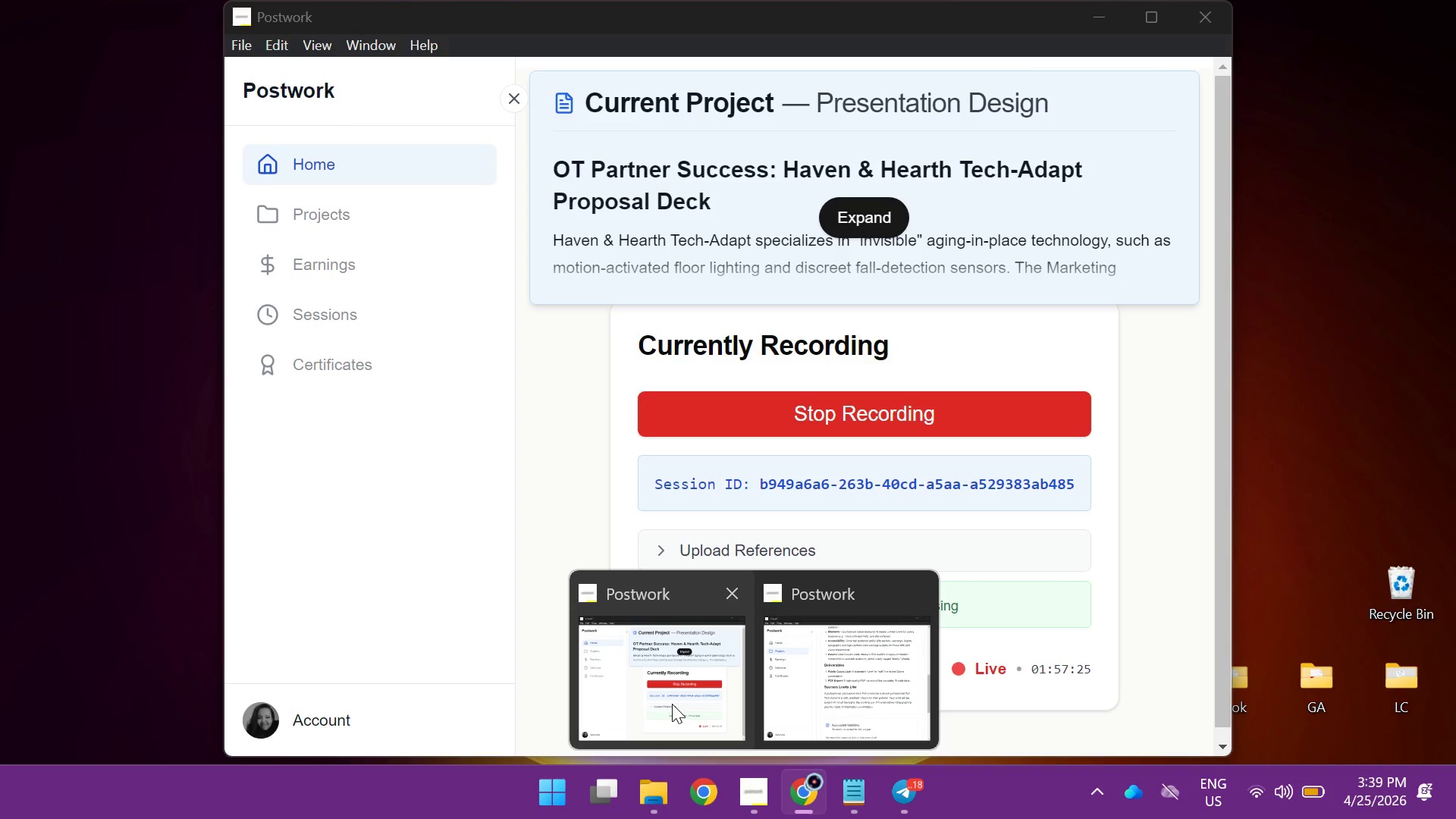 
wait(6.52)
 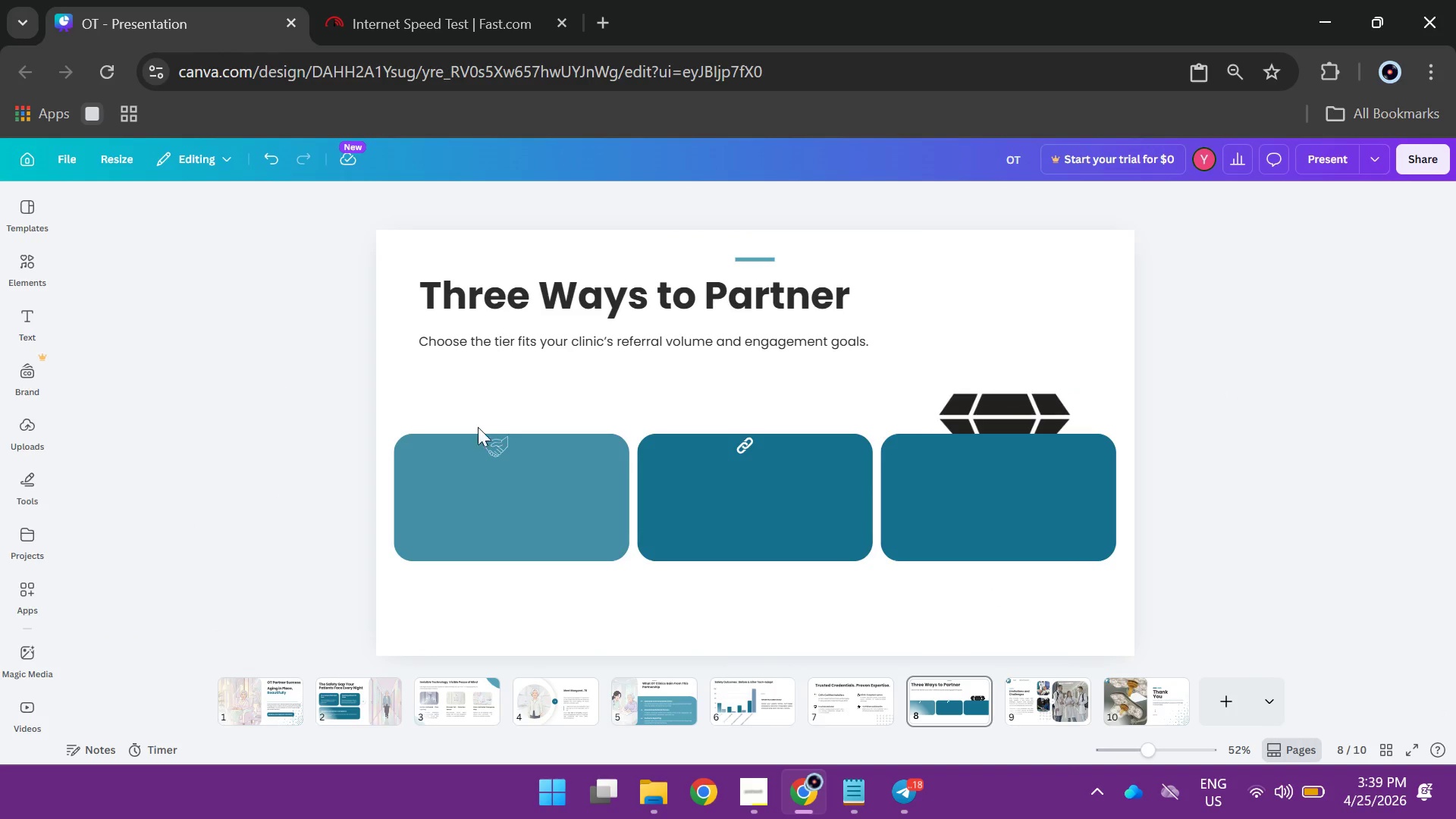 
left_click([1012, 414])
 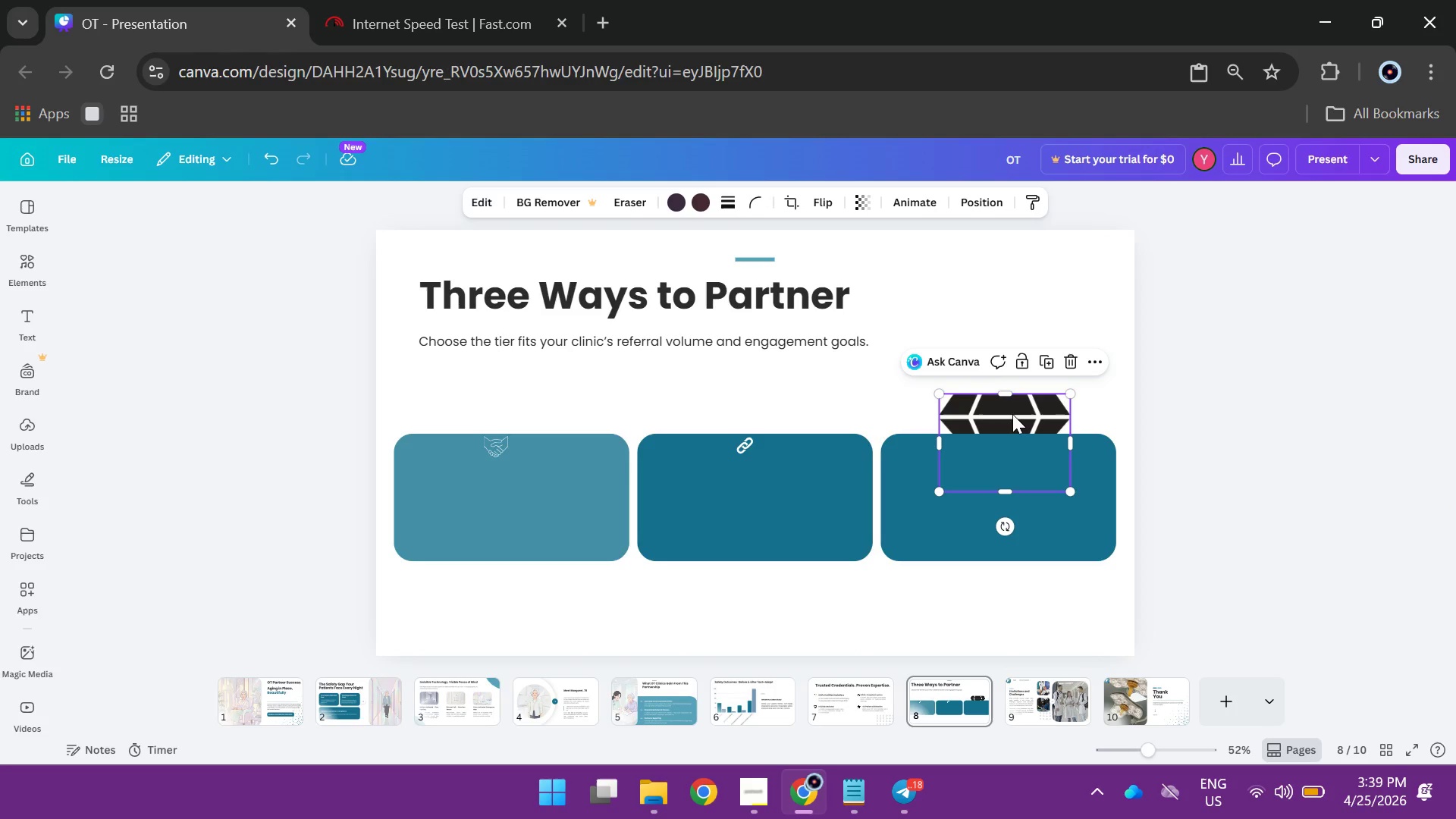 
right_click([1012, 414])
 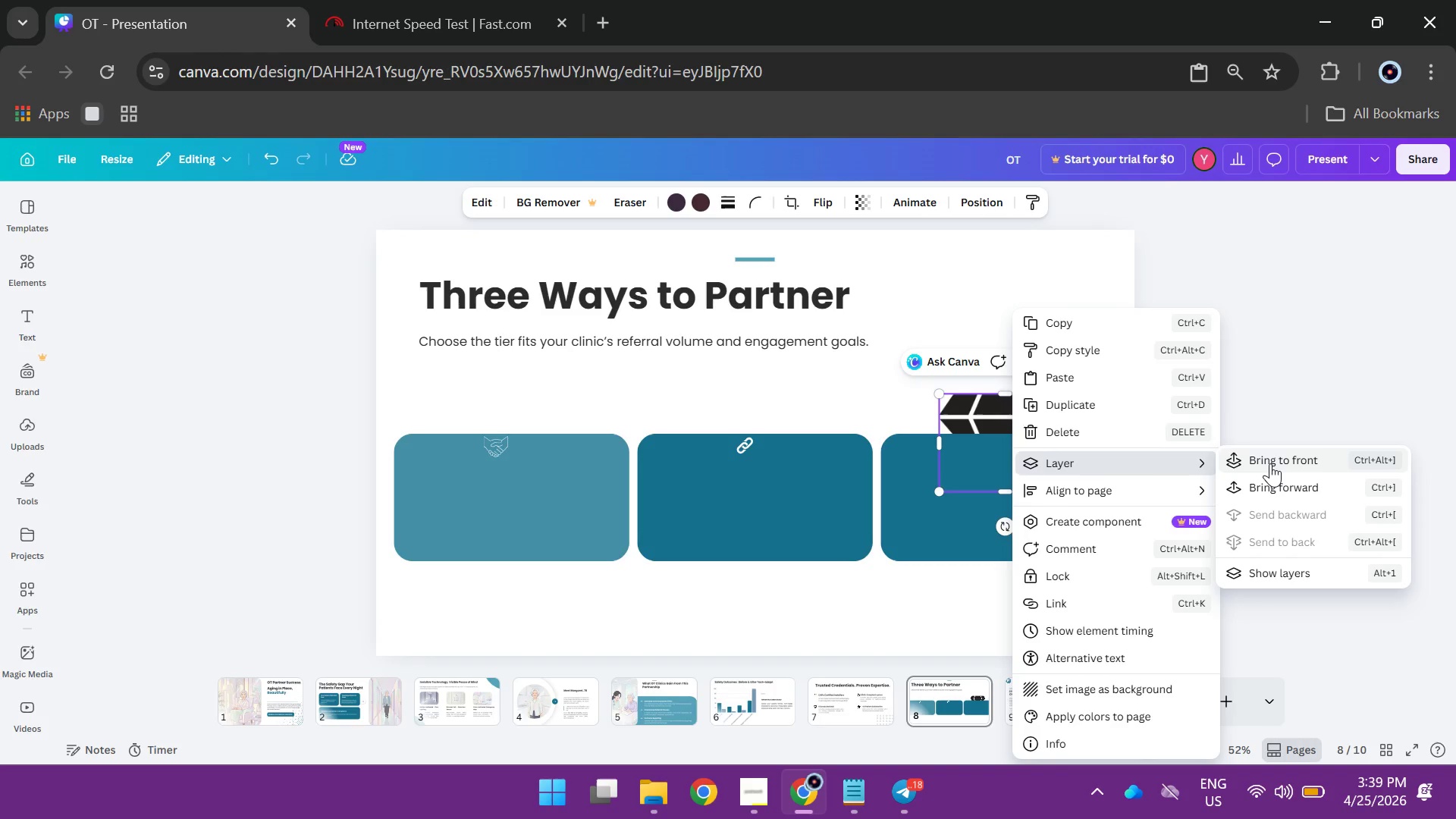 
left_click([1270, 463])
 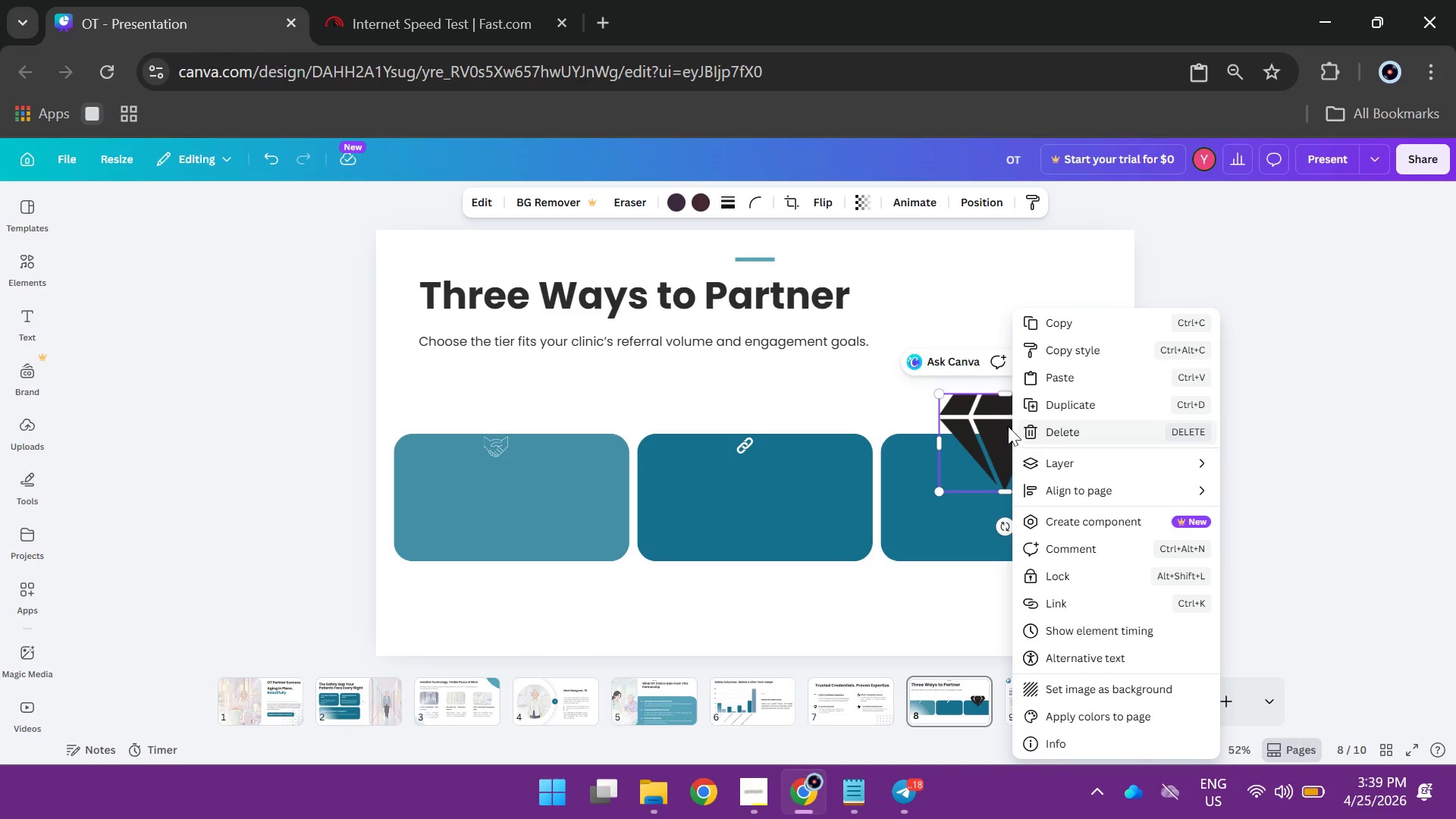 
left_click([1002, 423])
 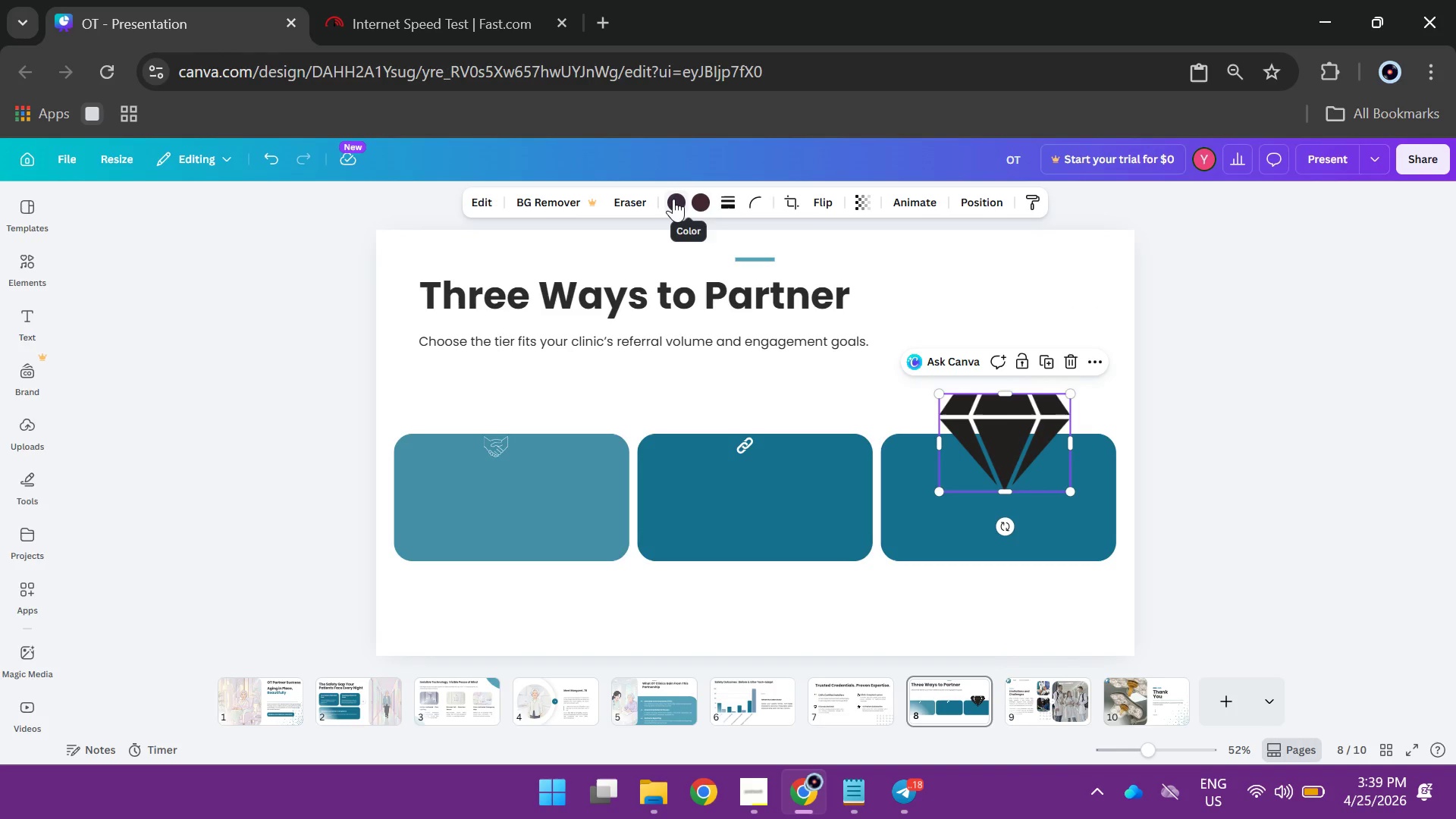 
left_click([673, 199])
 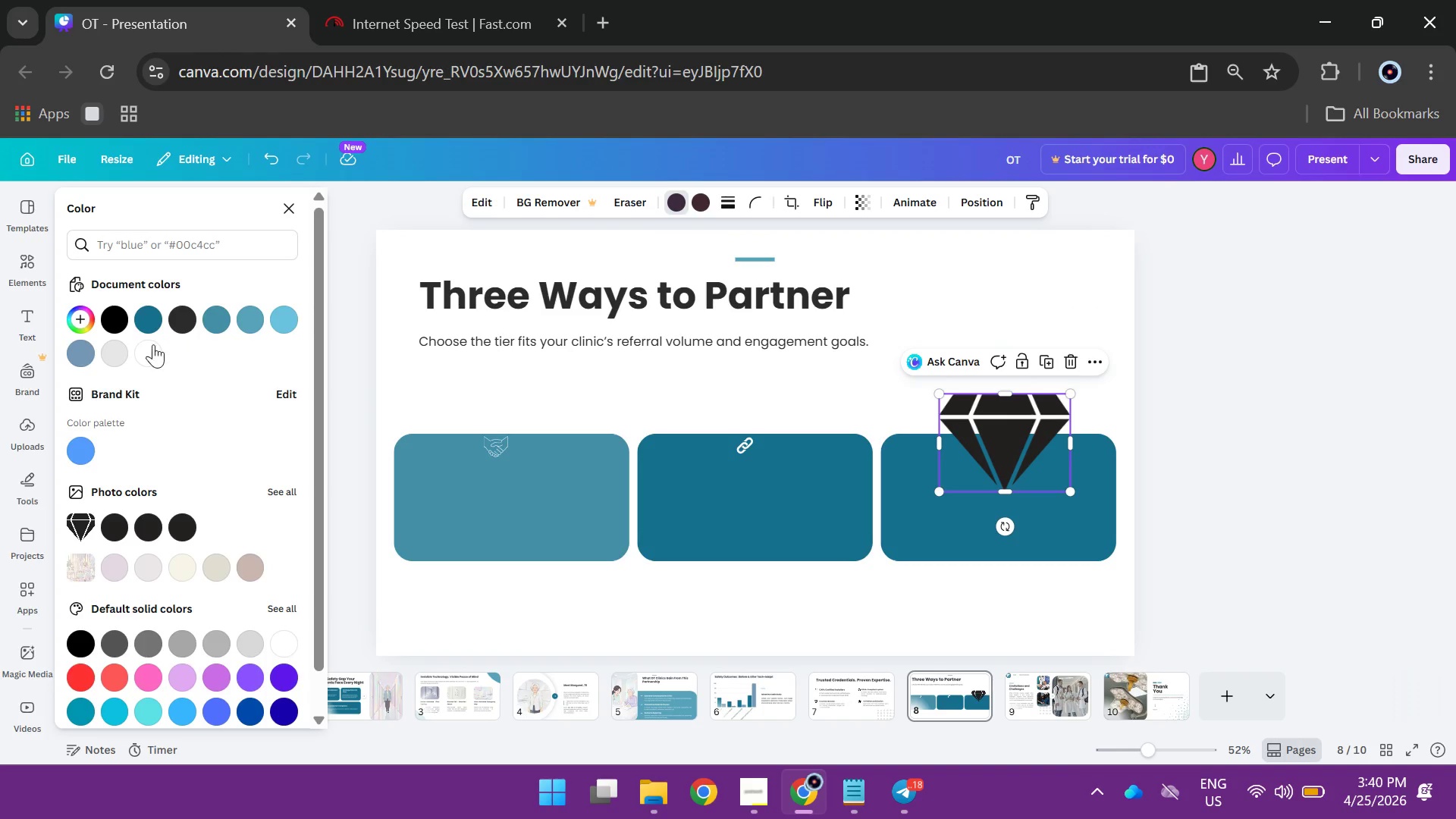 
left_click([151, 346])
 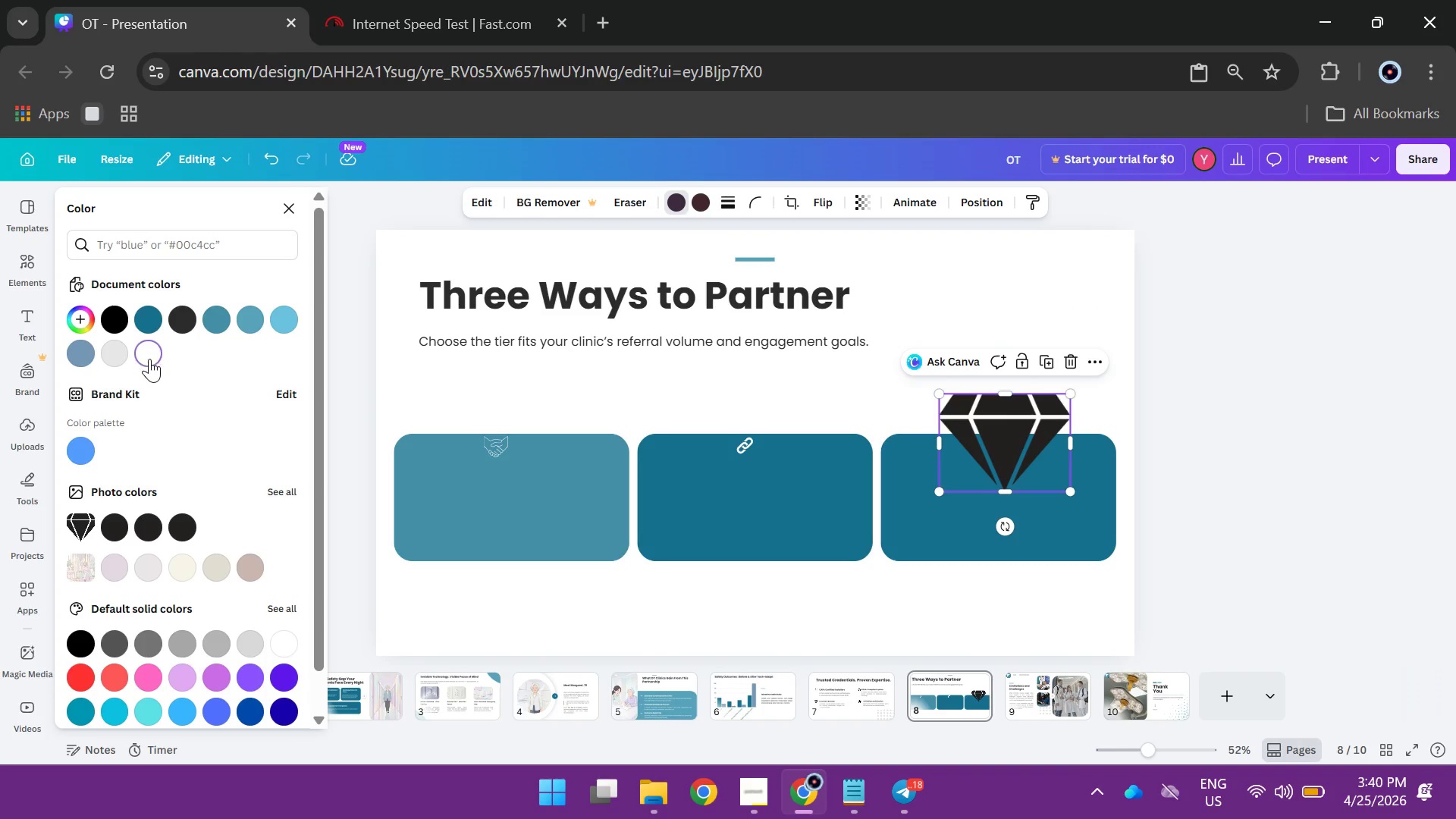 
left_click([147, 353])
 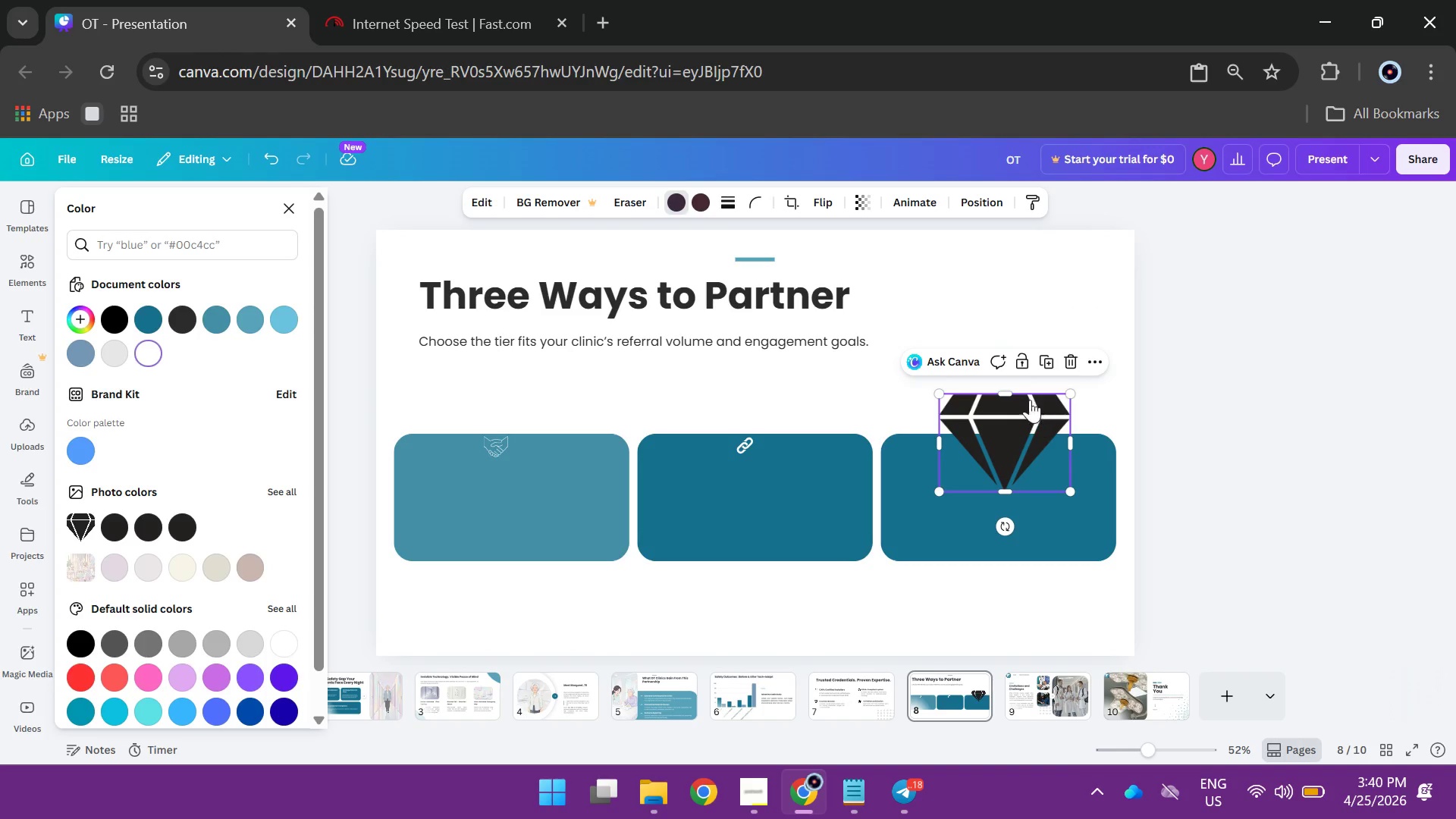 
left_click_drag(start_coordinate=[1029, 398], to_coordinate=[1026, 447])
 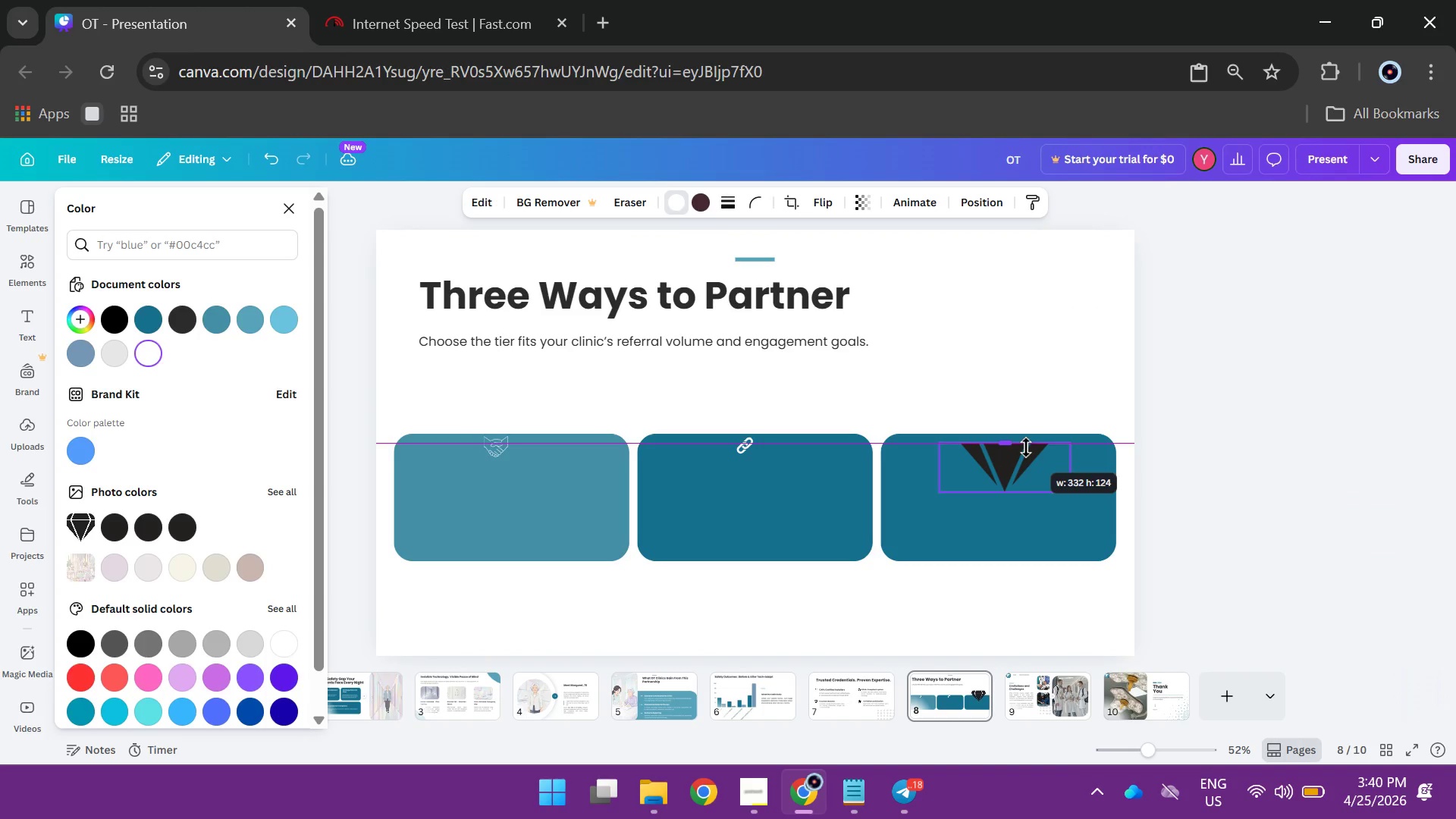 
key(Control+ControlLeft)
 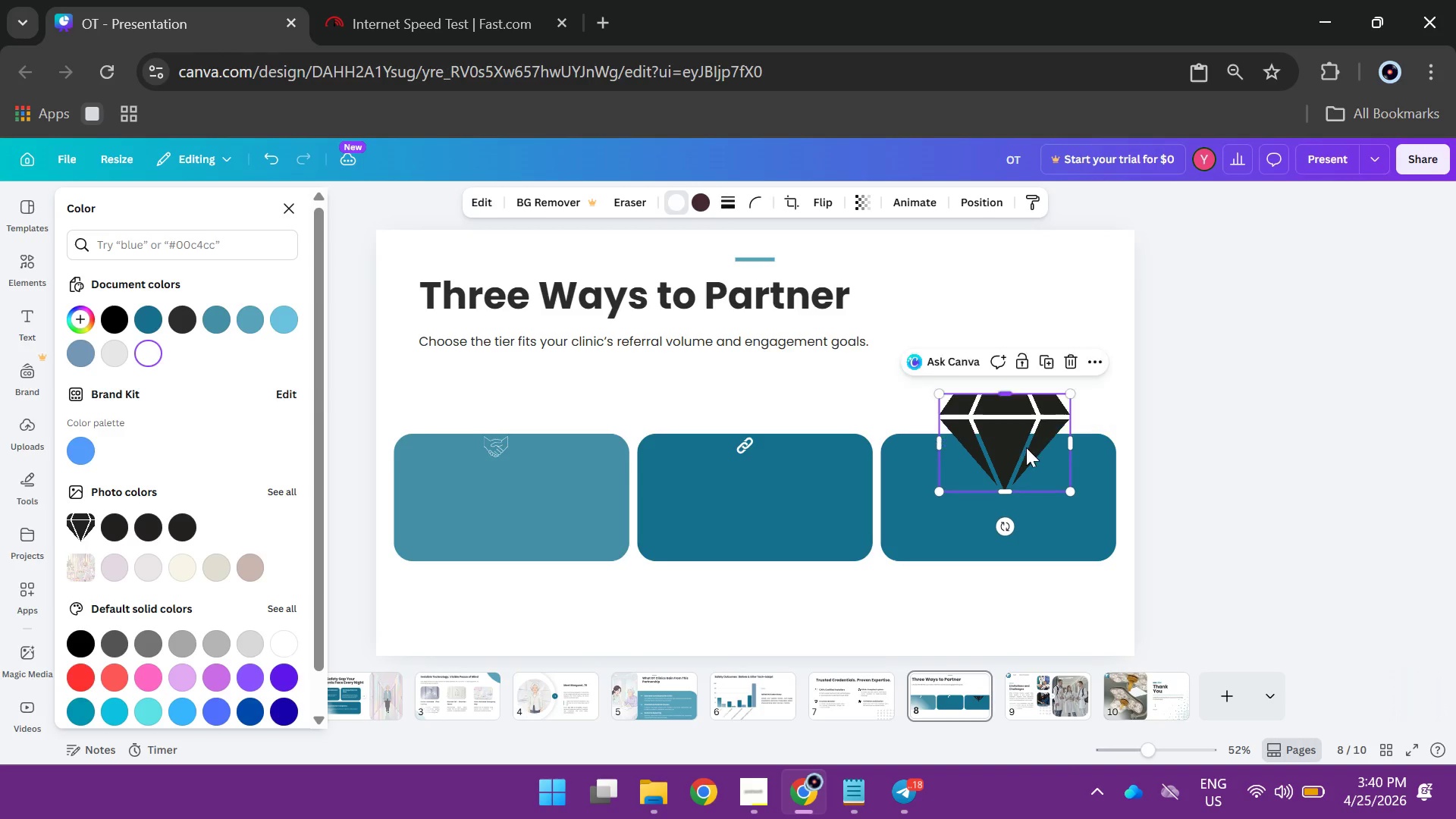 
key(Control+Z)
 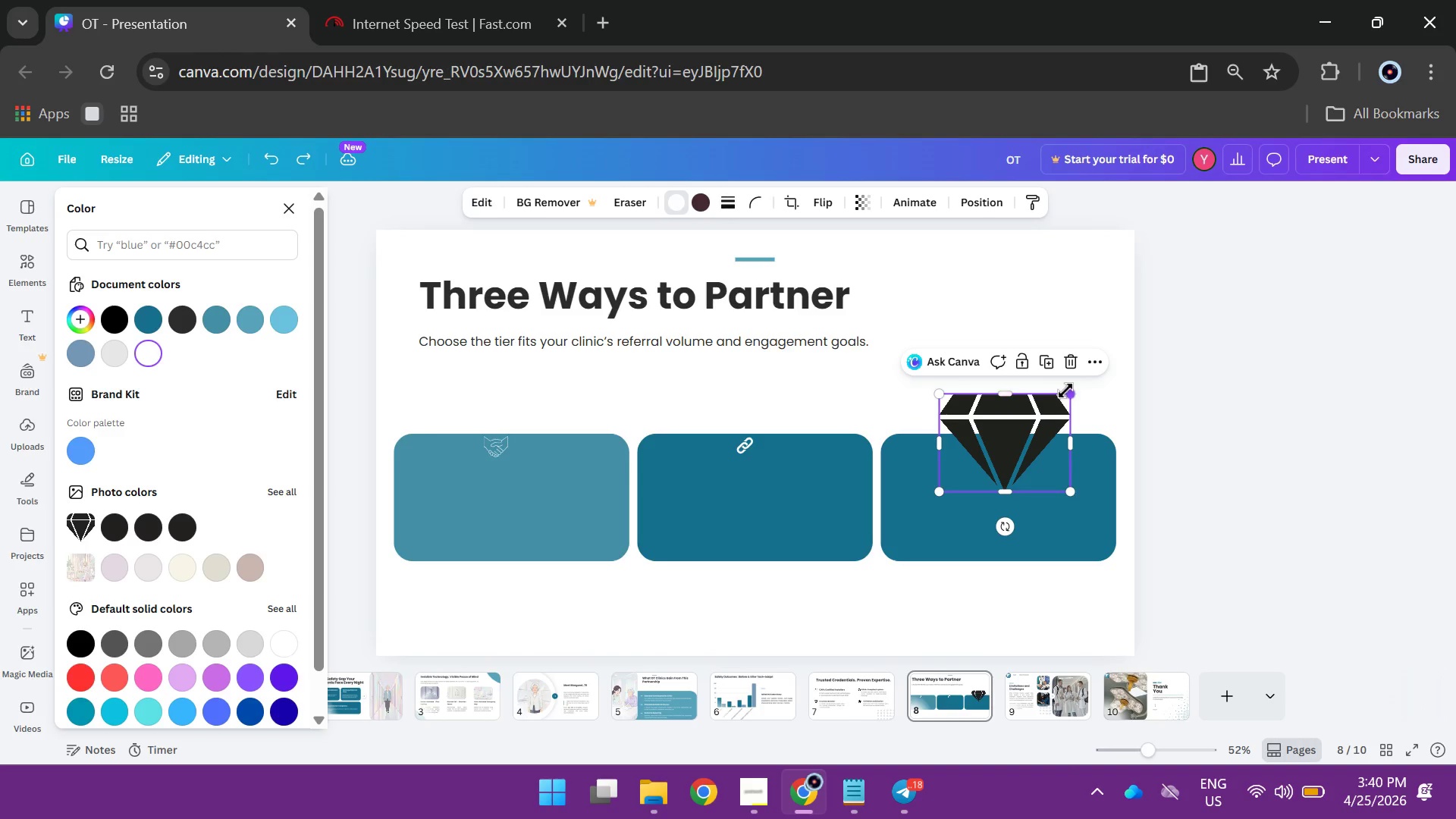 
left_click_drag(start_coordinate=[1070, 391], to_coordinate=[991, 458])
 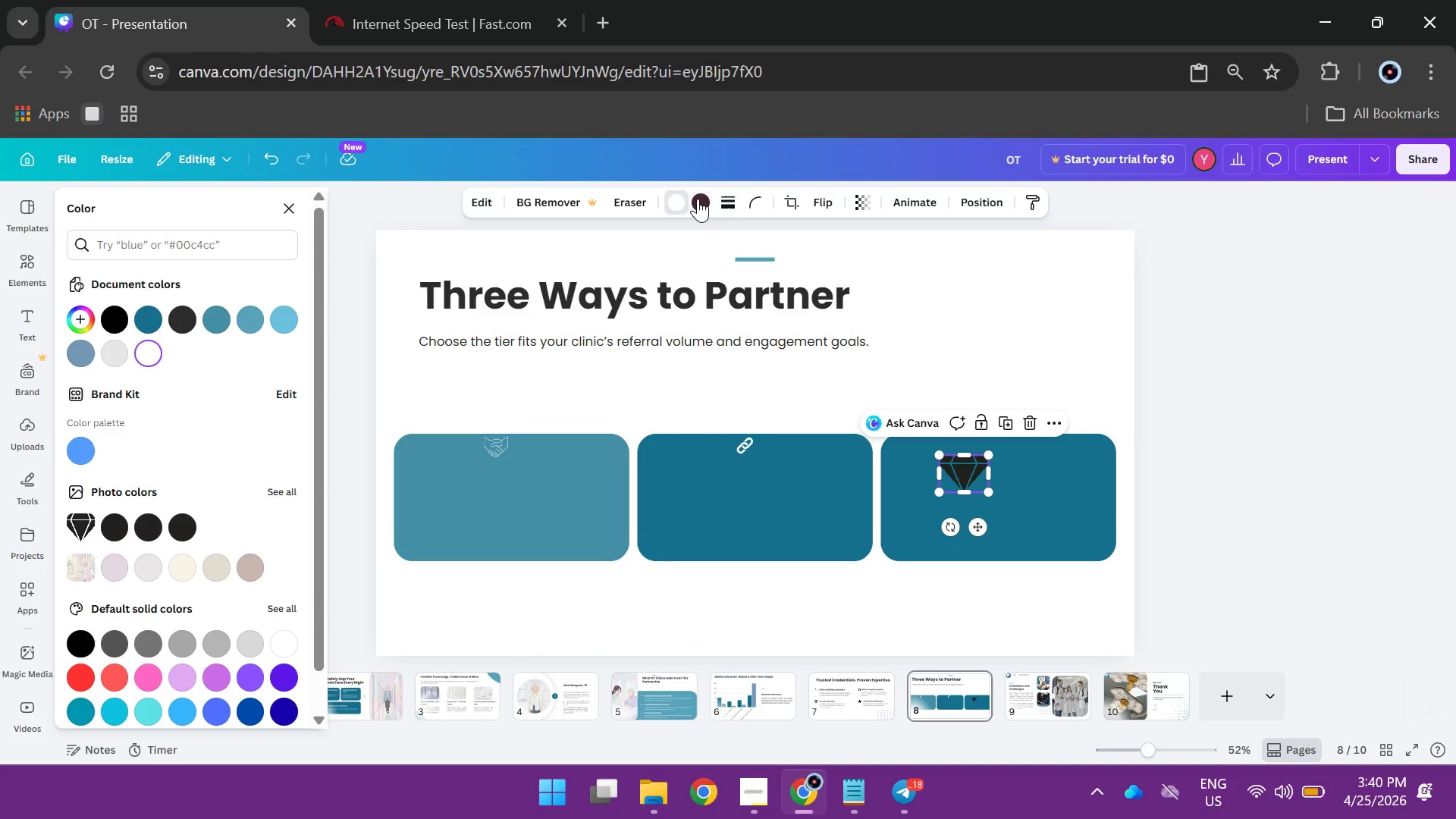 
left_click([698, 199])
 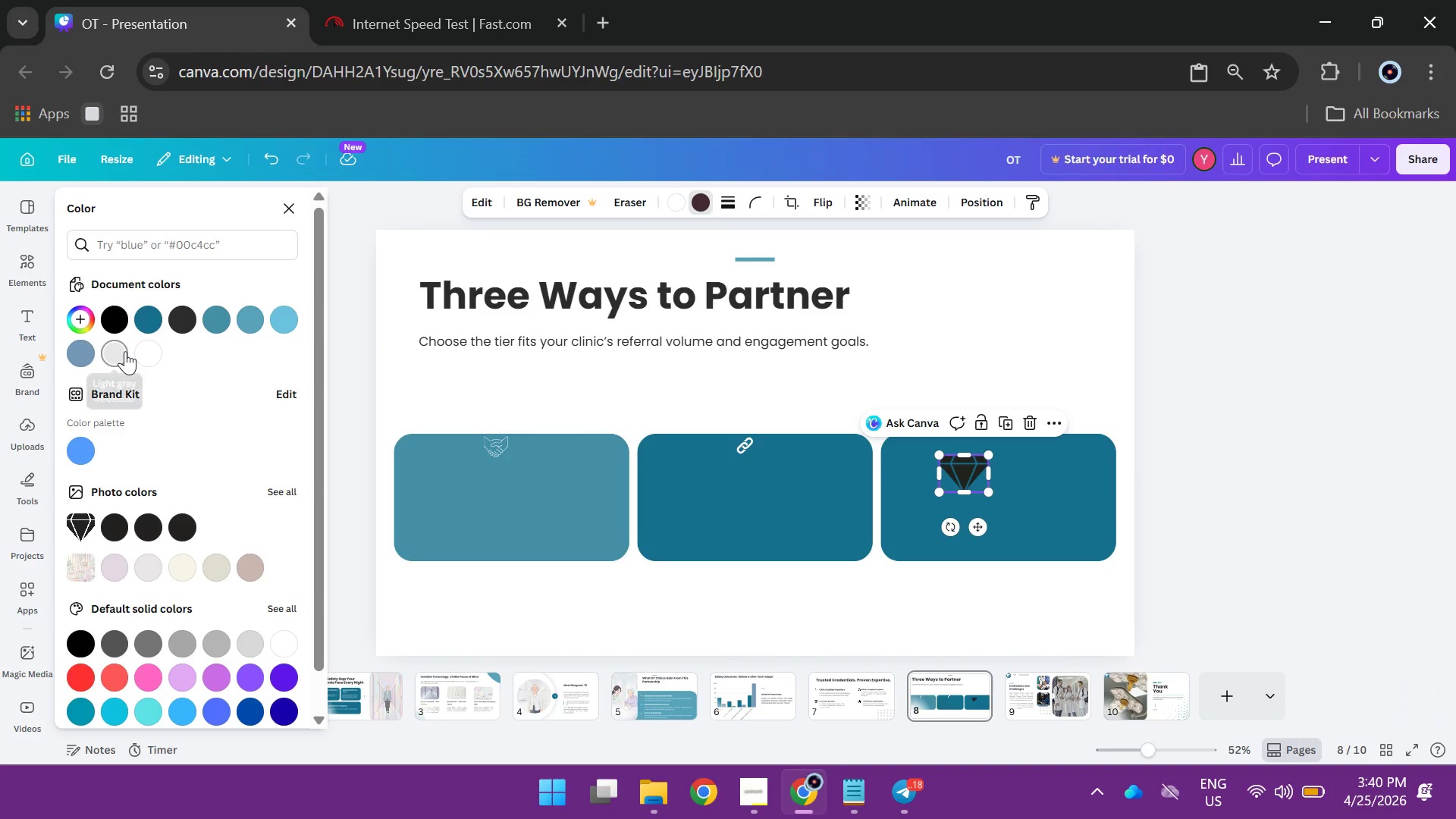 
left_click([133, 352])
 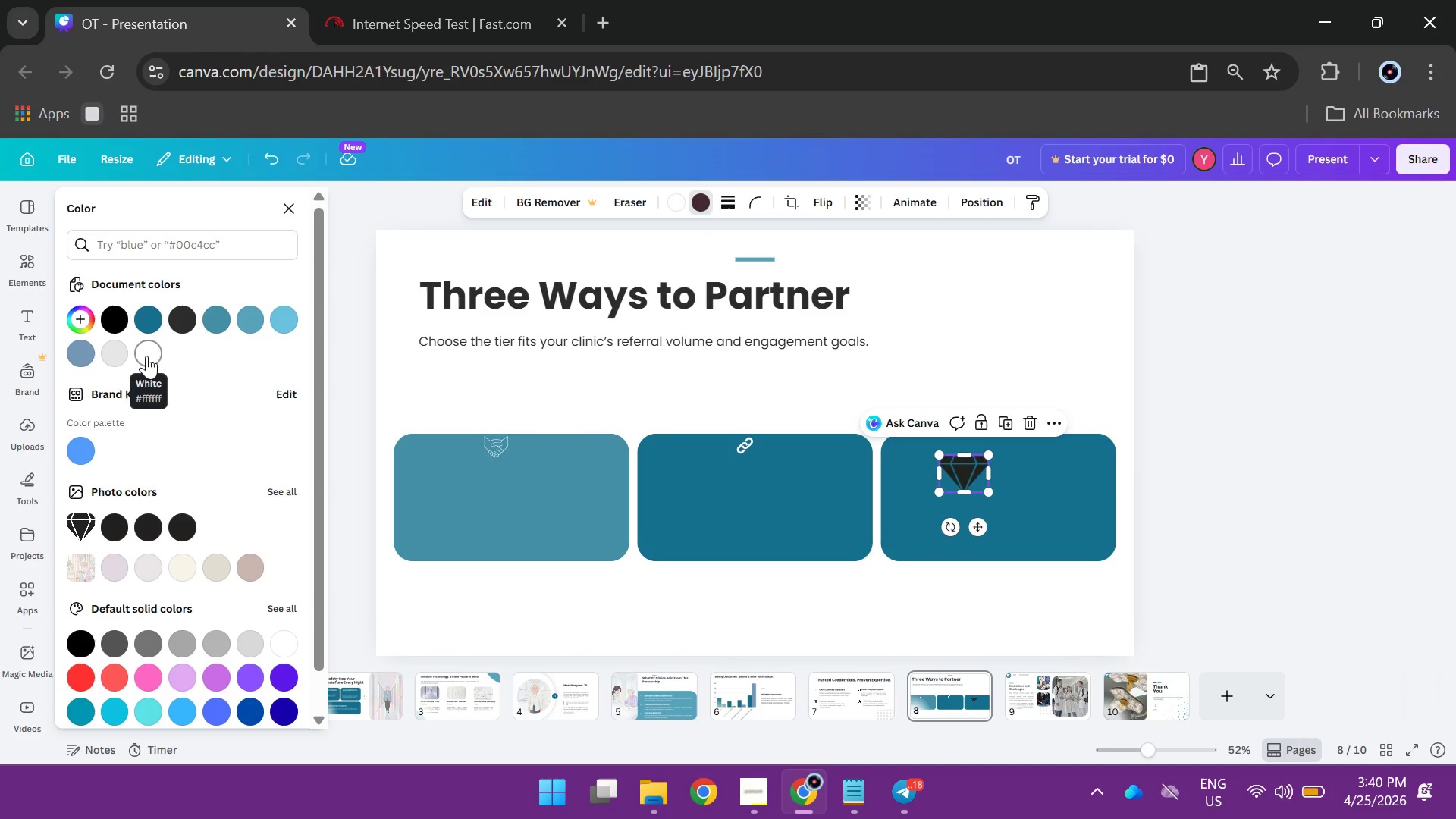 
left_click([146, 356])
 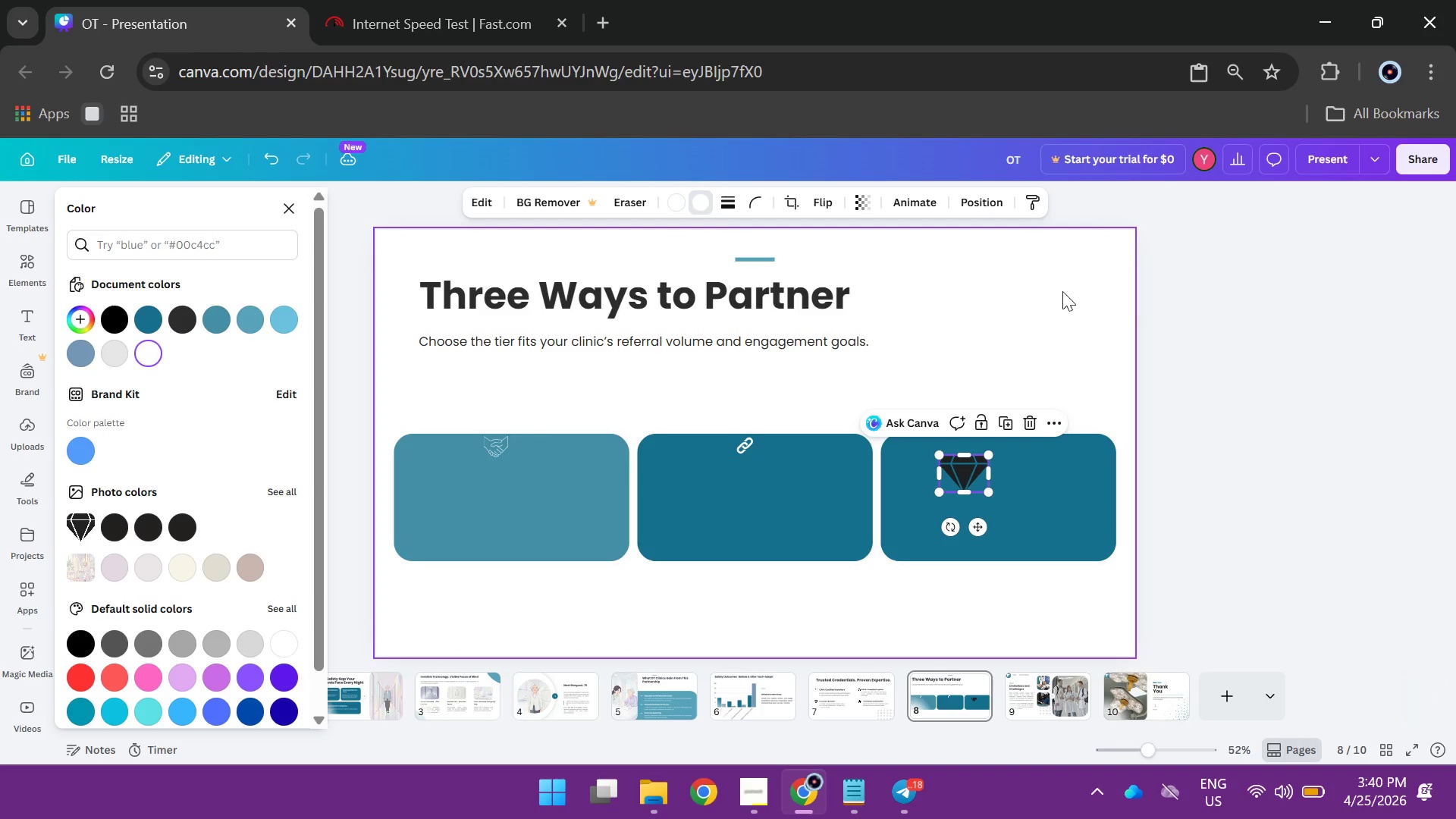 
left_click([1293, 302])
 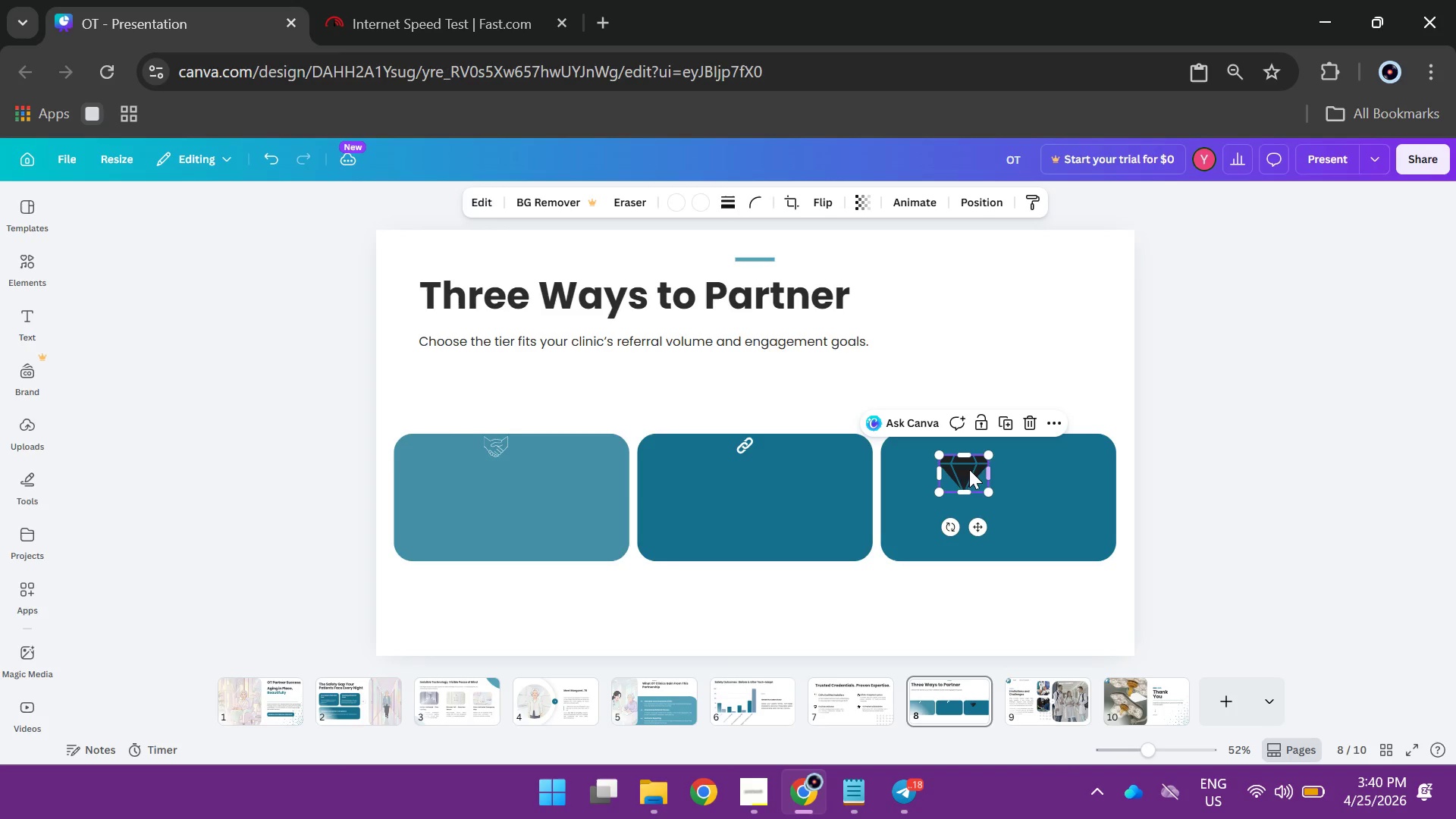 
left_click([961, 469])
 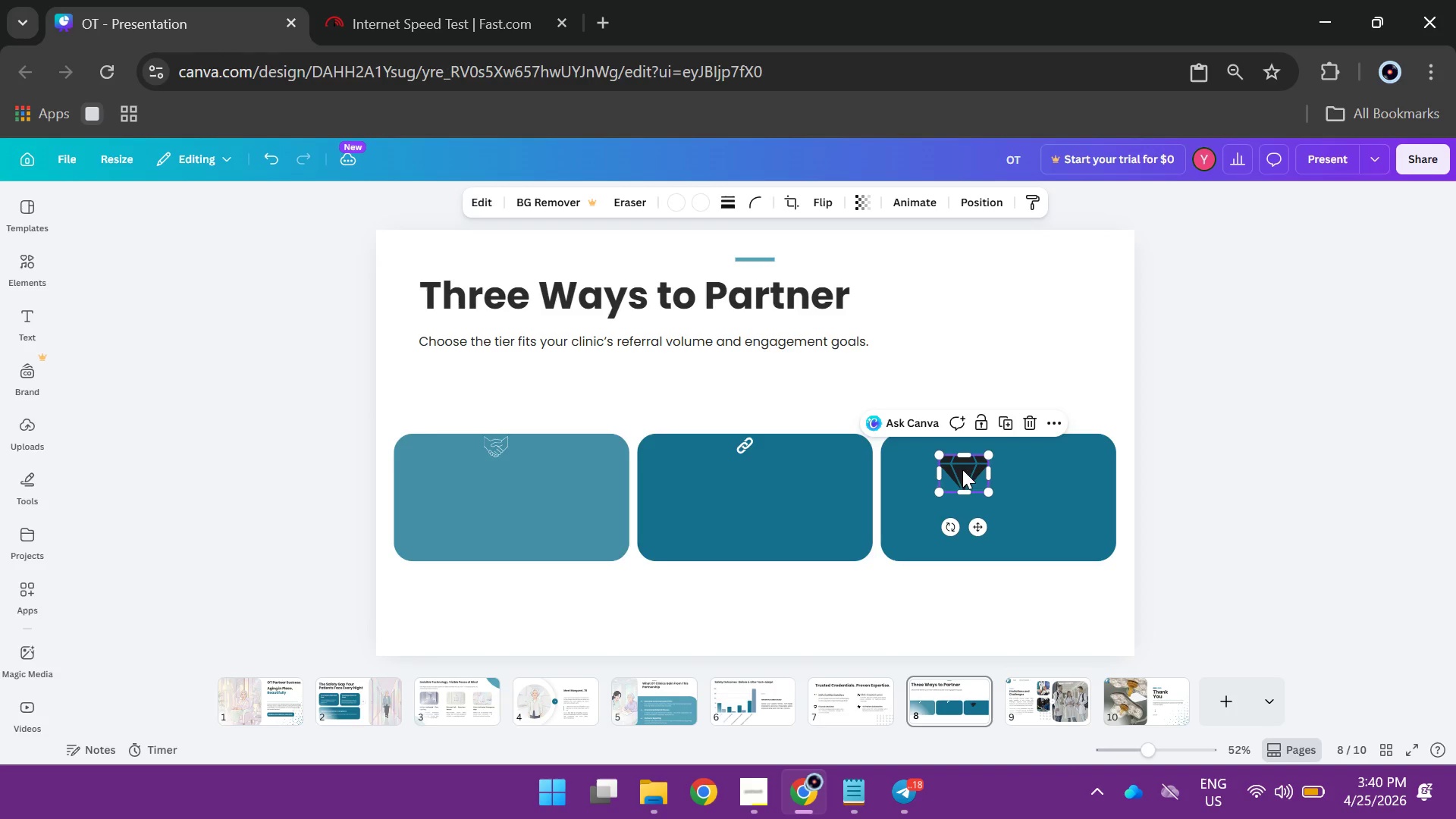 
left_click_drag(start_coordinate=[961, 469], to_coordinate=[981, 462])
 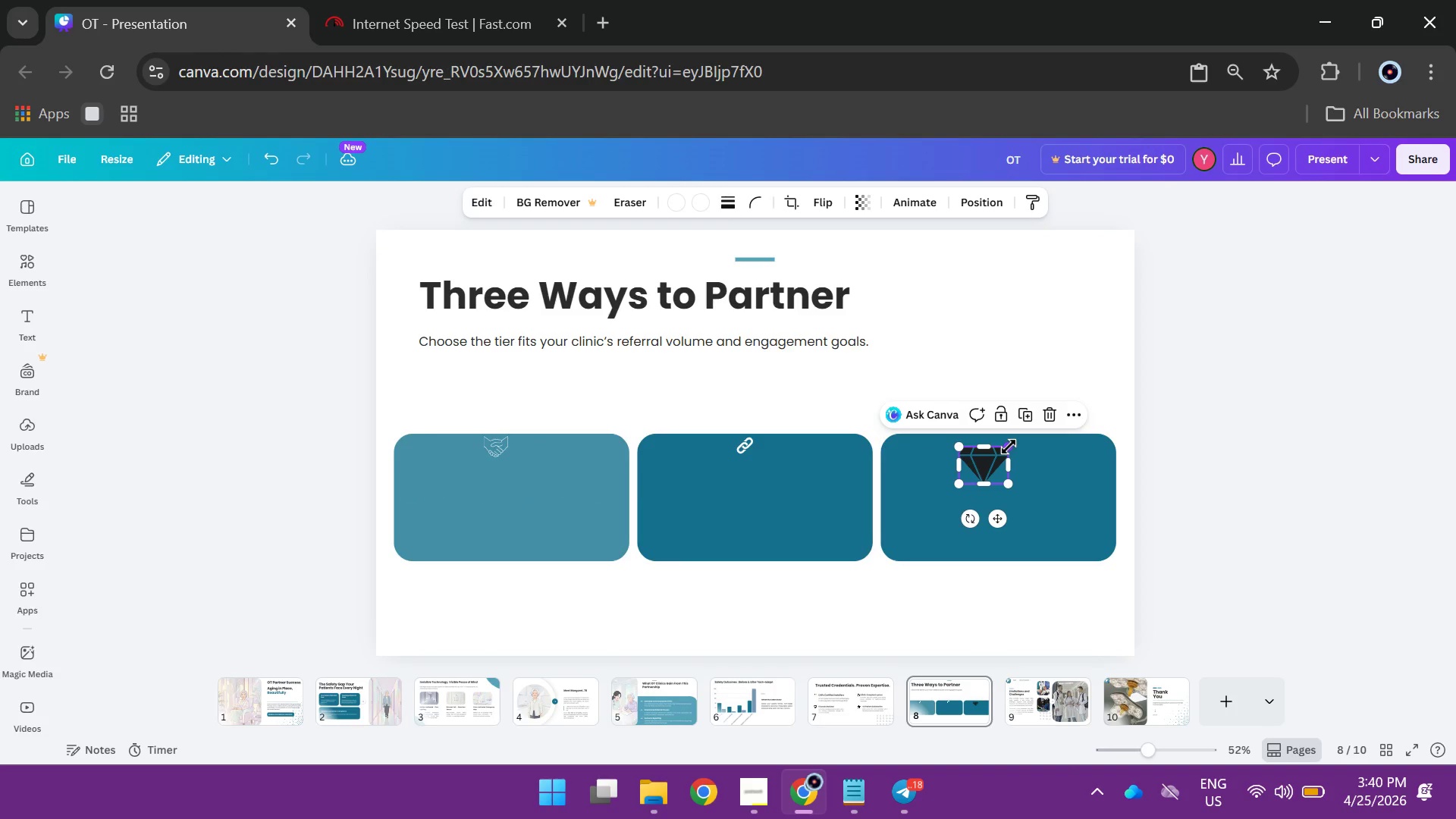 
left_click_drag(start_coordinate=[1009, 447], to_coordinate=[990, 472])
 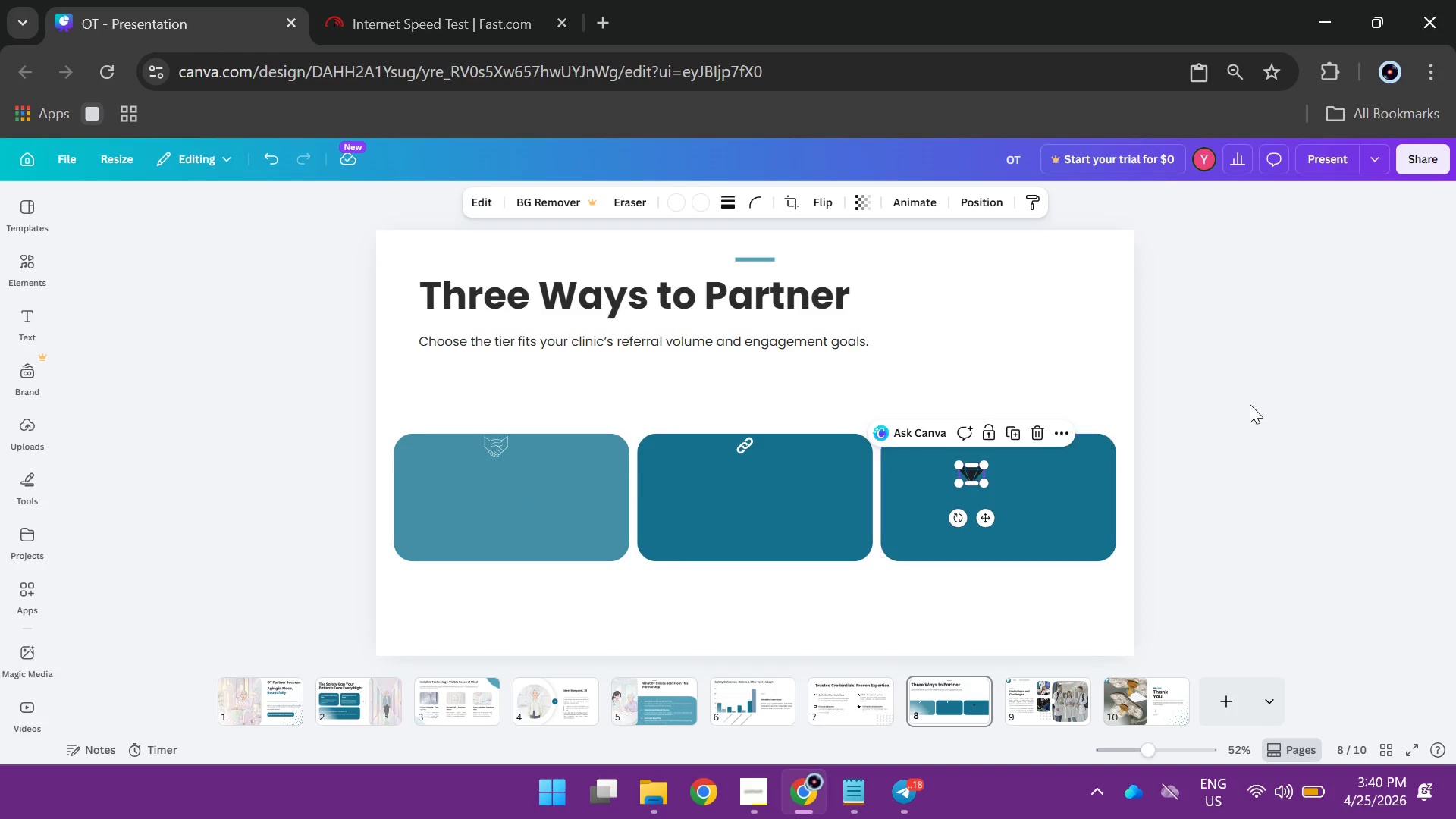 
left_click([1291, 394])
 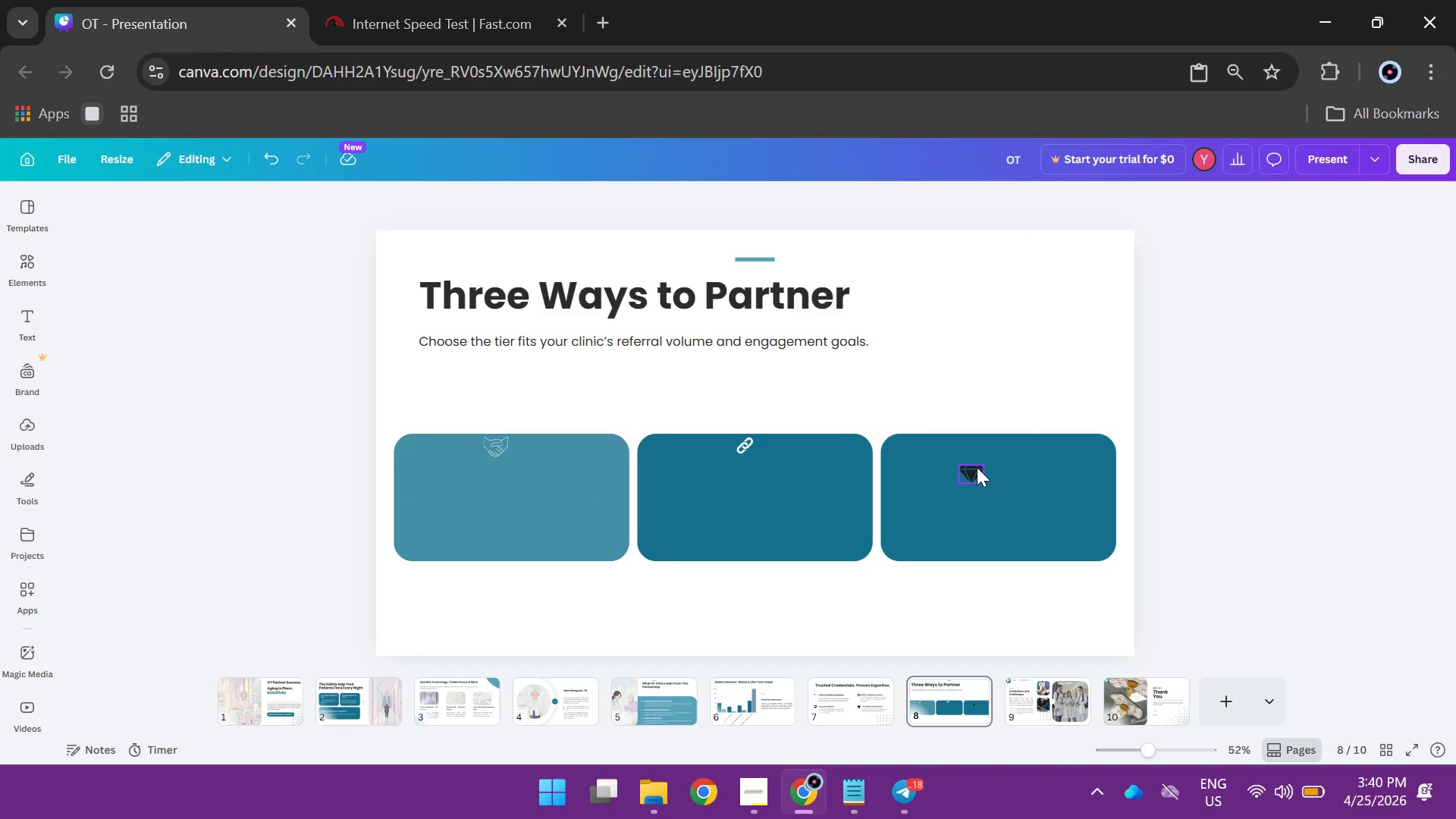 
left_click([977, 467])
 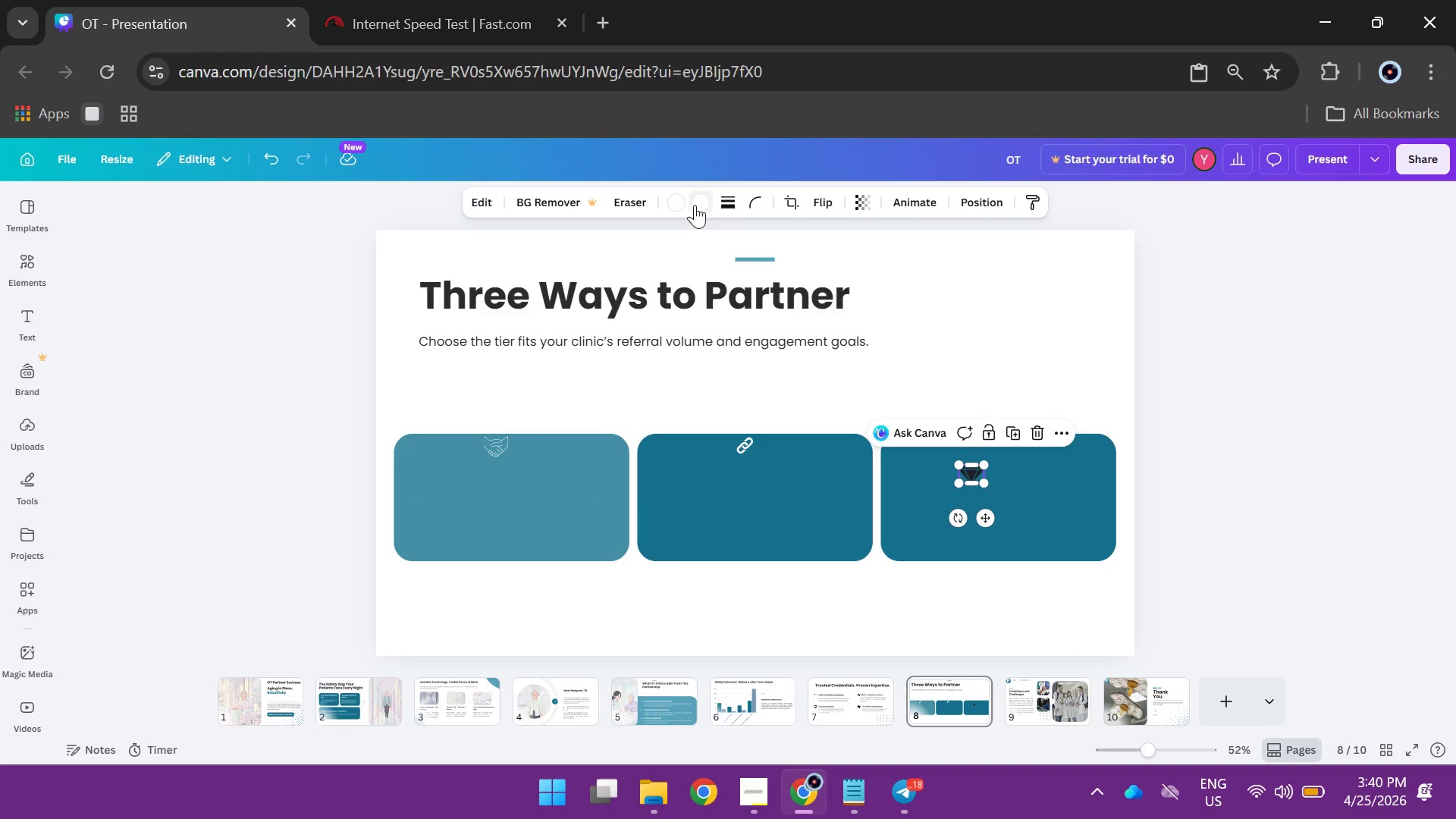 
left_click([730, 201])
 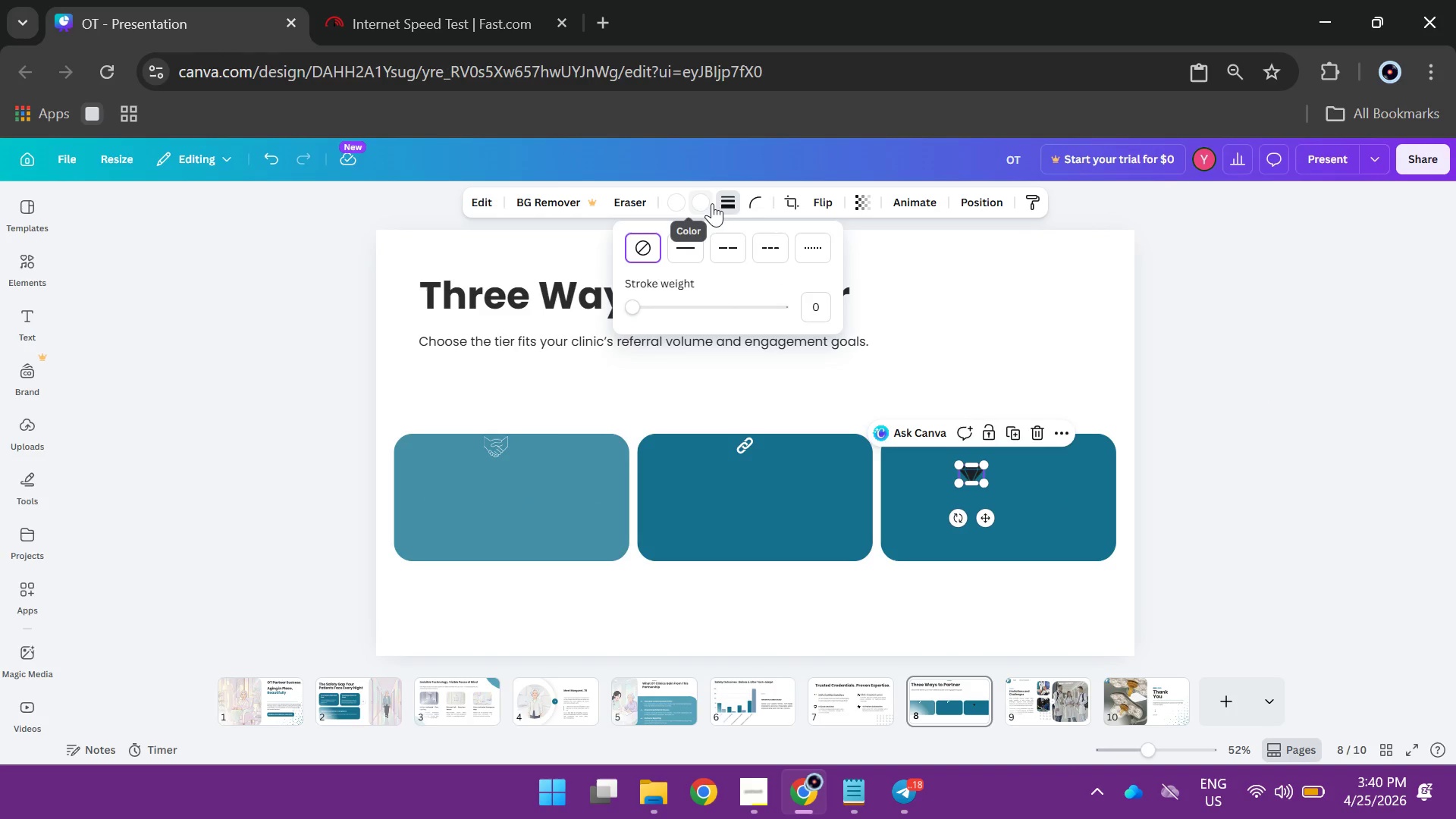 
left_click([695, 203])
 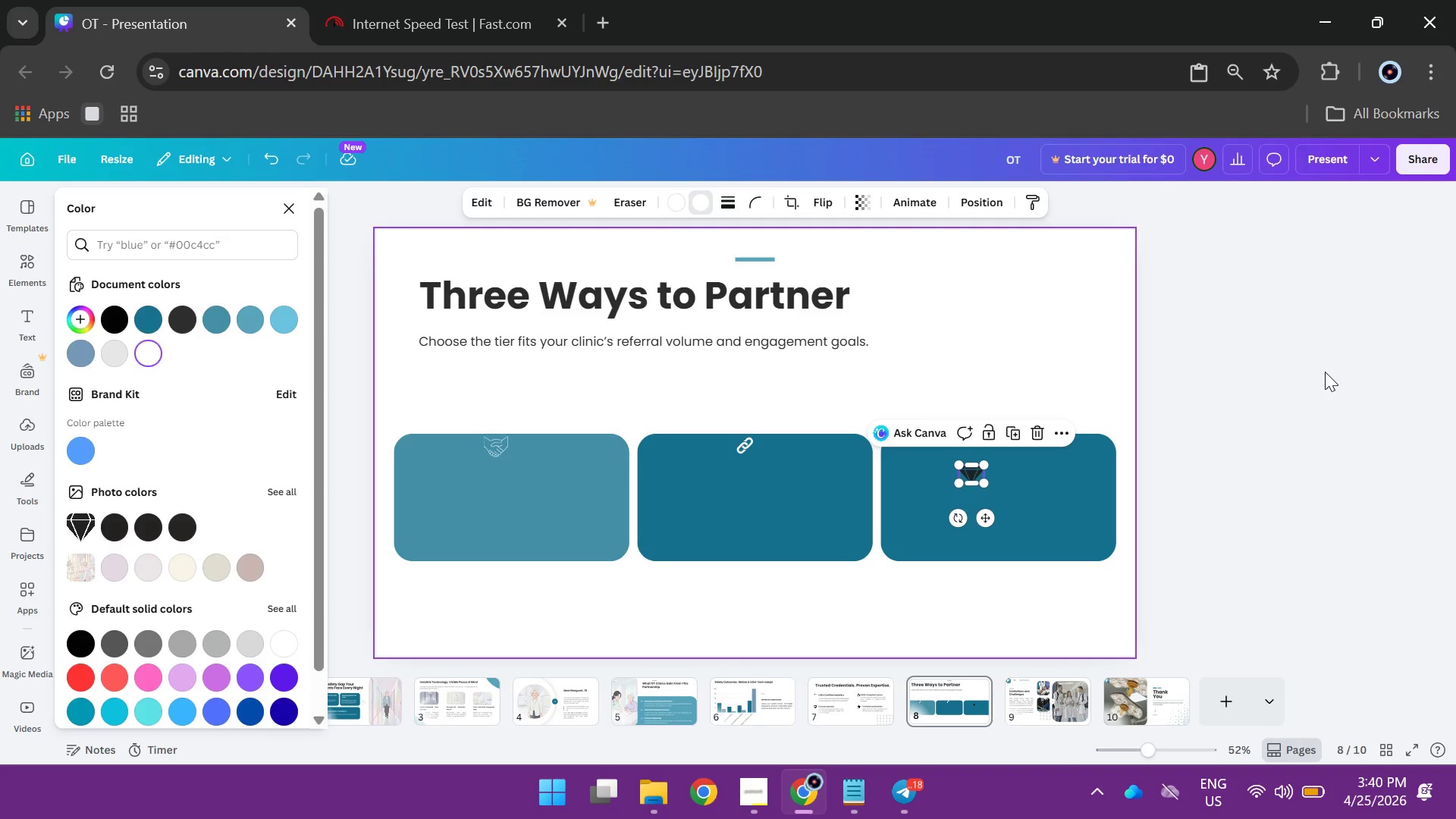 
left_click([1325, 372])
 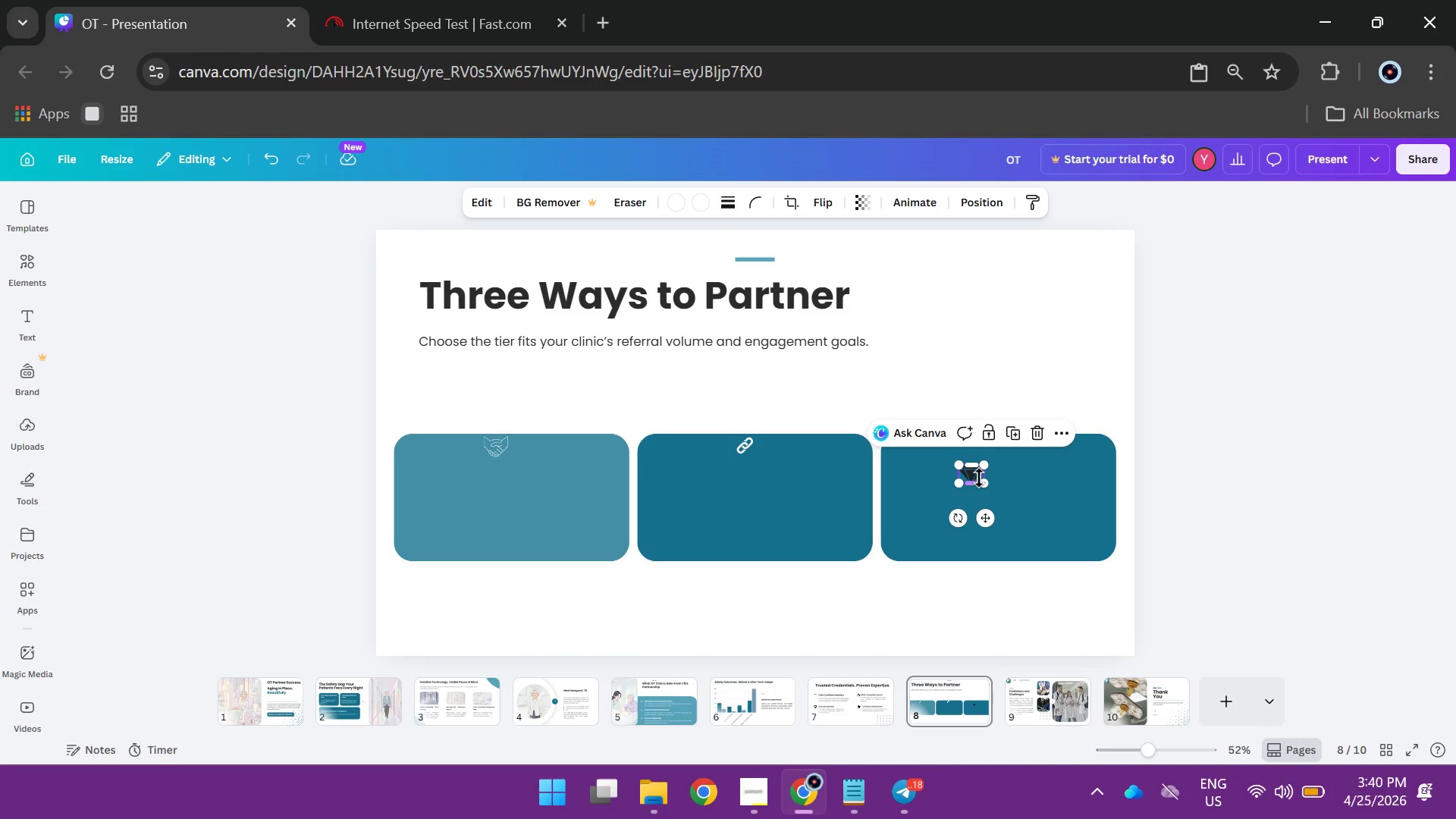 
left_click([1303, 371])
 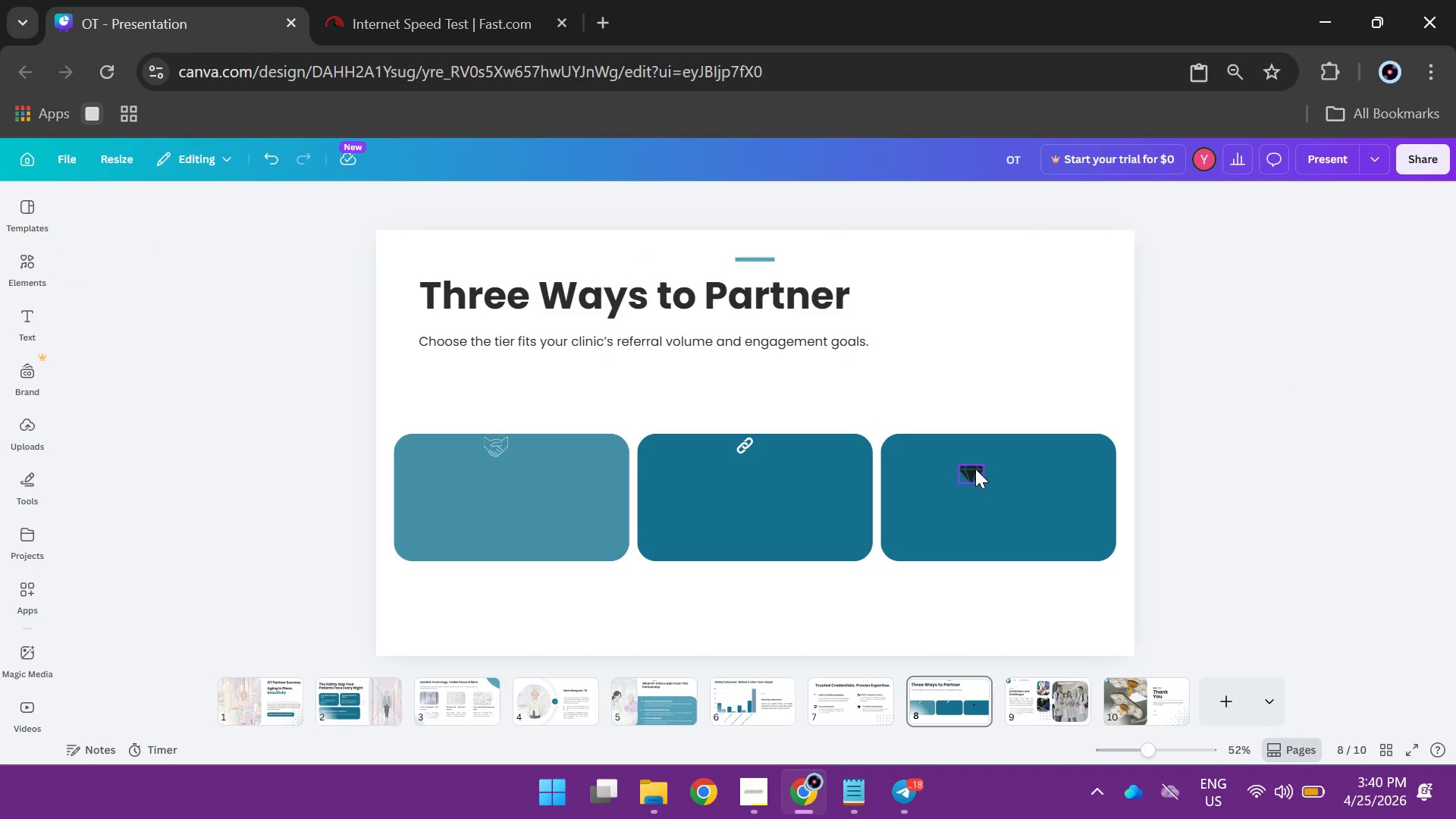 
left_click_drag(start_coordinate=[974, 469], to_coordinate=[1006, 447])
 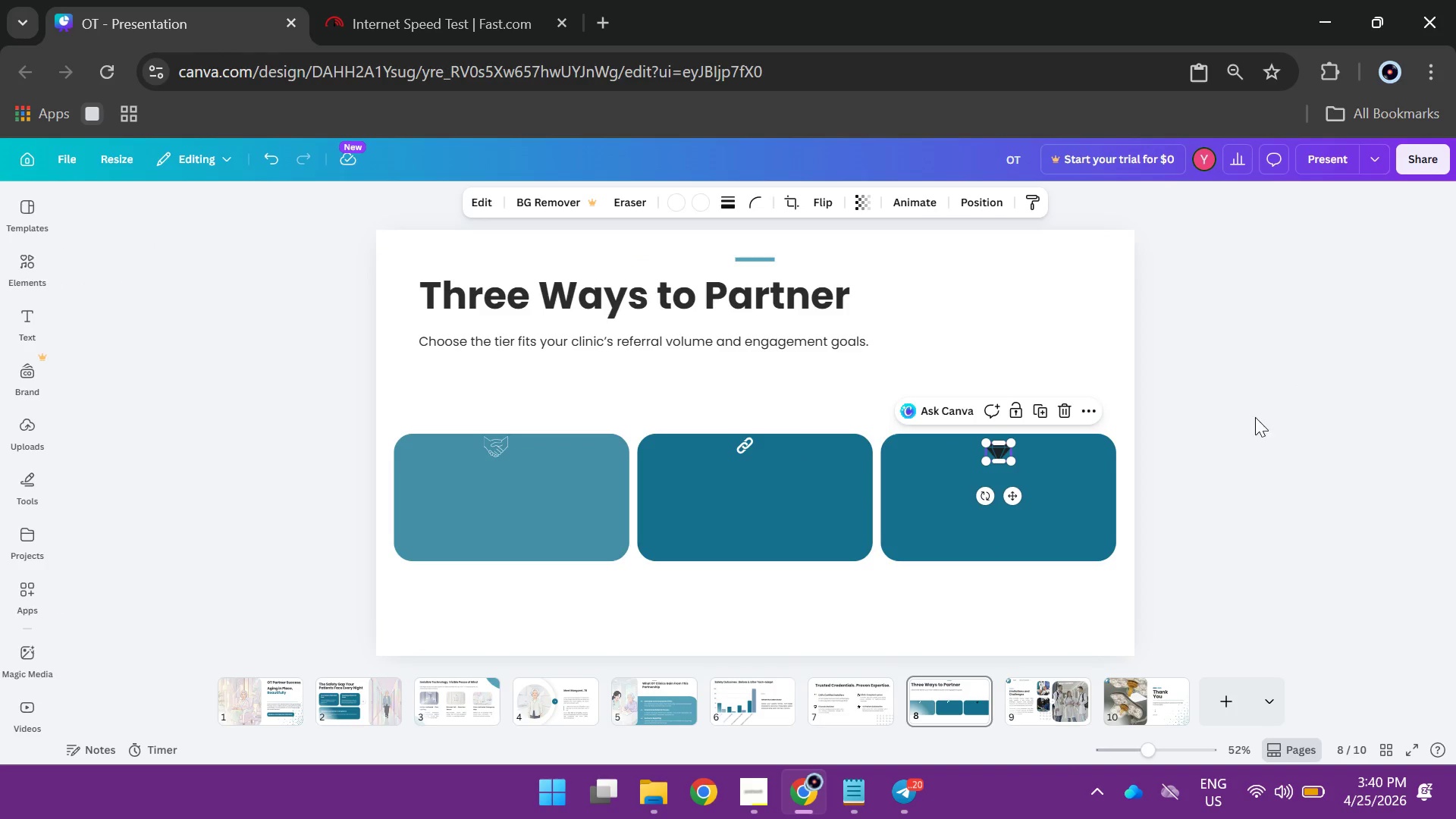 
left_click([1260, 416])
 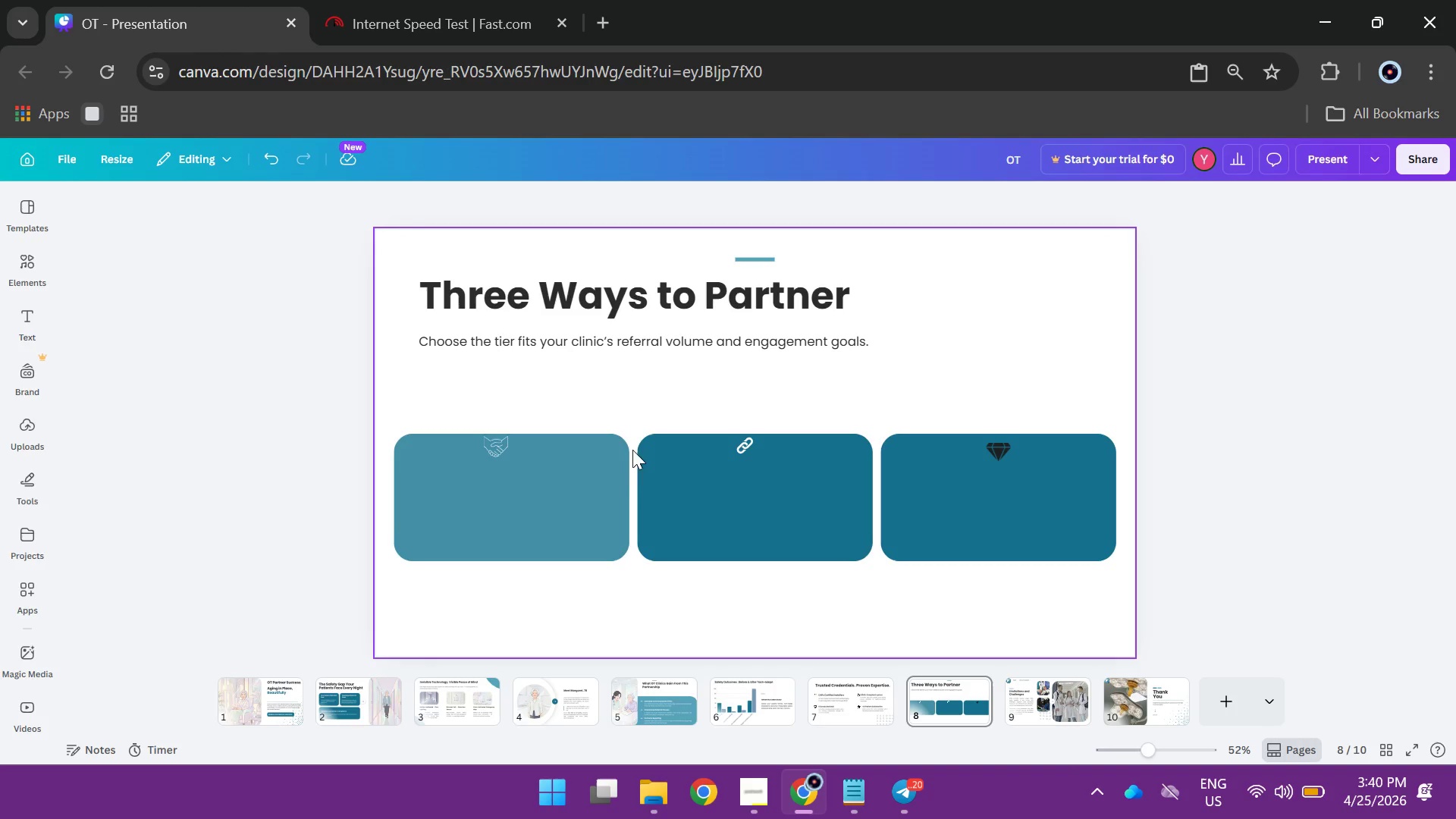 
left_click([505, 445])
 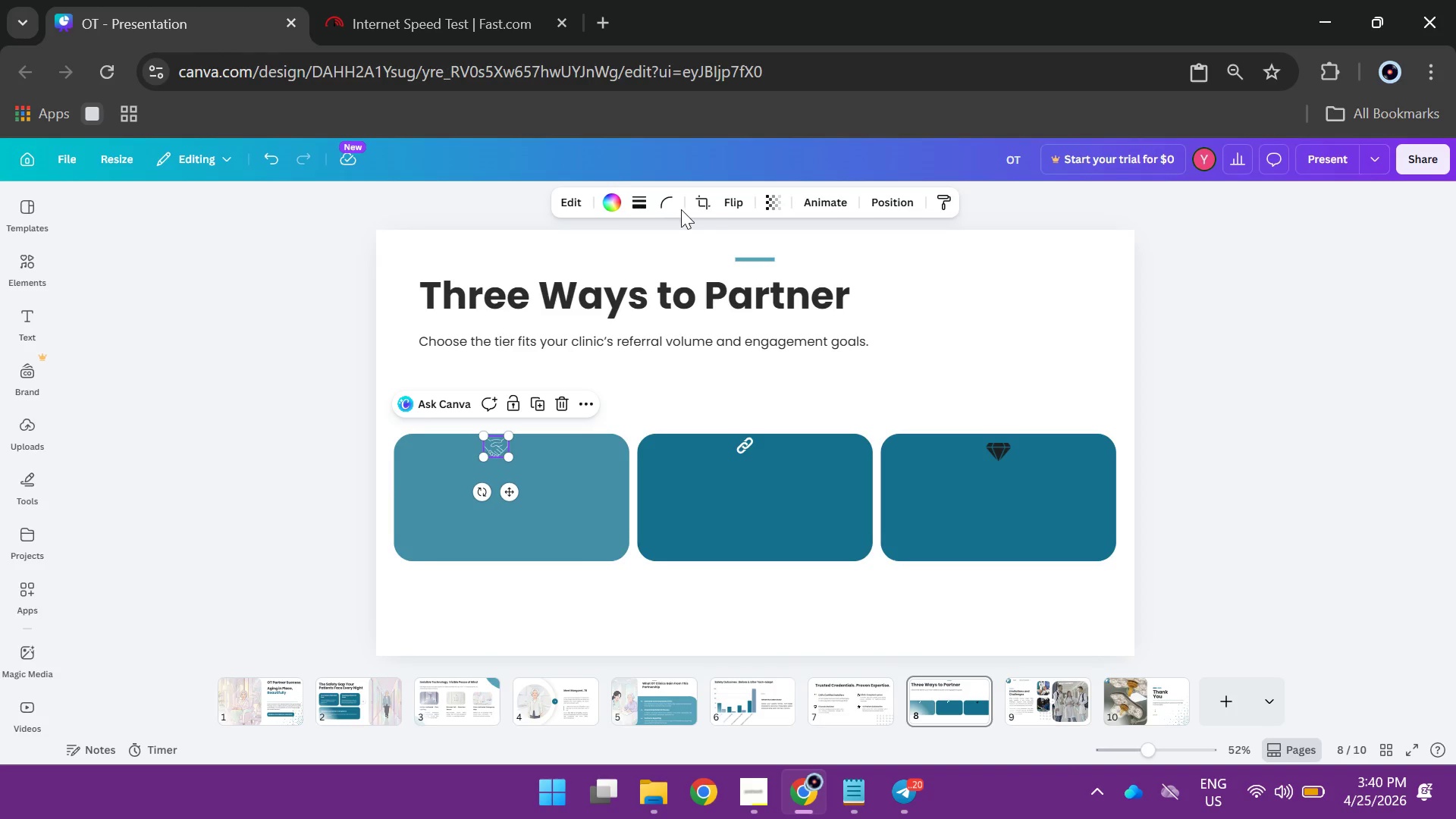 
left_click([638, 203])
 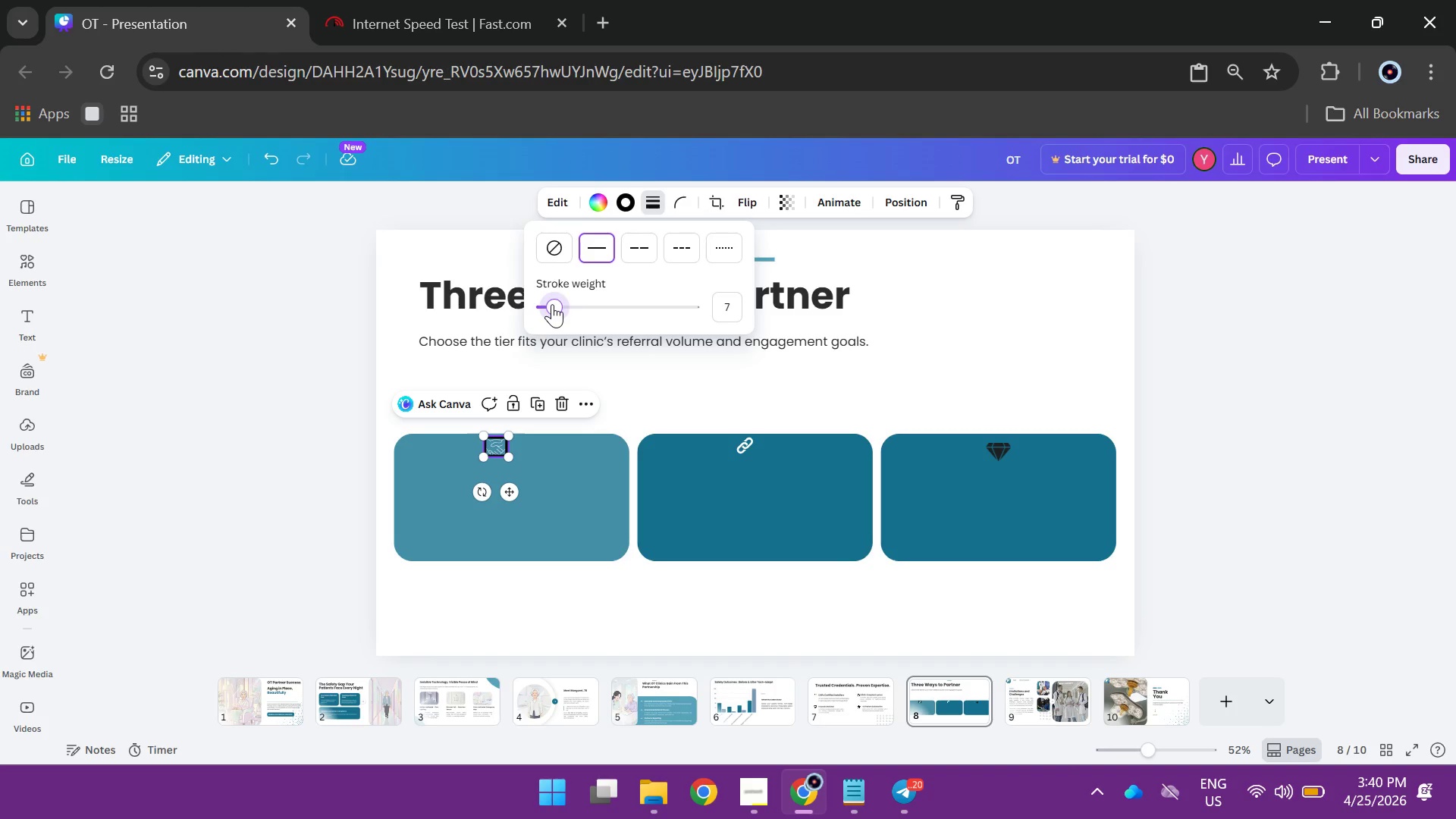 
key(Control+Z)
 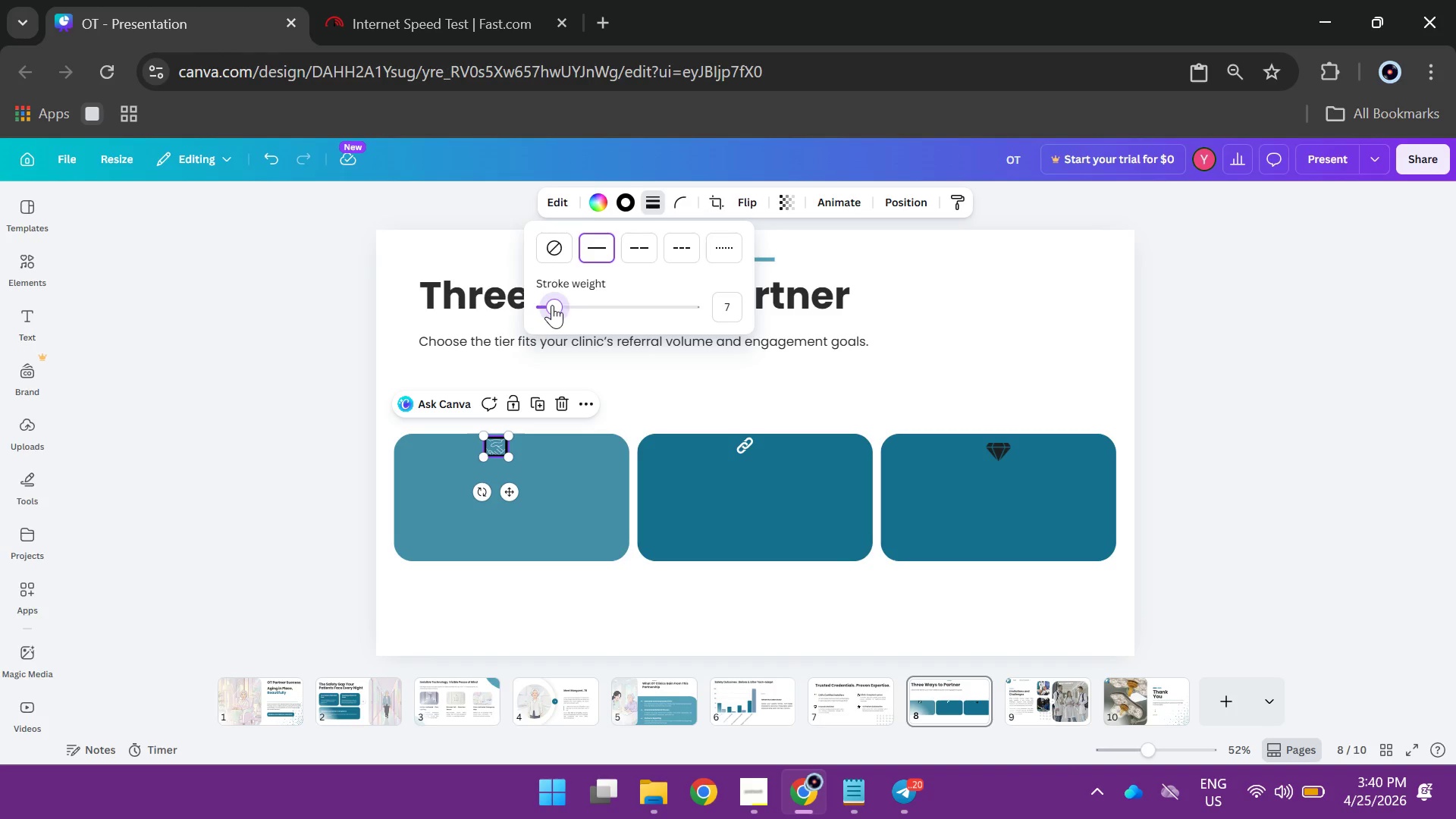 
key(Control+Z)
 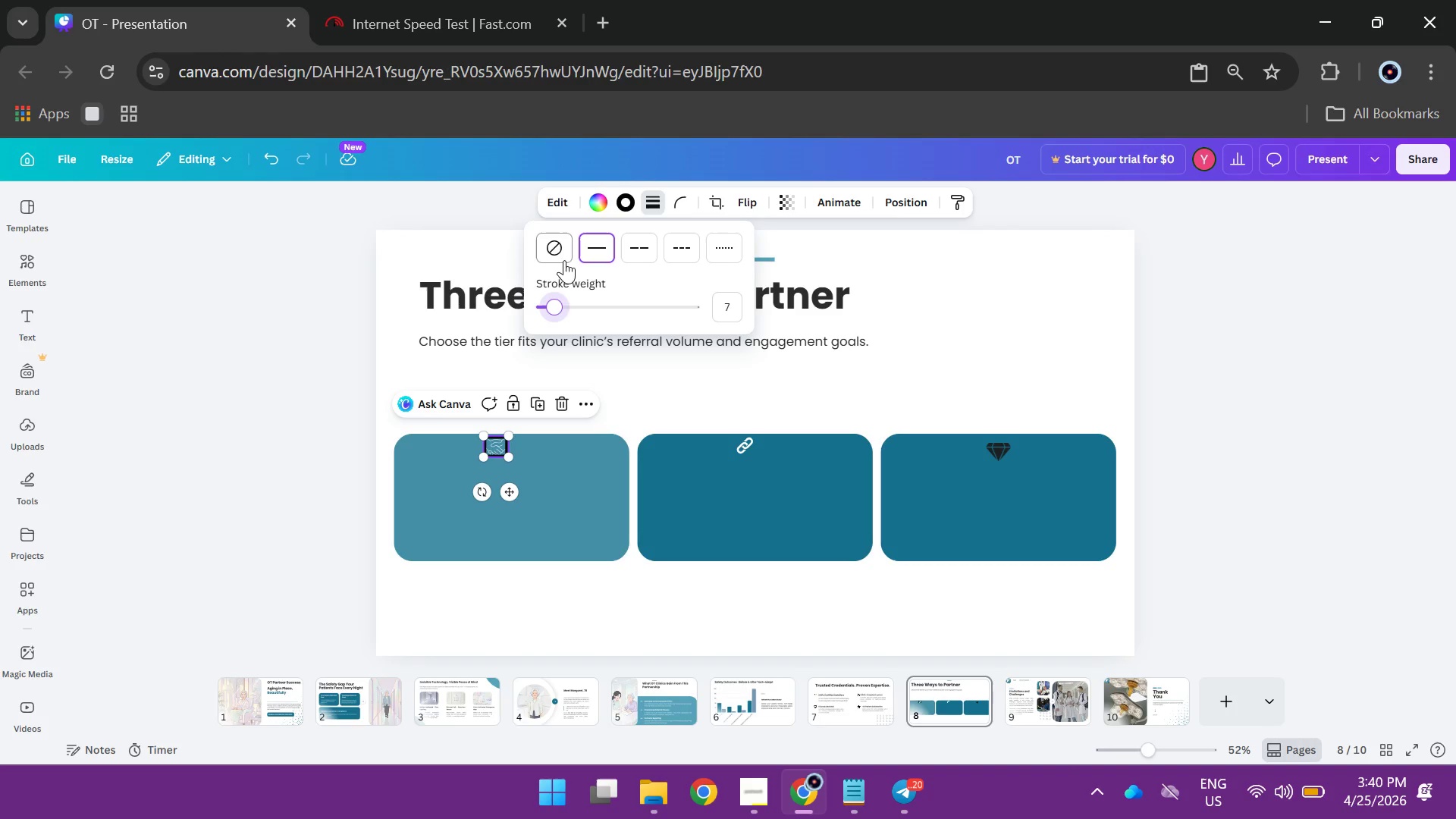 
left_click([559, 253])
 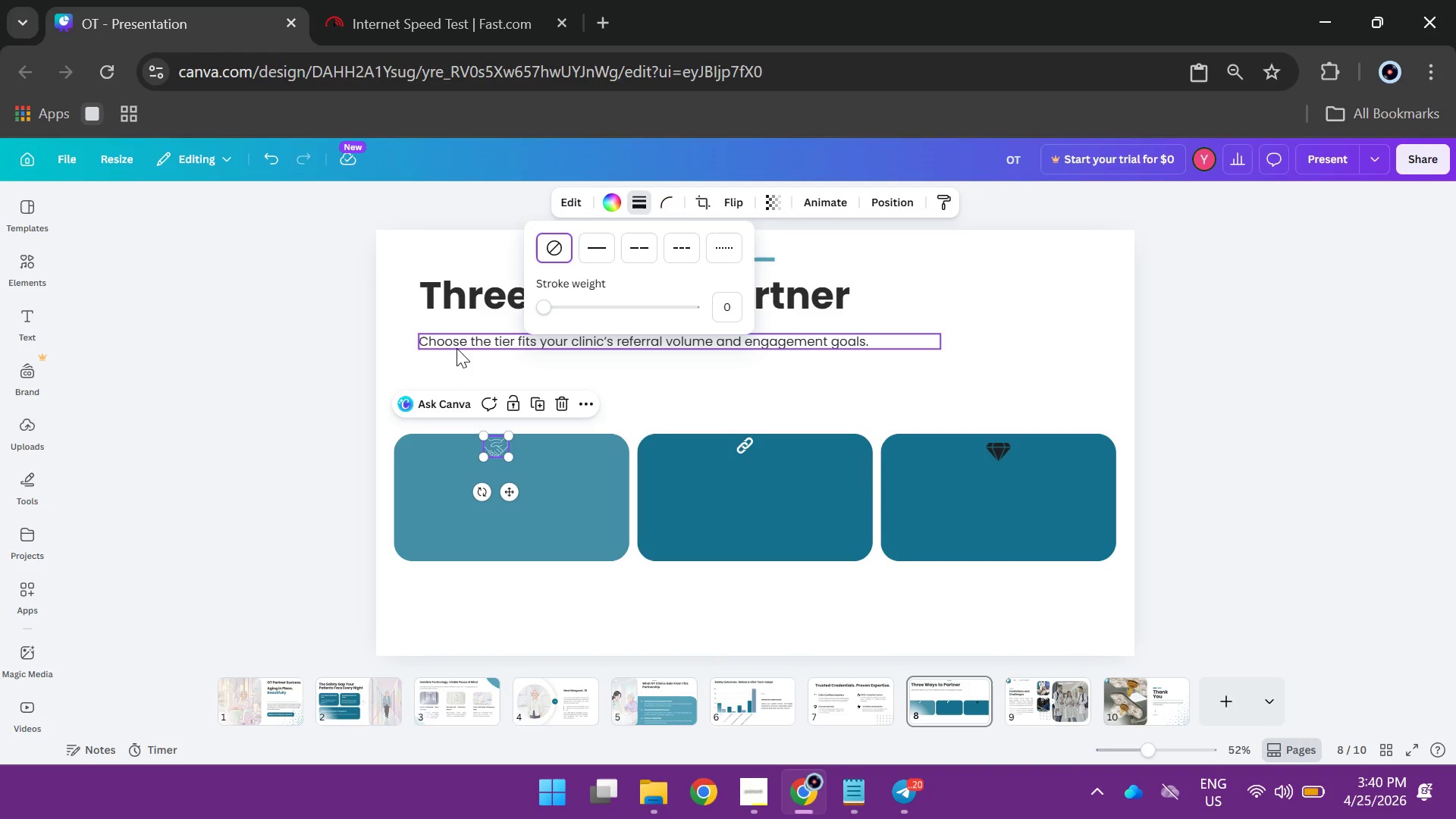 
wait(11.27)
 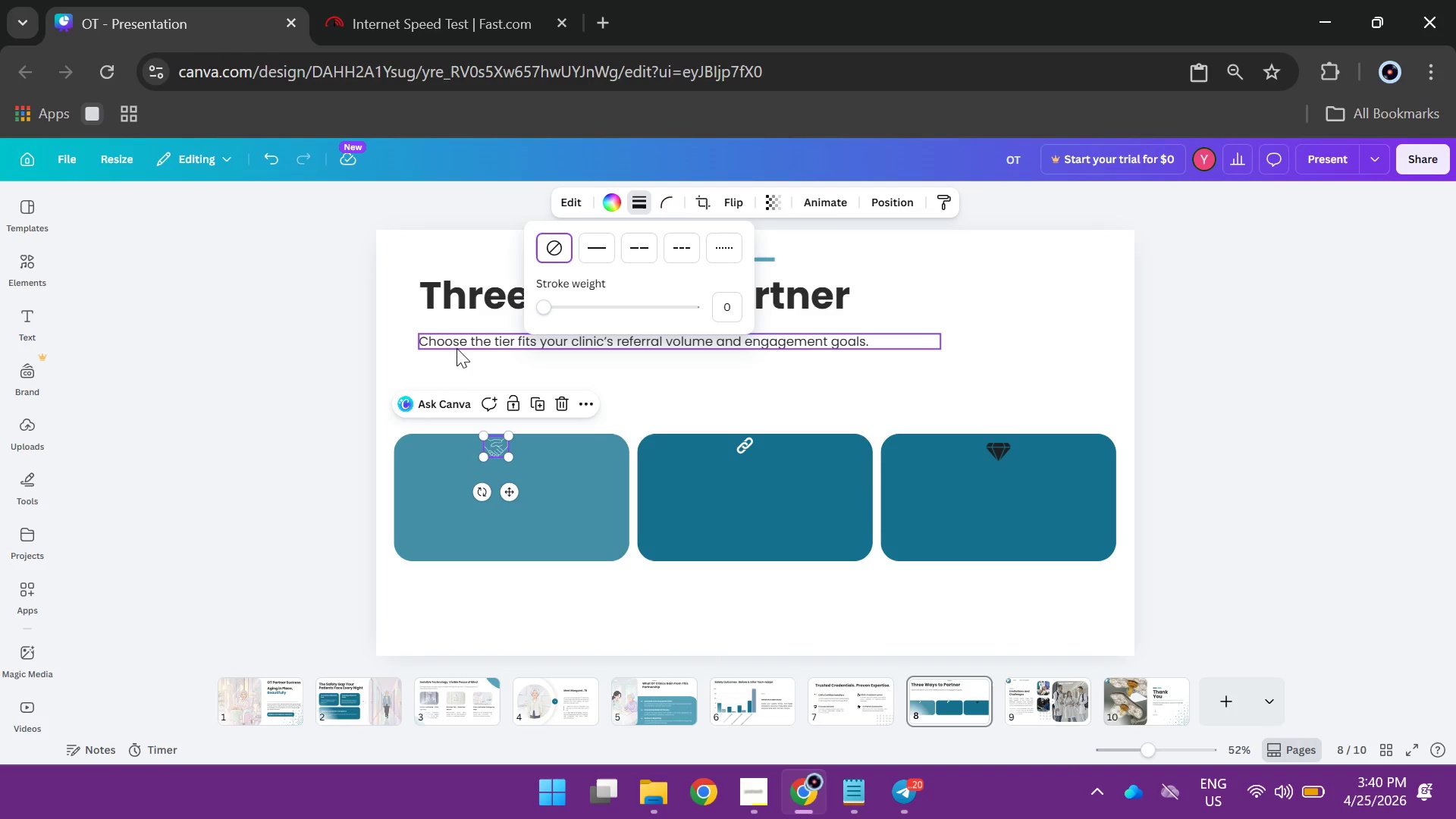 
hold_key(key=AltLeft, duration=1.23)
left_click_drag(start_coordinate=[453, 335], to_coordinate=[441, 475])
 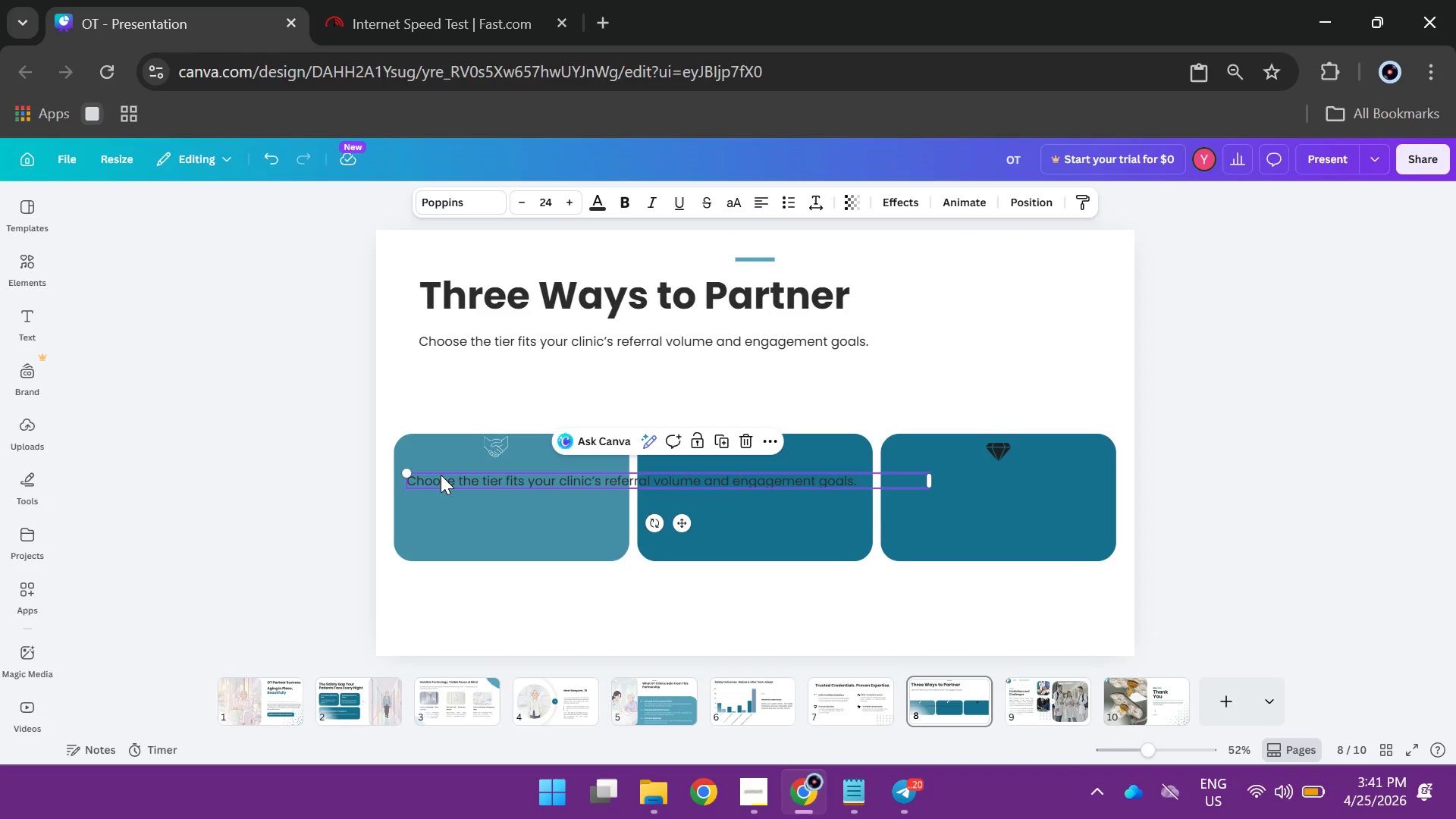 
double_click([441, 475])
 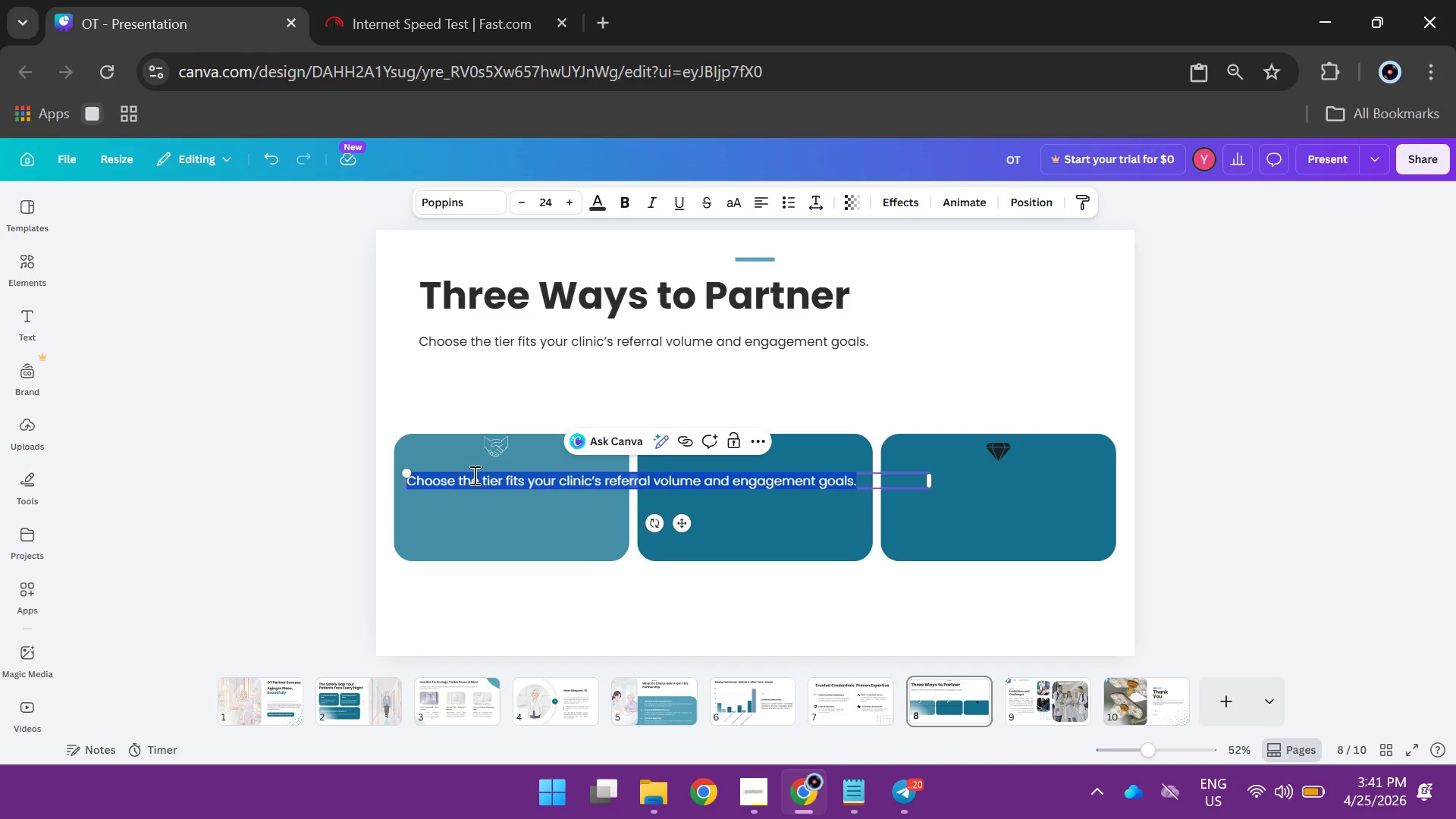 
type(Referral pae)
key(Backspace)
type(rtners)
key(Backspace)
 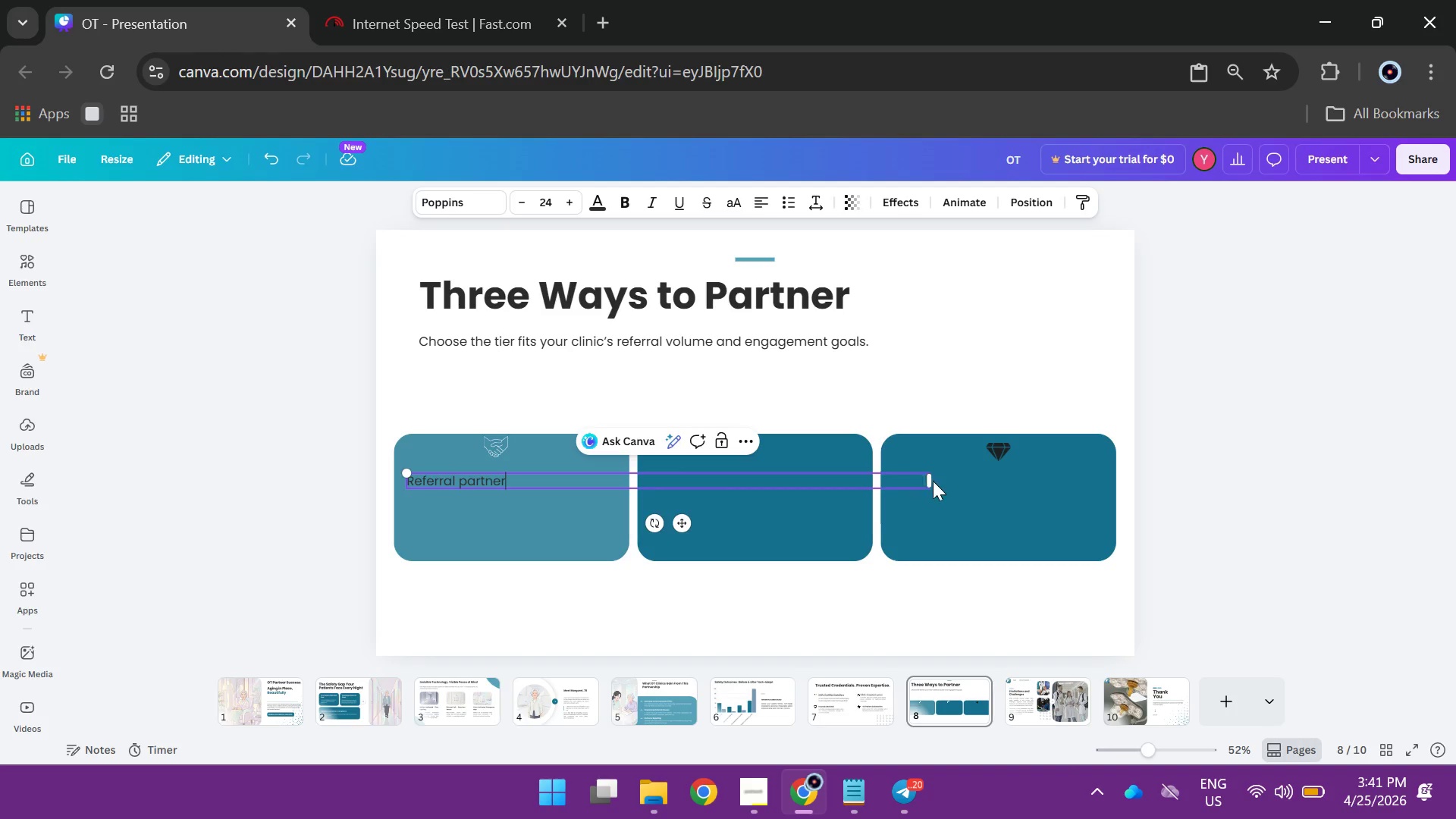 
left_click_drag(start_coordinate=[933, 481], to_coordinate=[541, 472])
 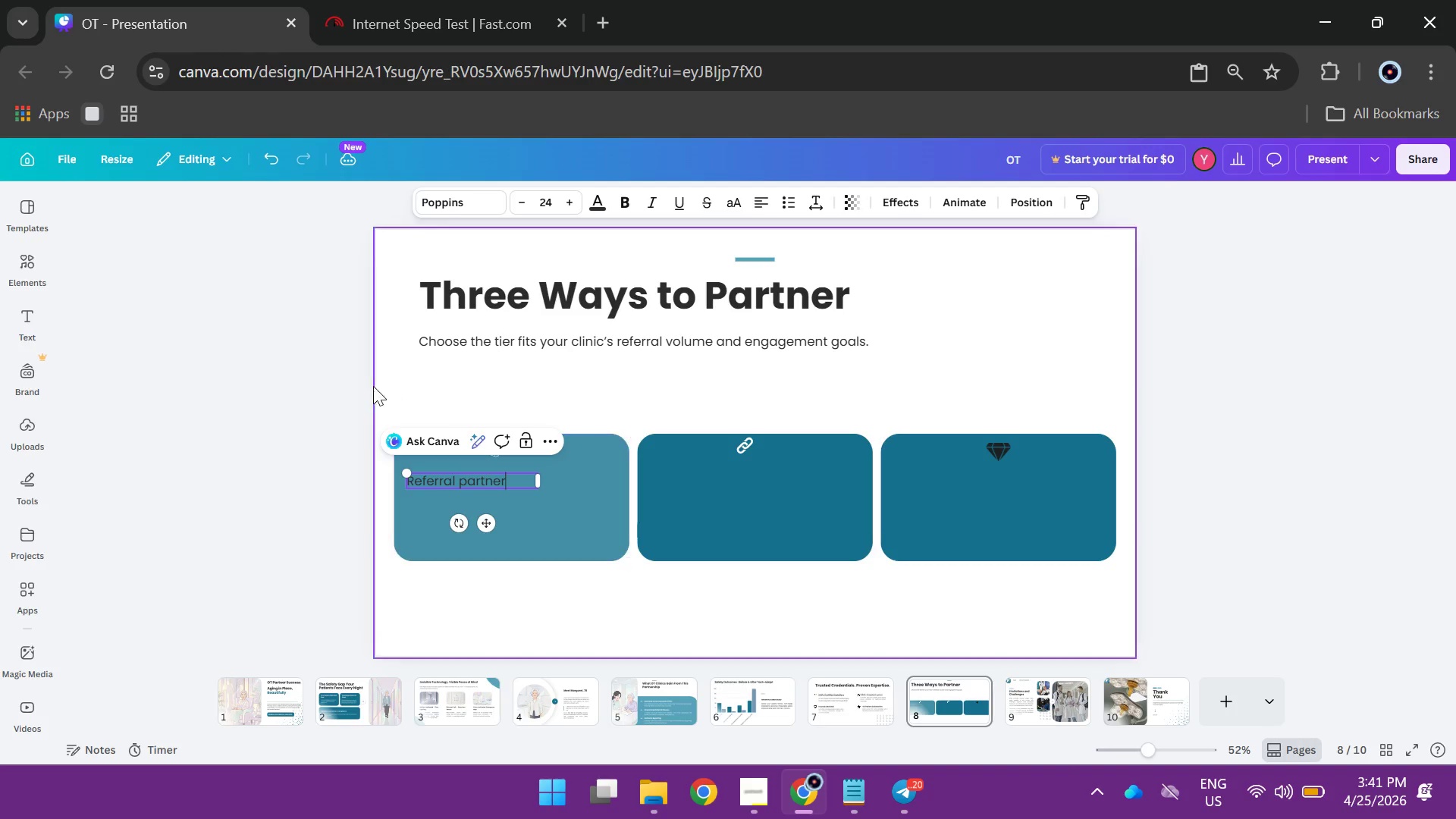 
left_click([242, 382])
 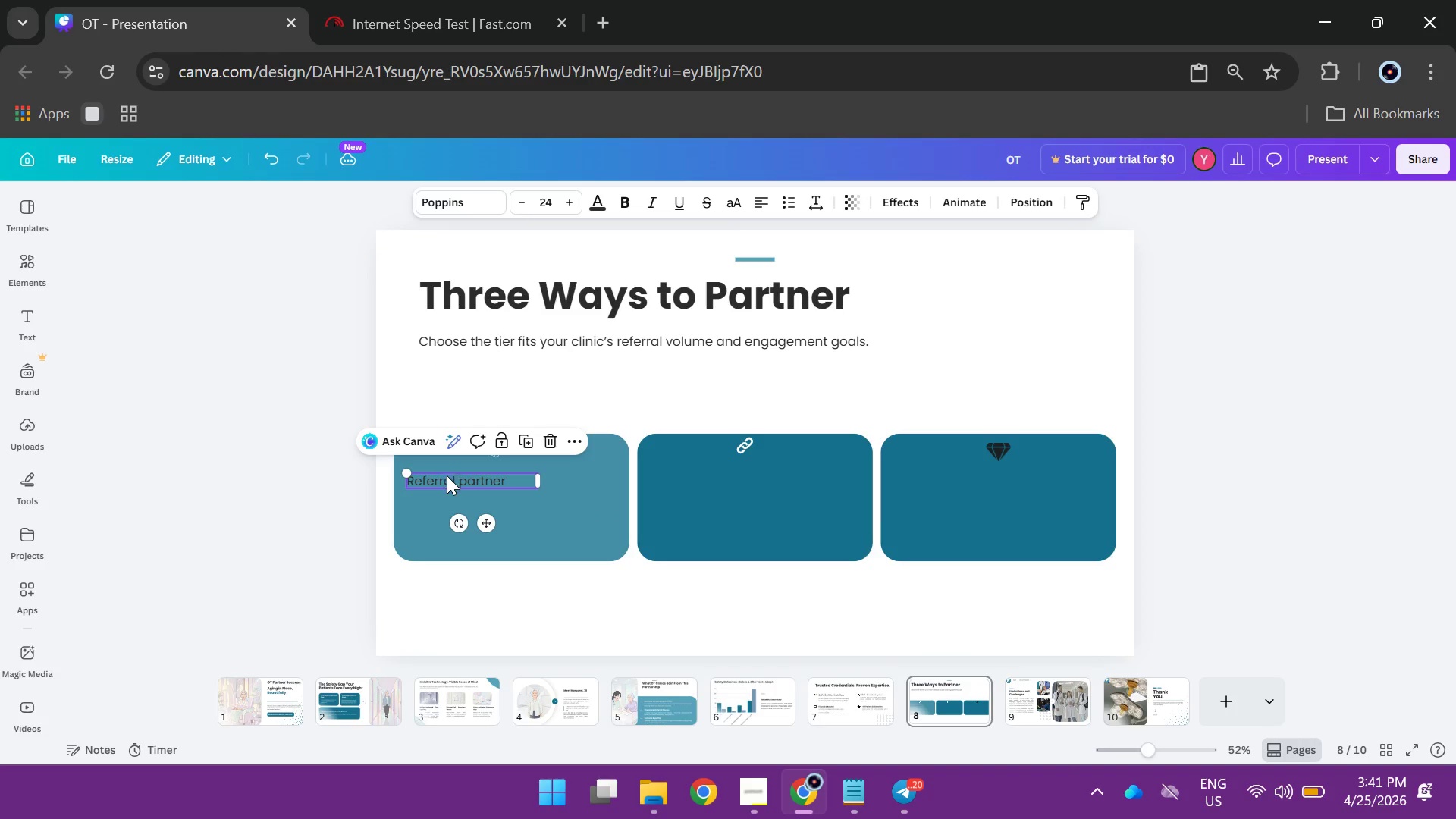 
double_click([447, 476])
 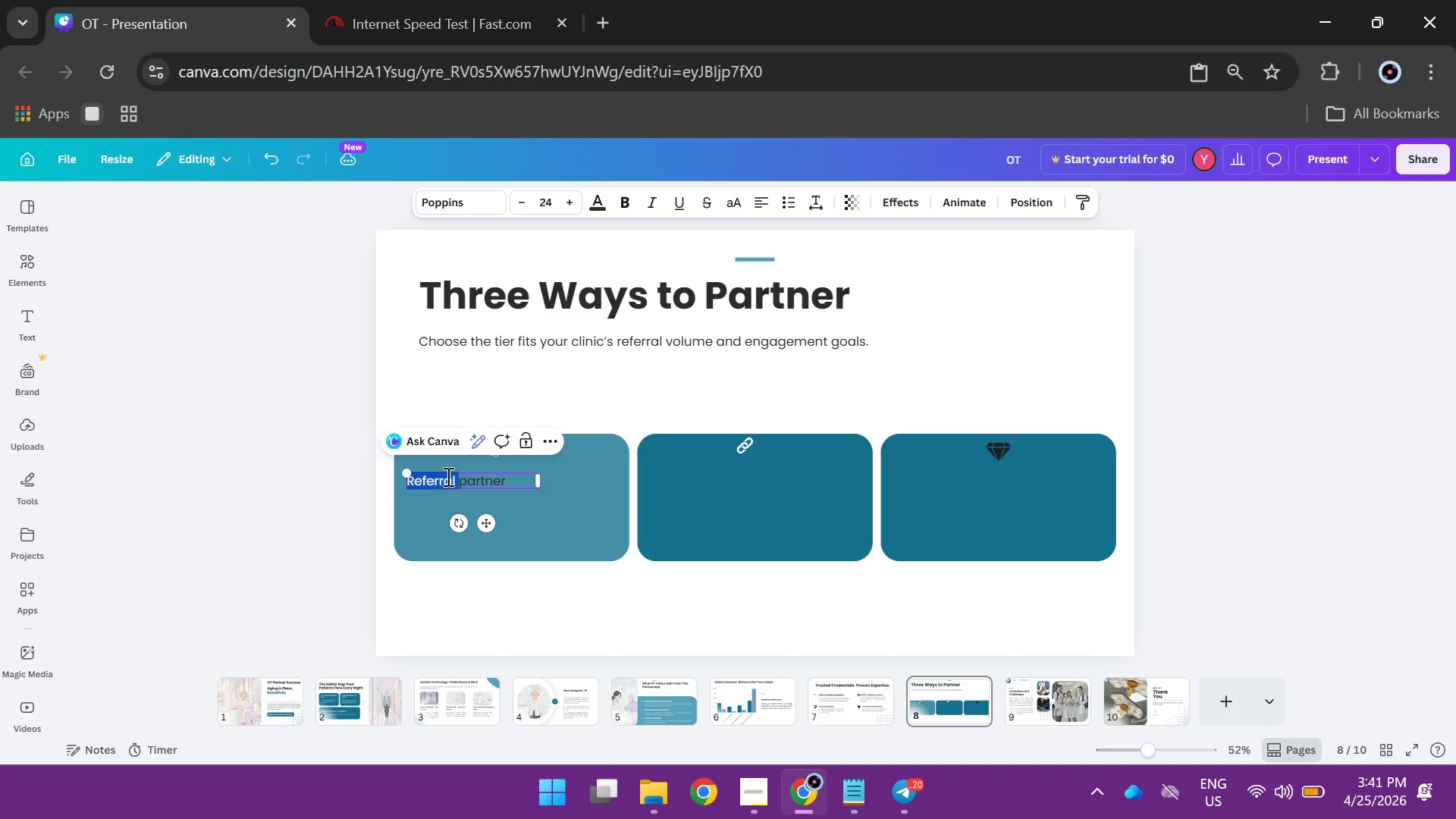 
triple_click([447, 476])
 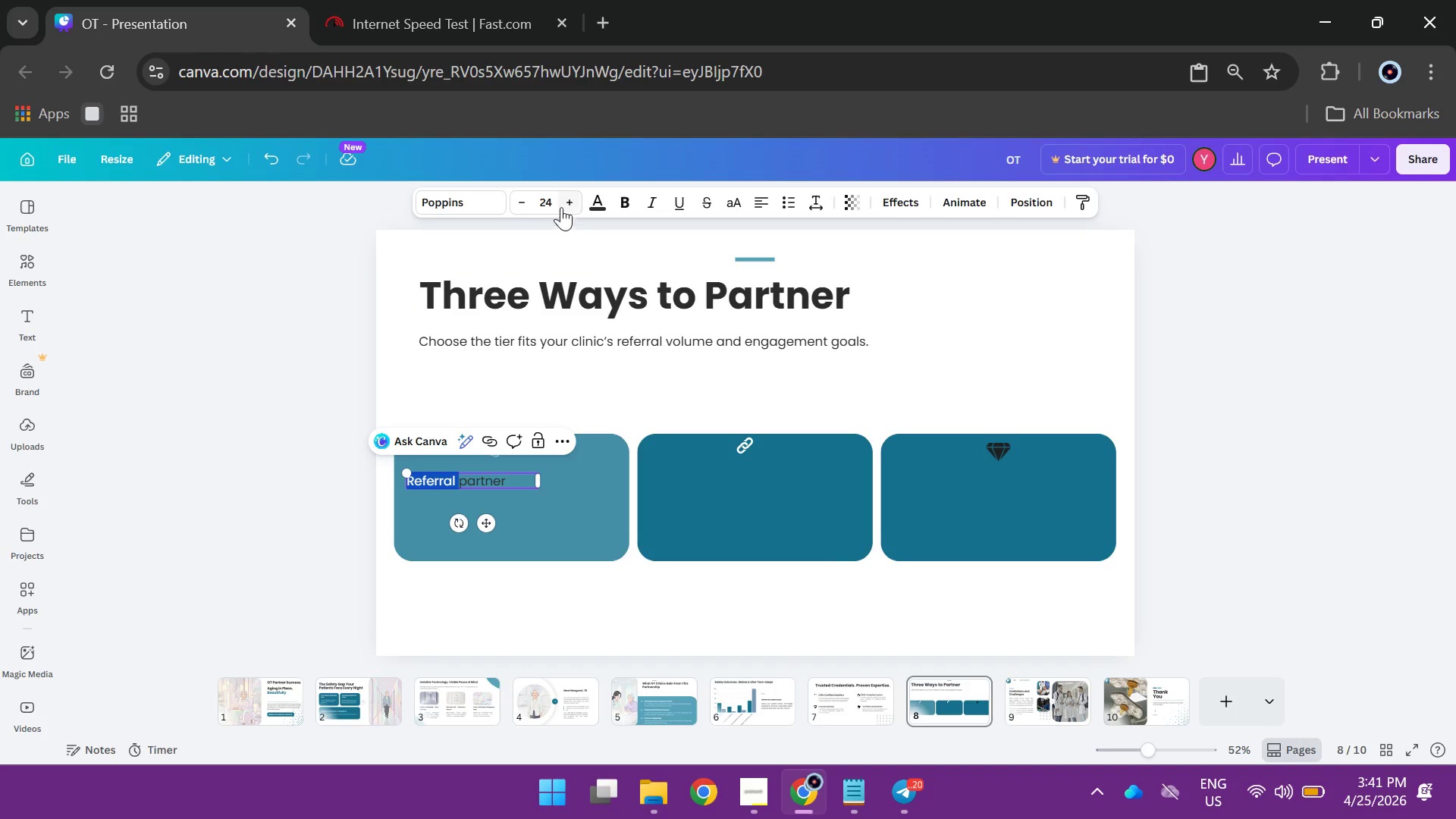 
left_click([592, 201])
 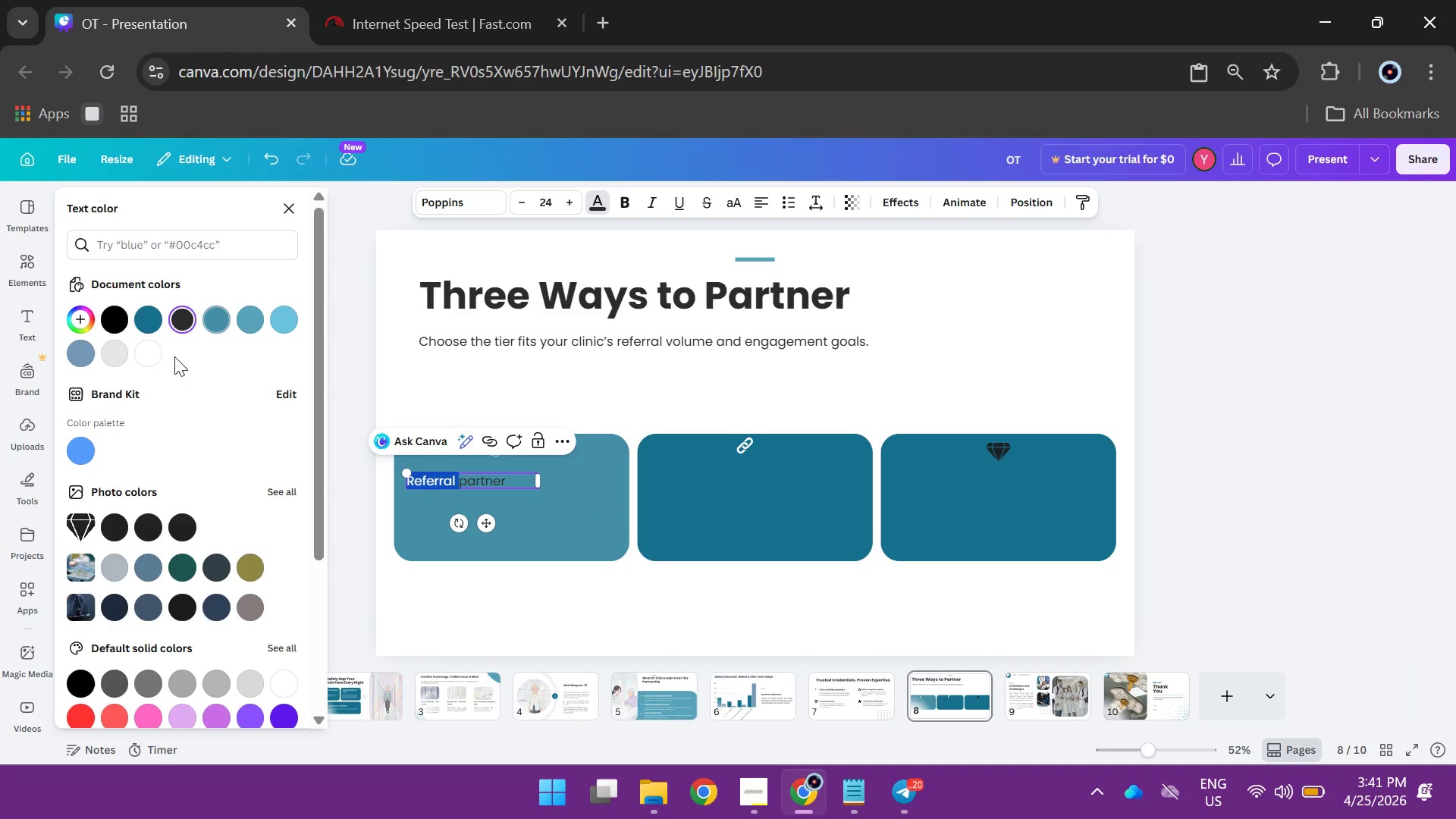 
left_click([156, 360])
 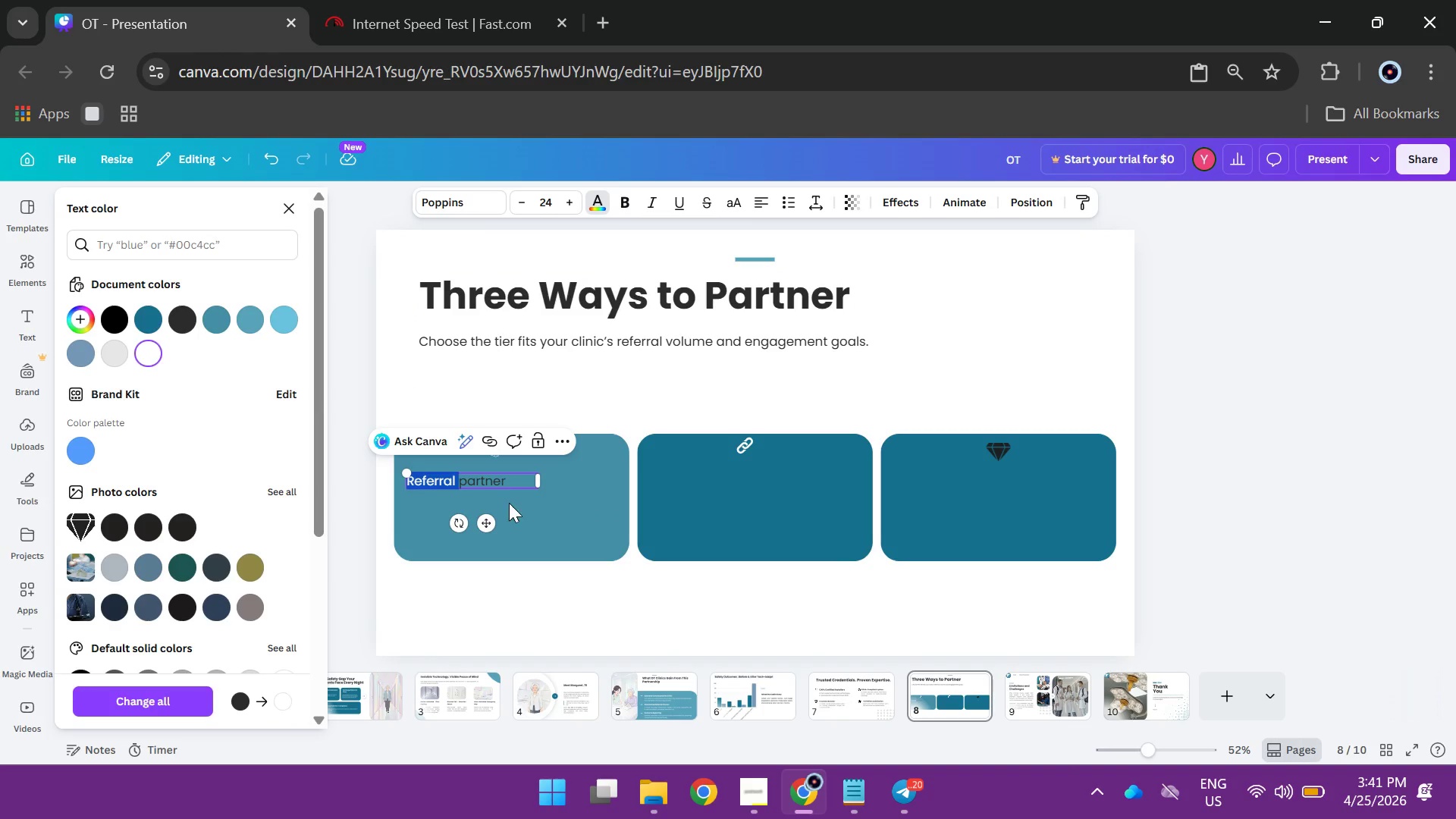 
left_click([576, 519])
 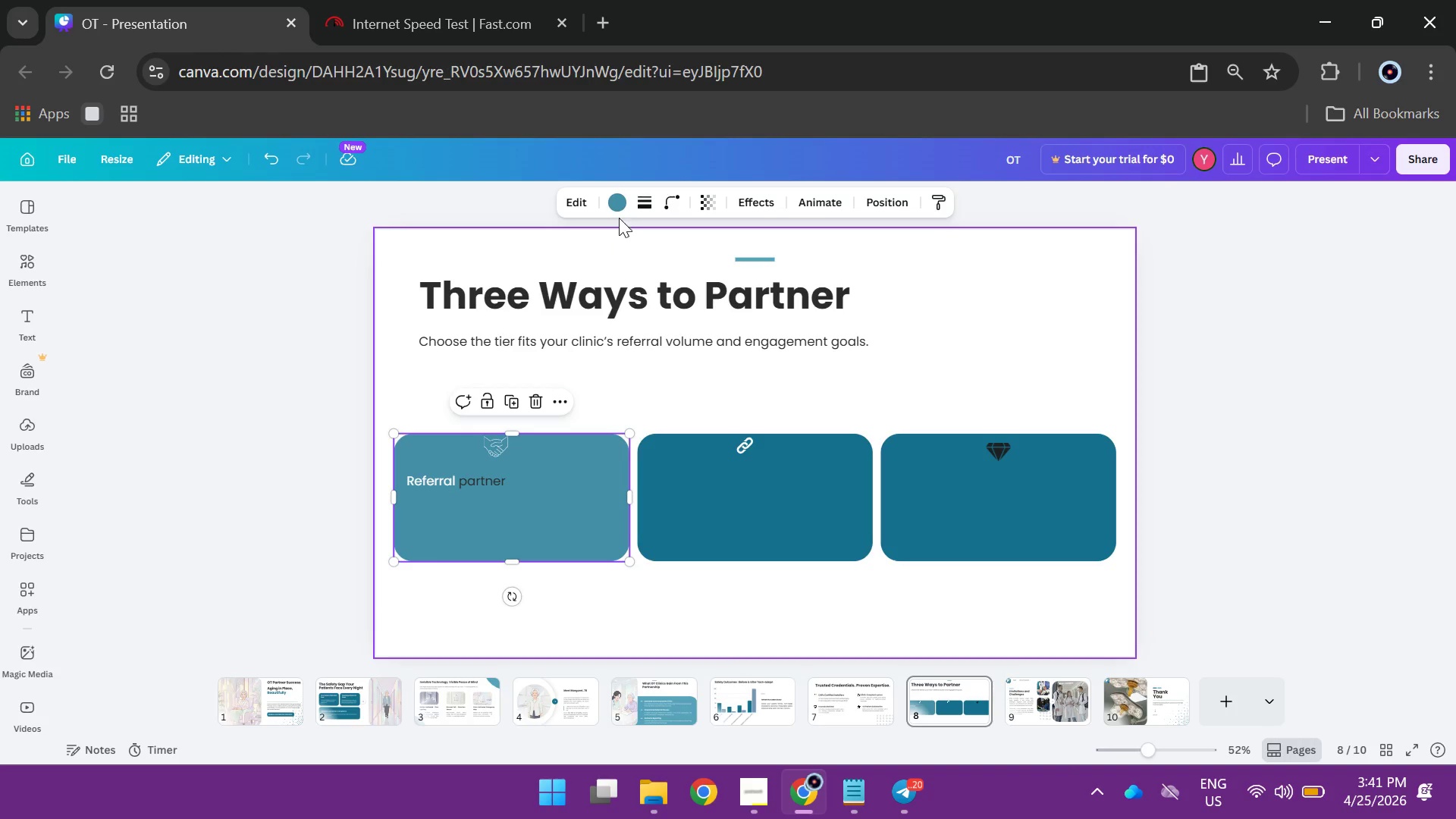 
left_click([619, 209])
 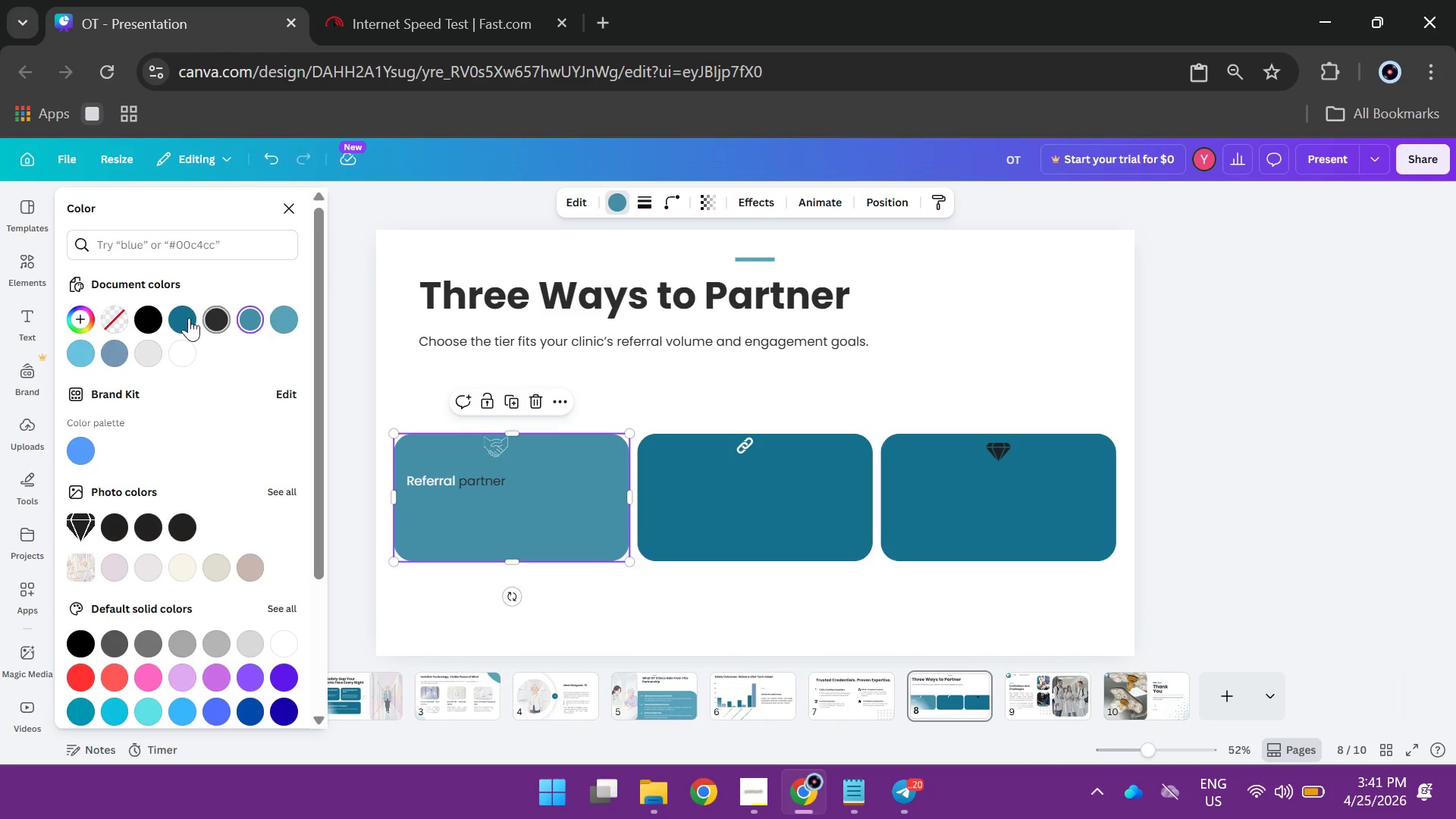 
left_click([184, 318])
 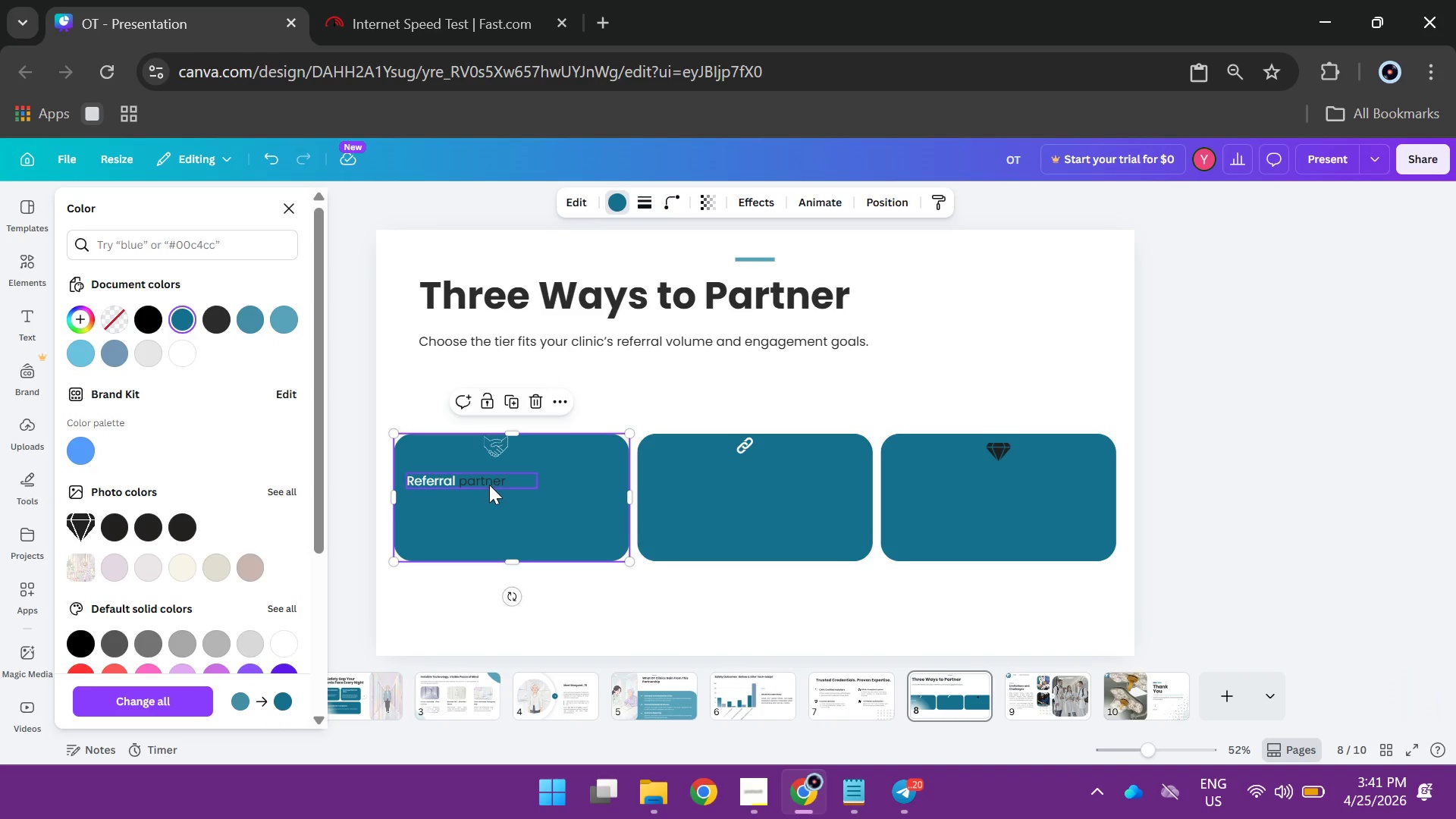 
double_click([487, 482])
 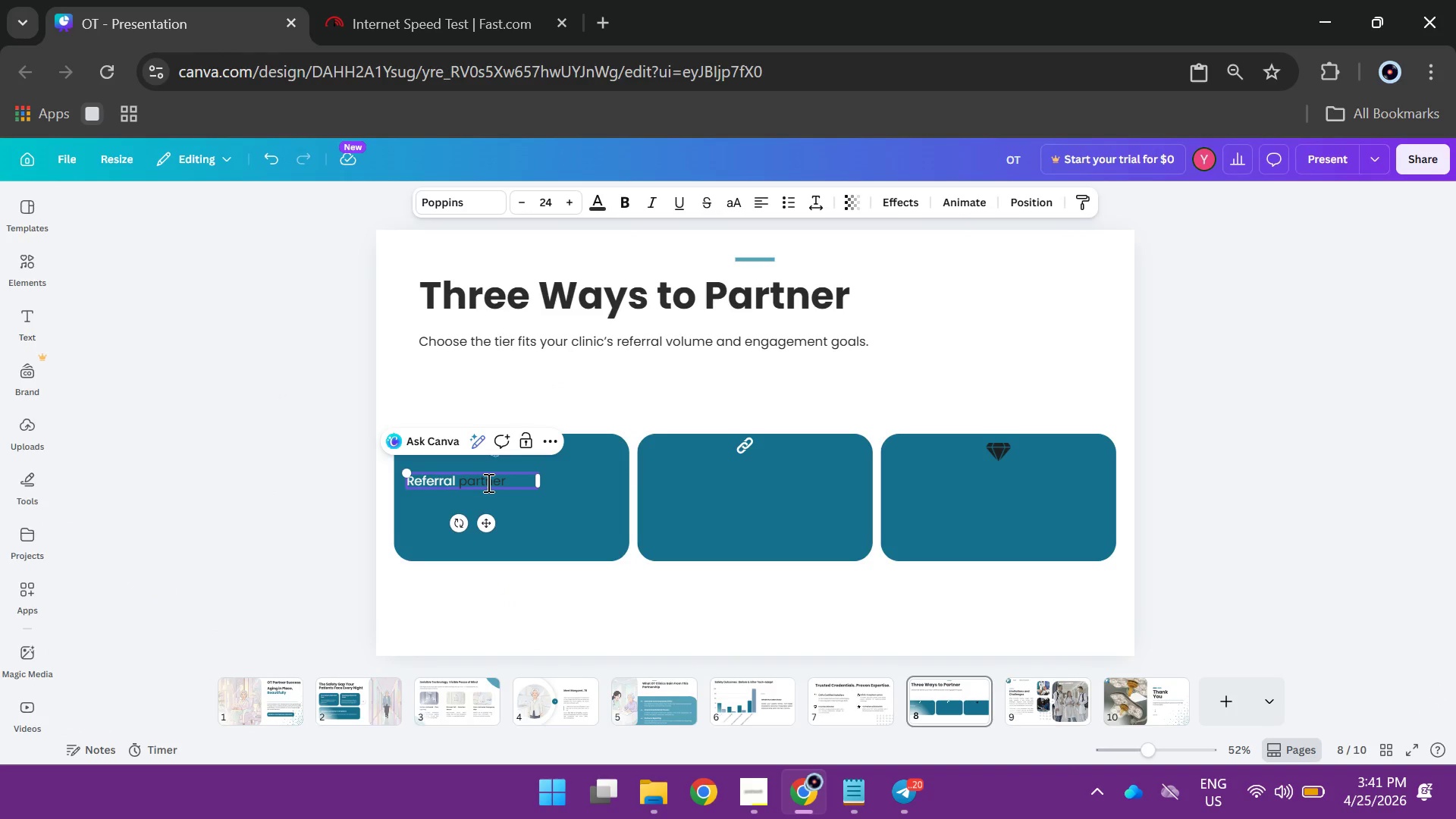 
key(Control+A)
 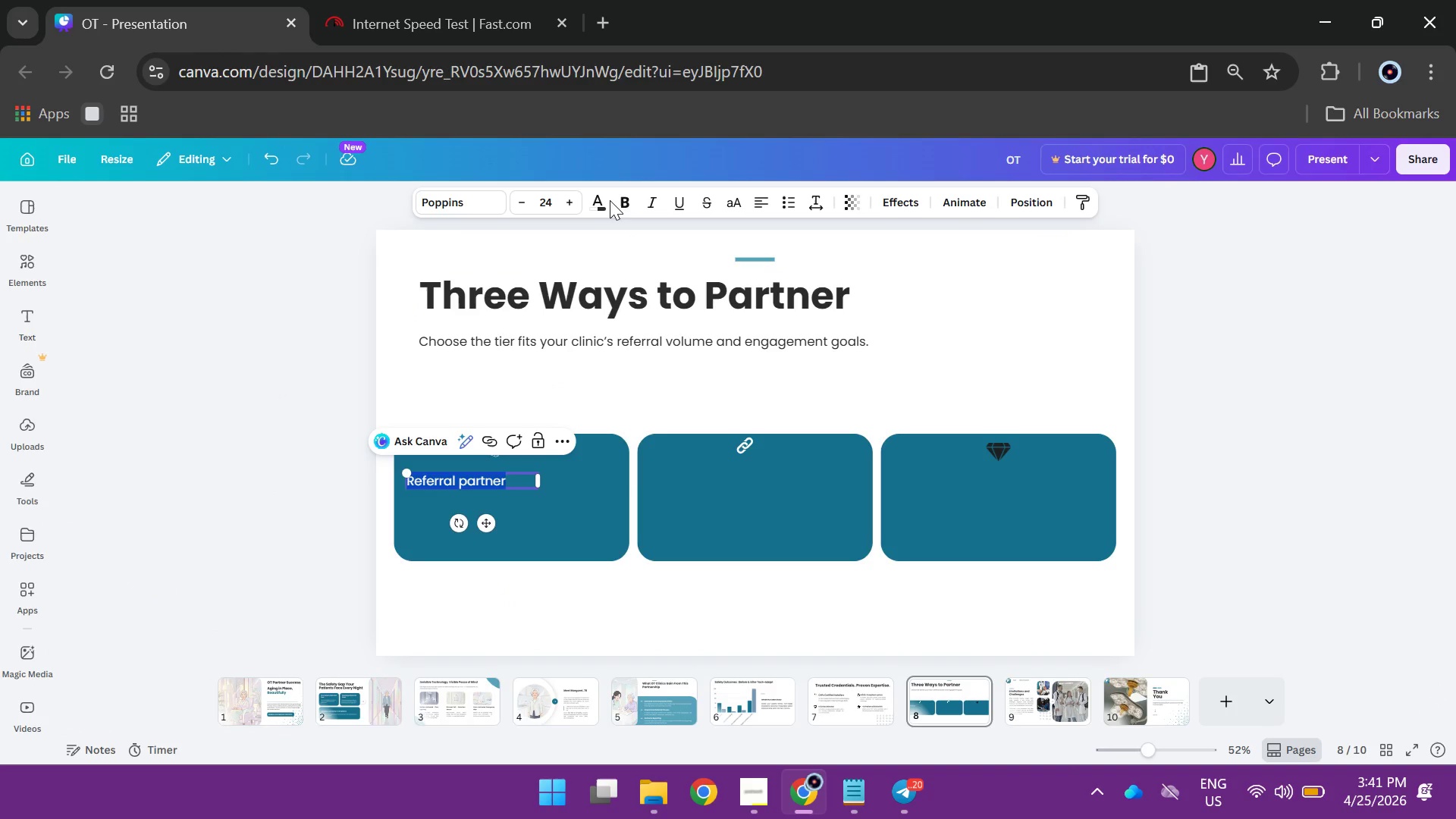 
left_click([598, 200])
 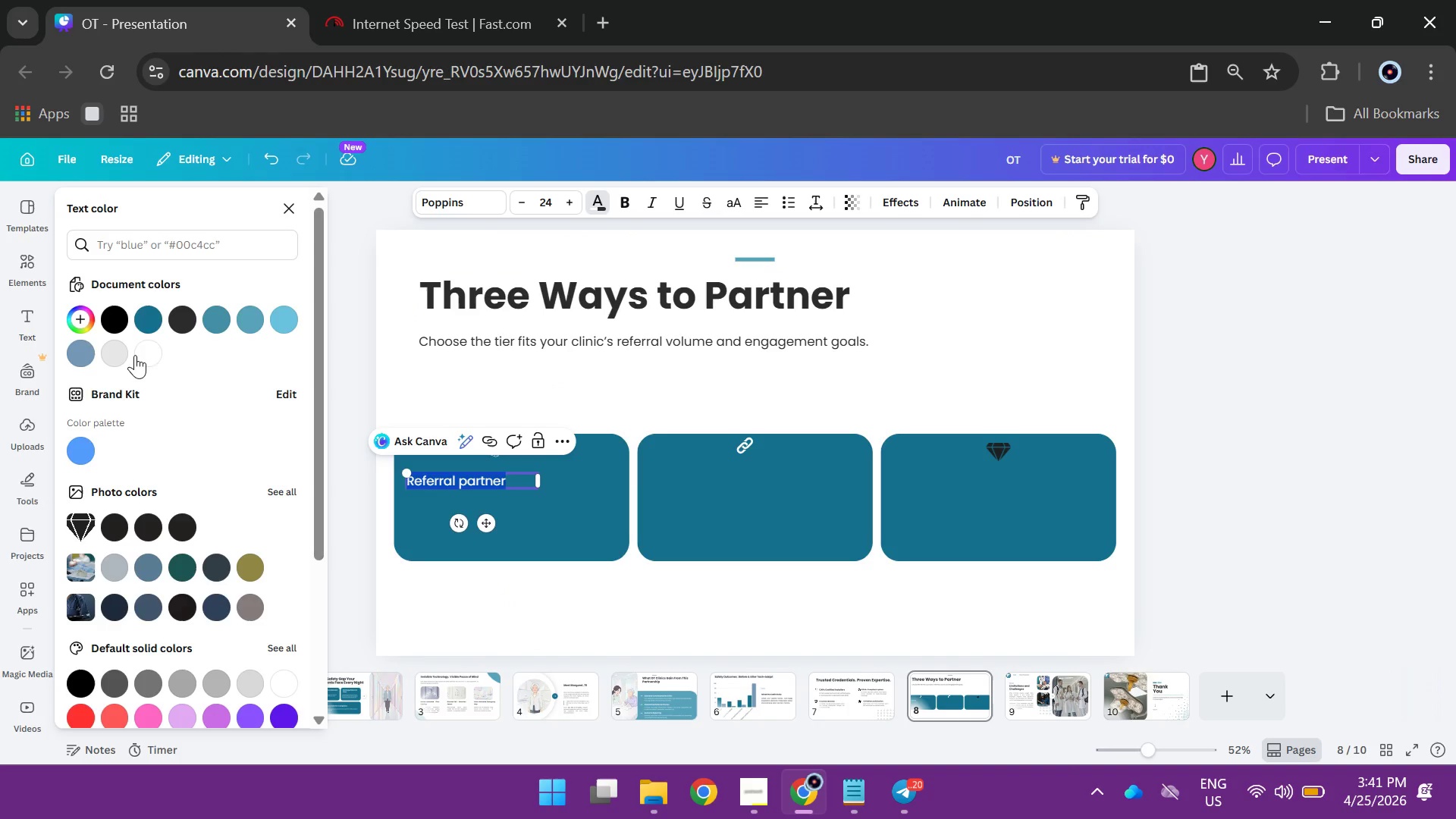 
left_click([141, 359])
 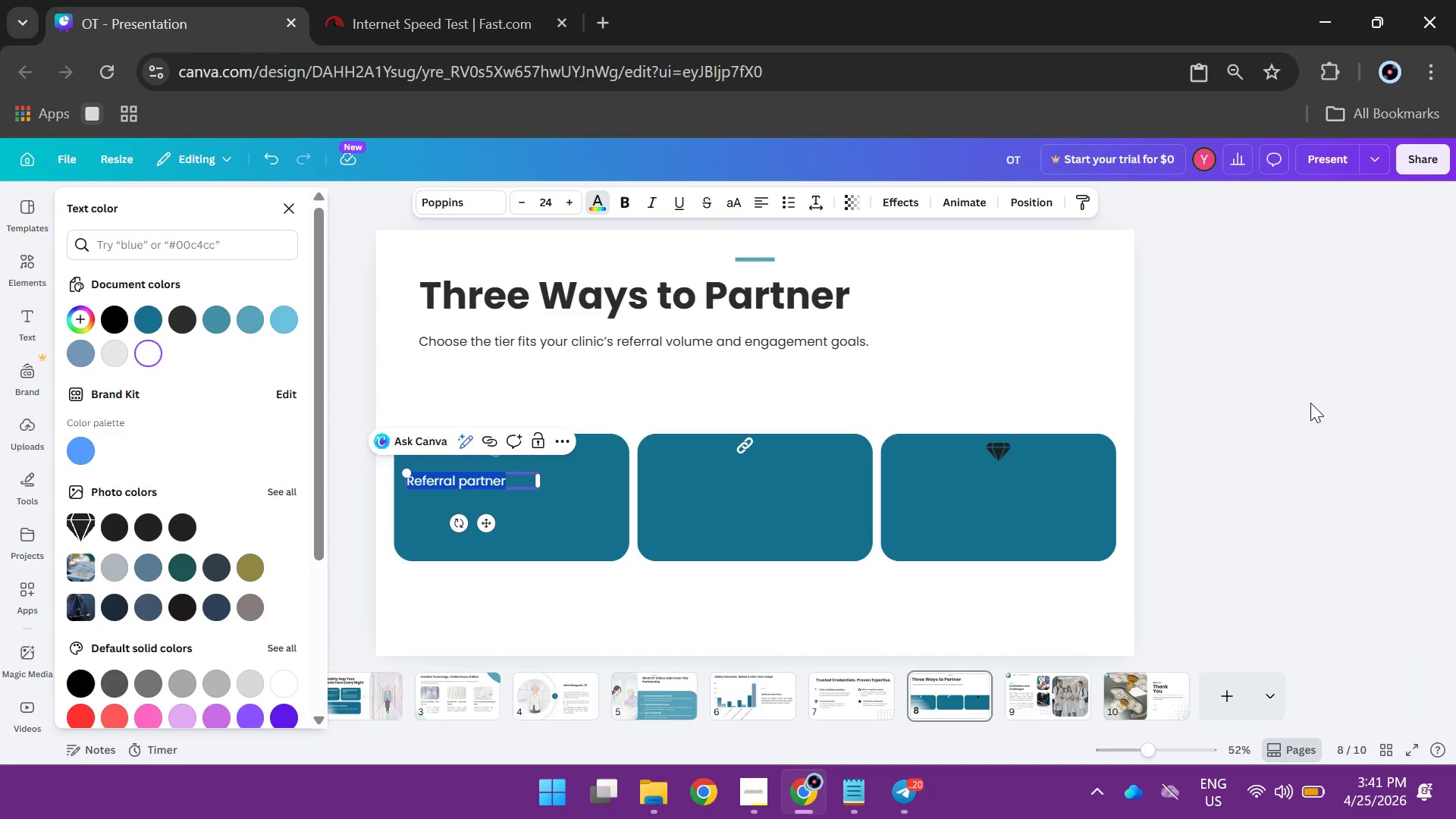 
left_click([1338, 408])
 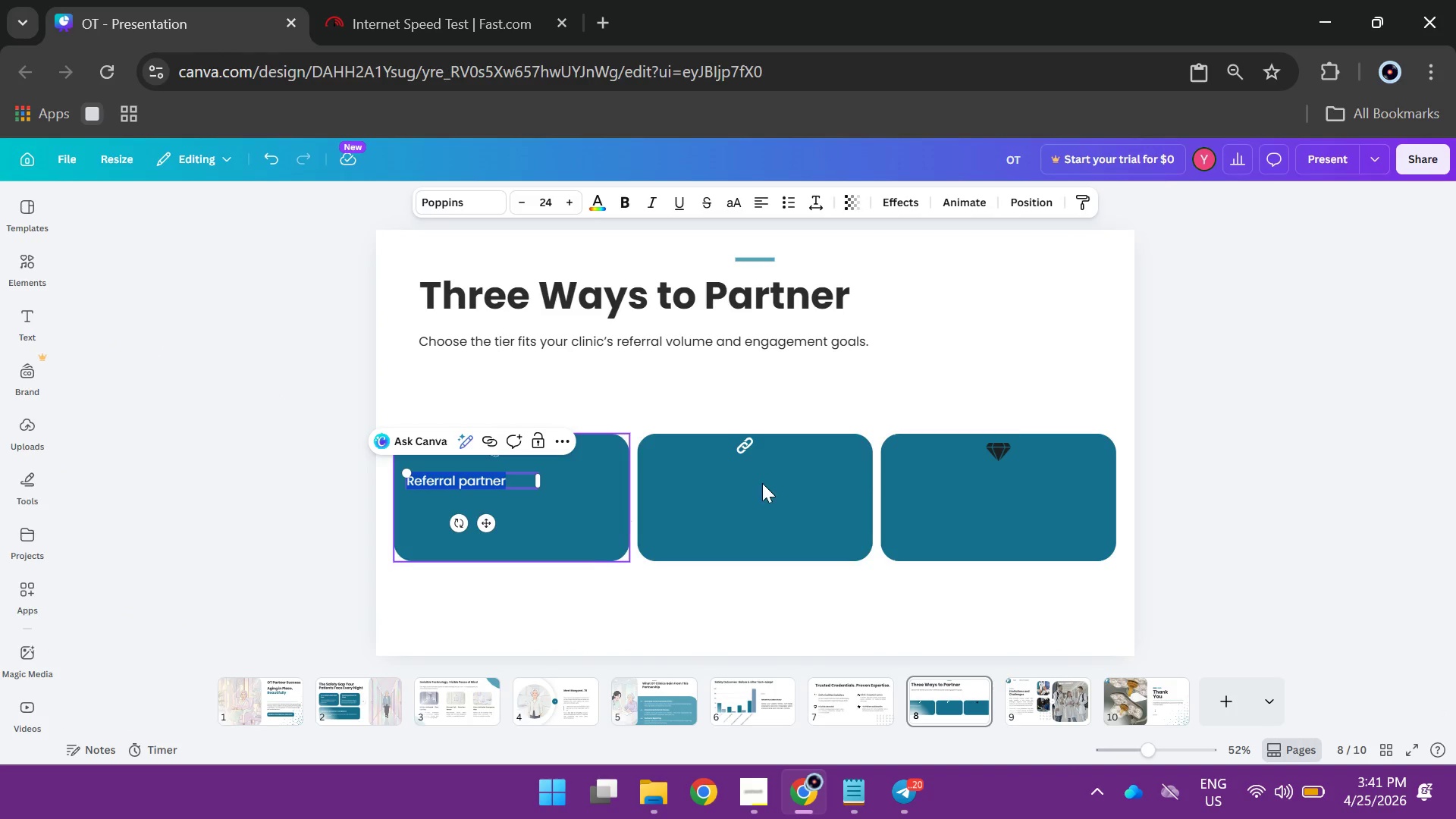 
left_click([1249, 377])
 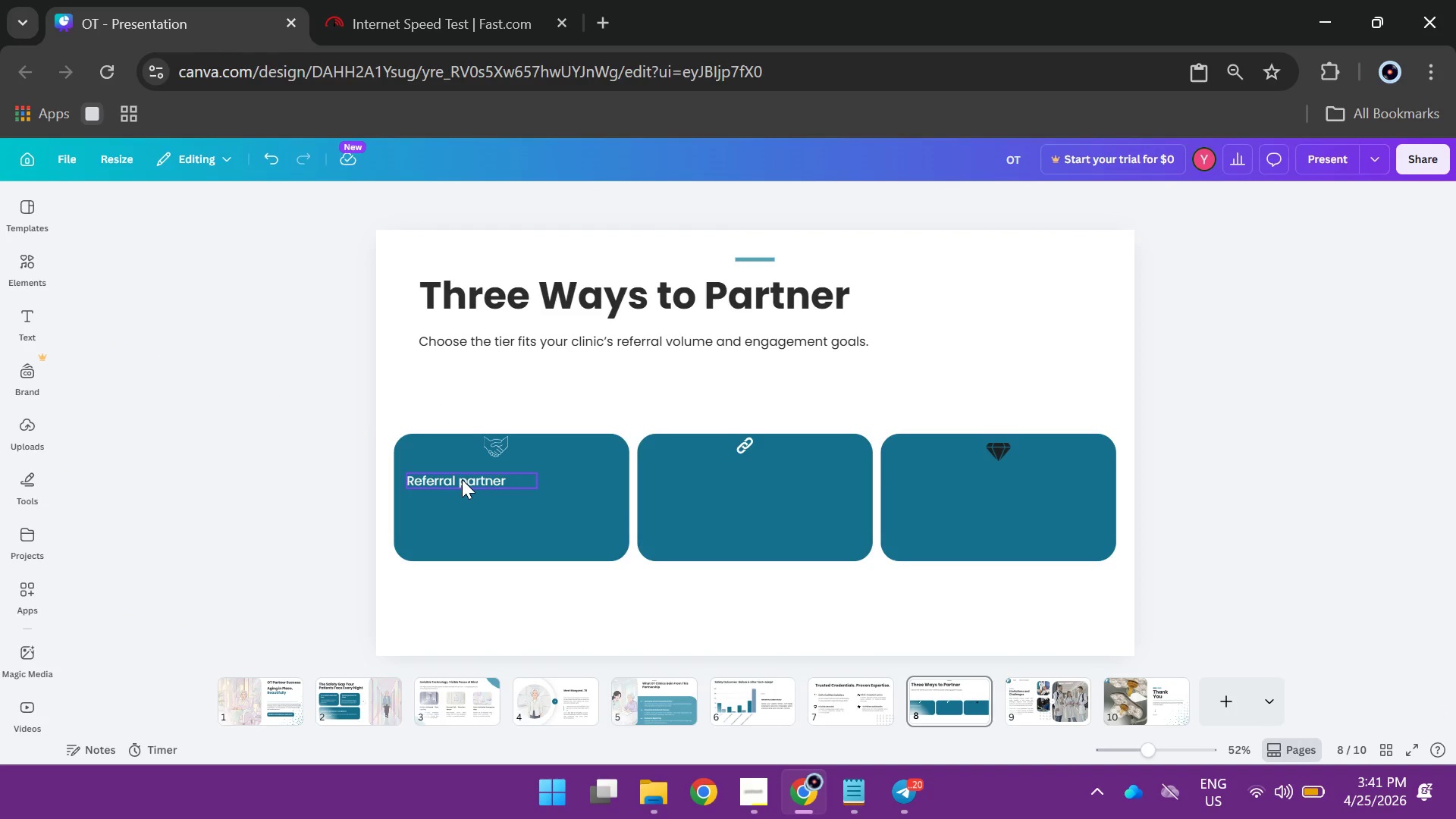 
hold_key(key=AltLeft, duration=0.75)
left_click_drag(start_coordinate=[462, 479], to_coordinate=[462, 507])
 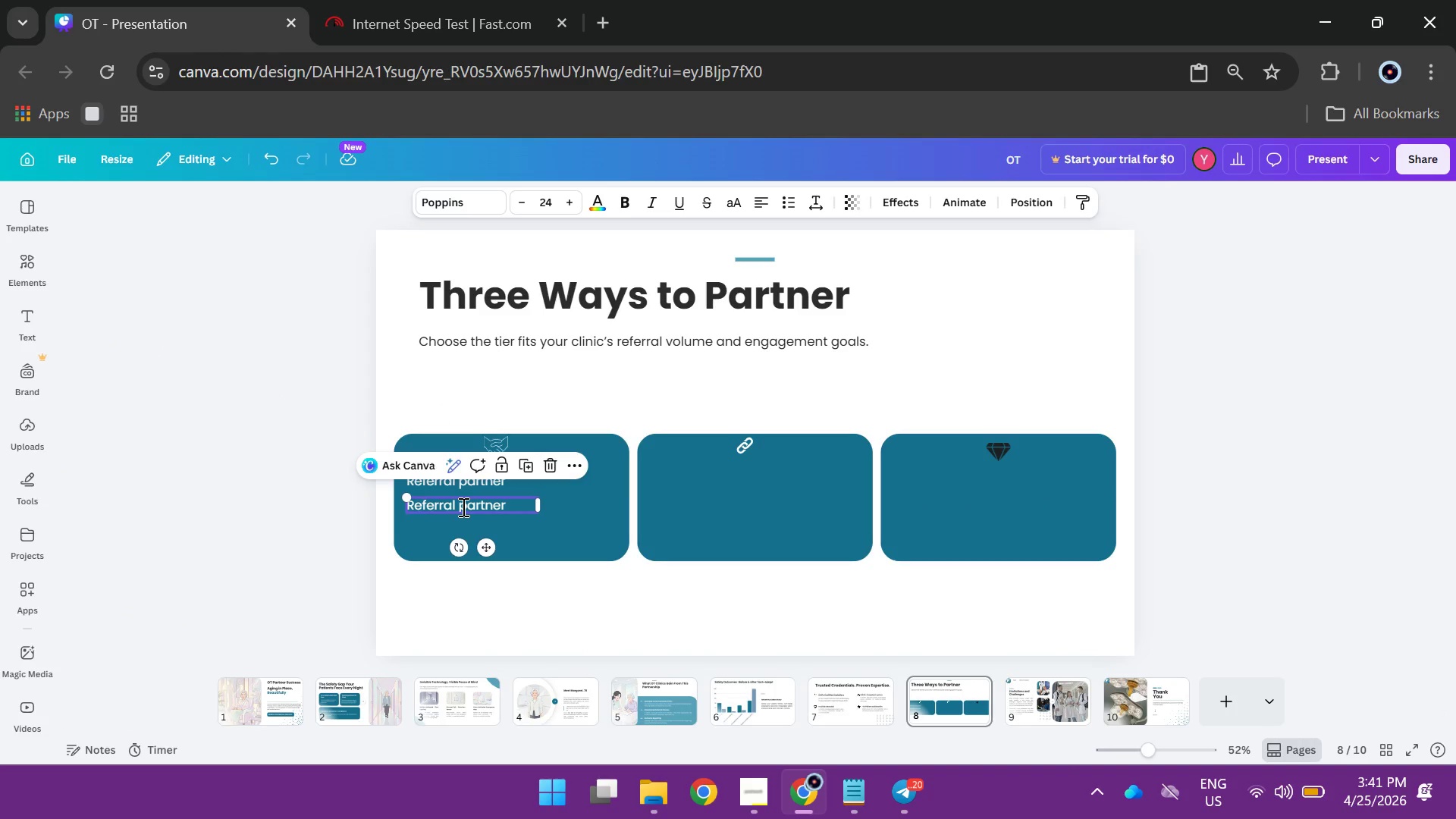 
double_click([462, 507])
 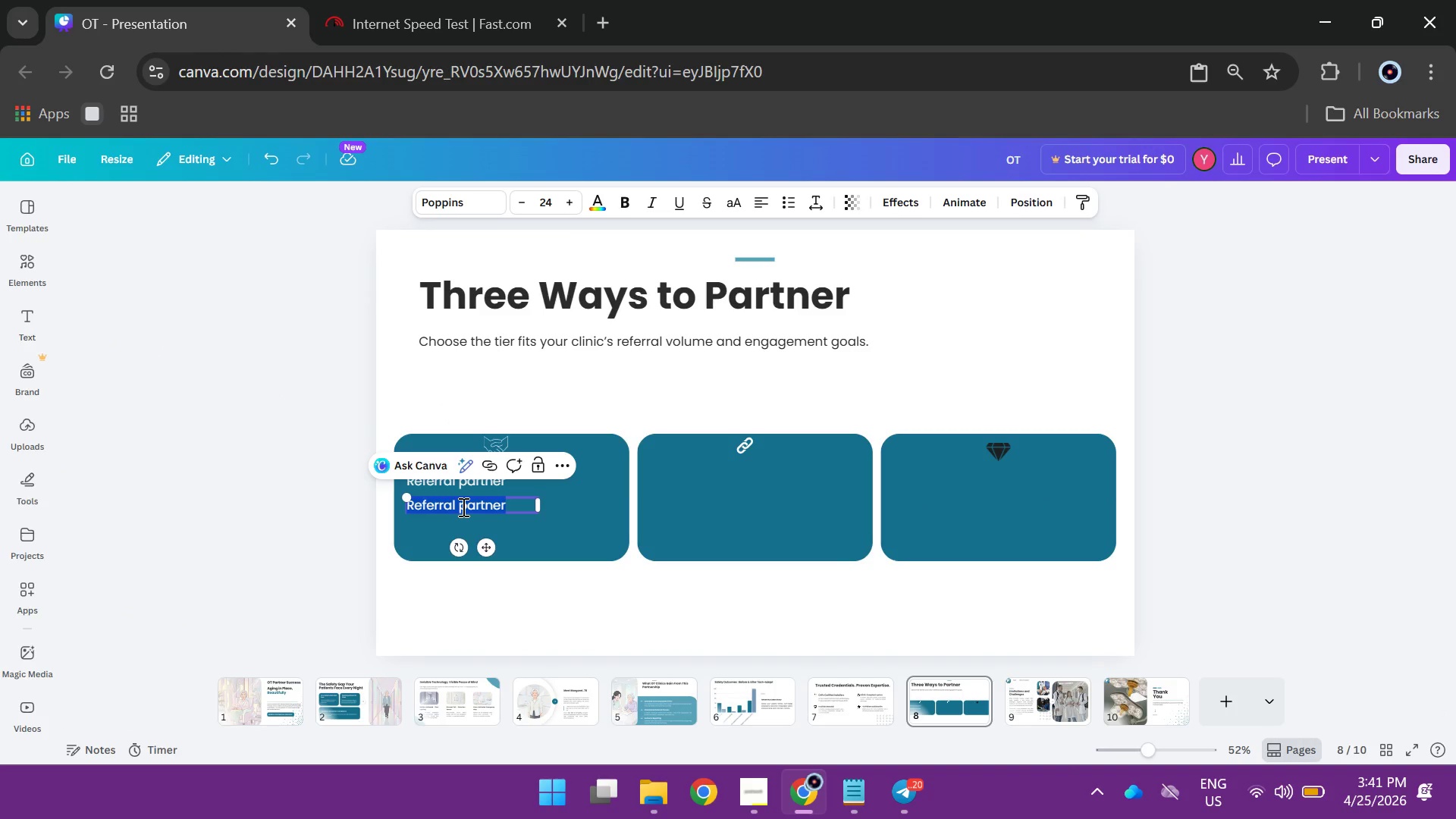 
type(No commitment required. submit referrals an)
key(Backspace)
type(s needed. pat)
 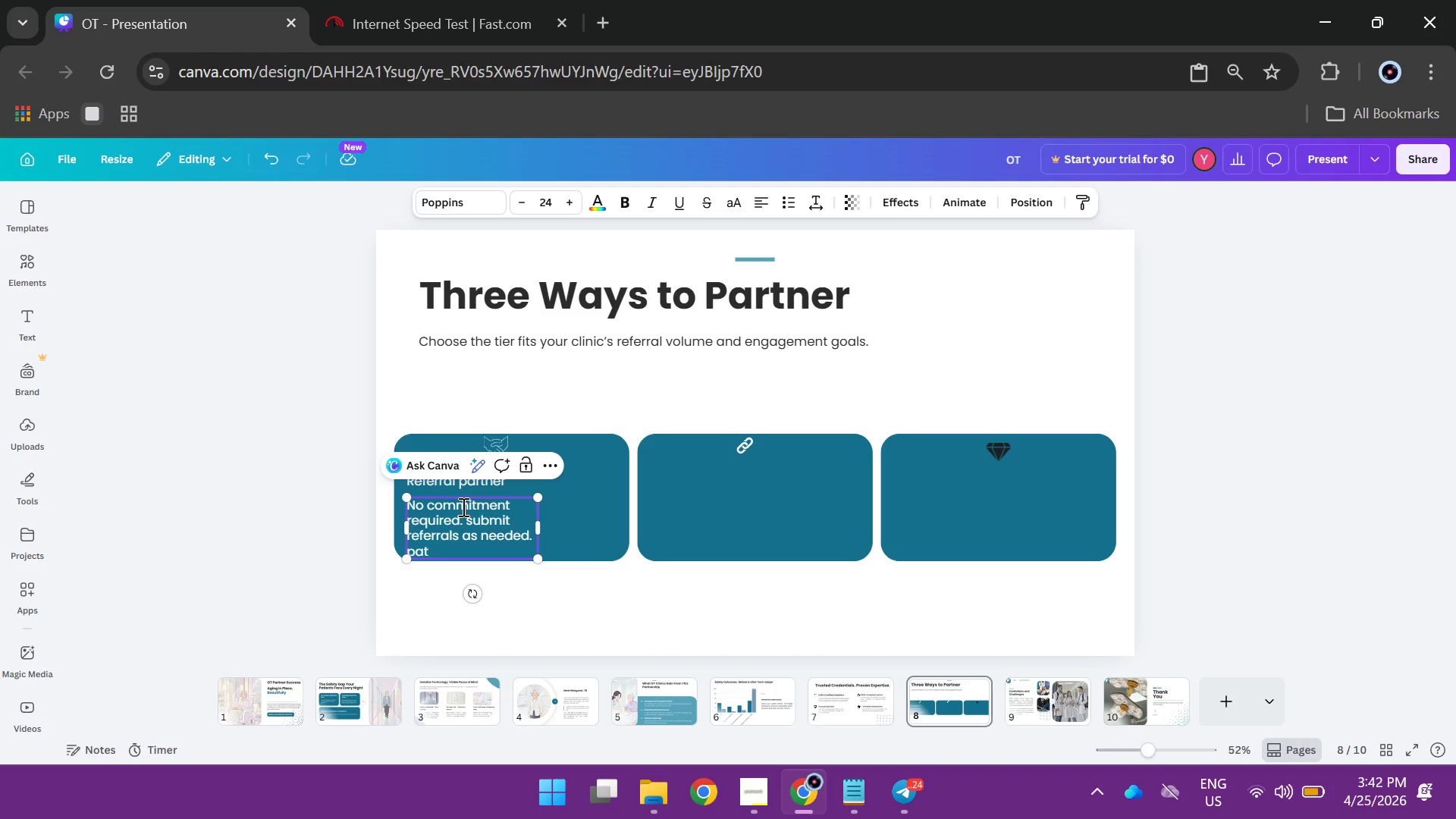 
wait(7.88)
 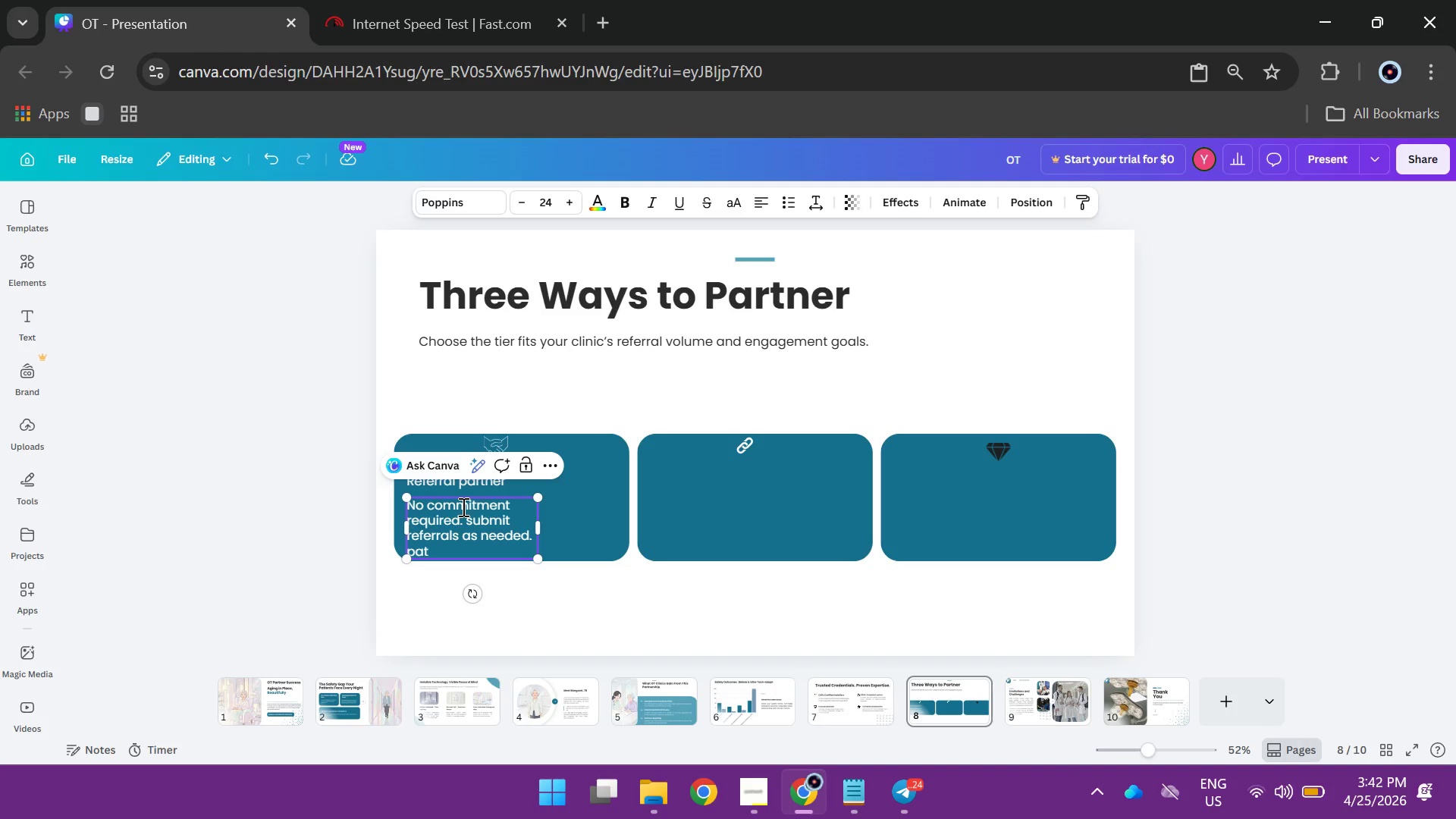 
type(ient)
 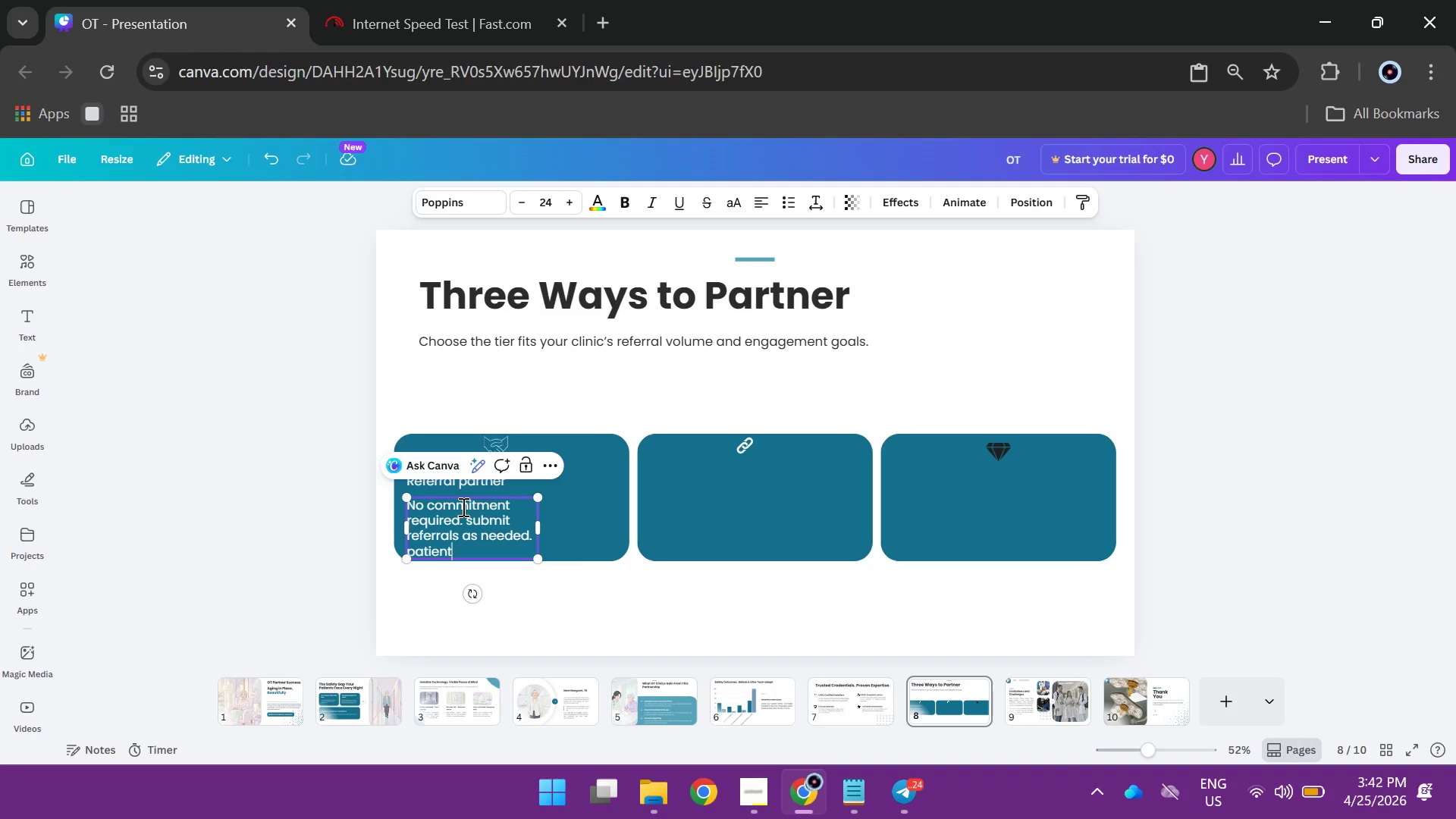 
type(s recieve pro)
 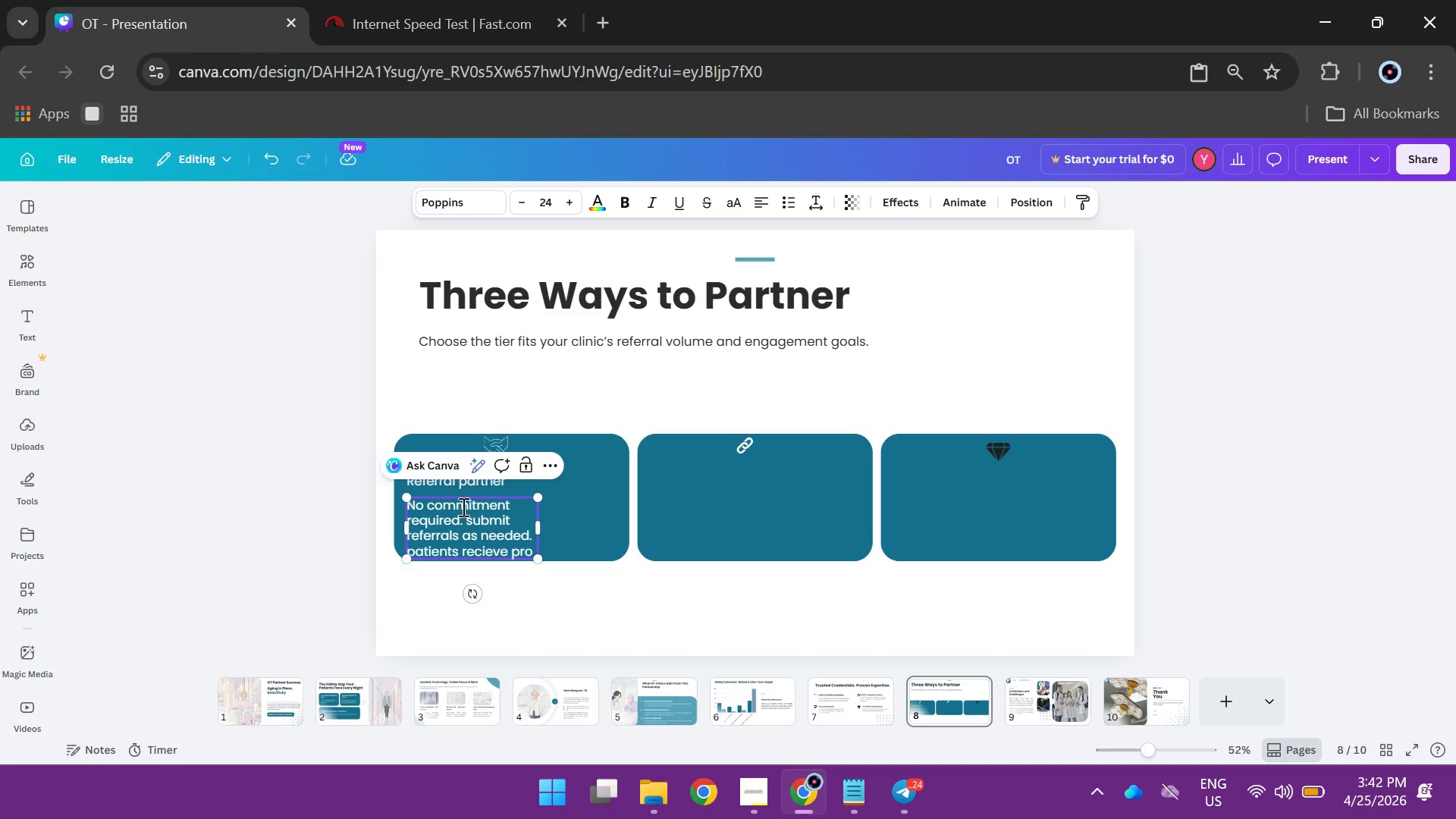 
key(Backspace)
type(iorit)
 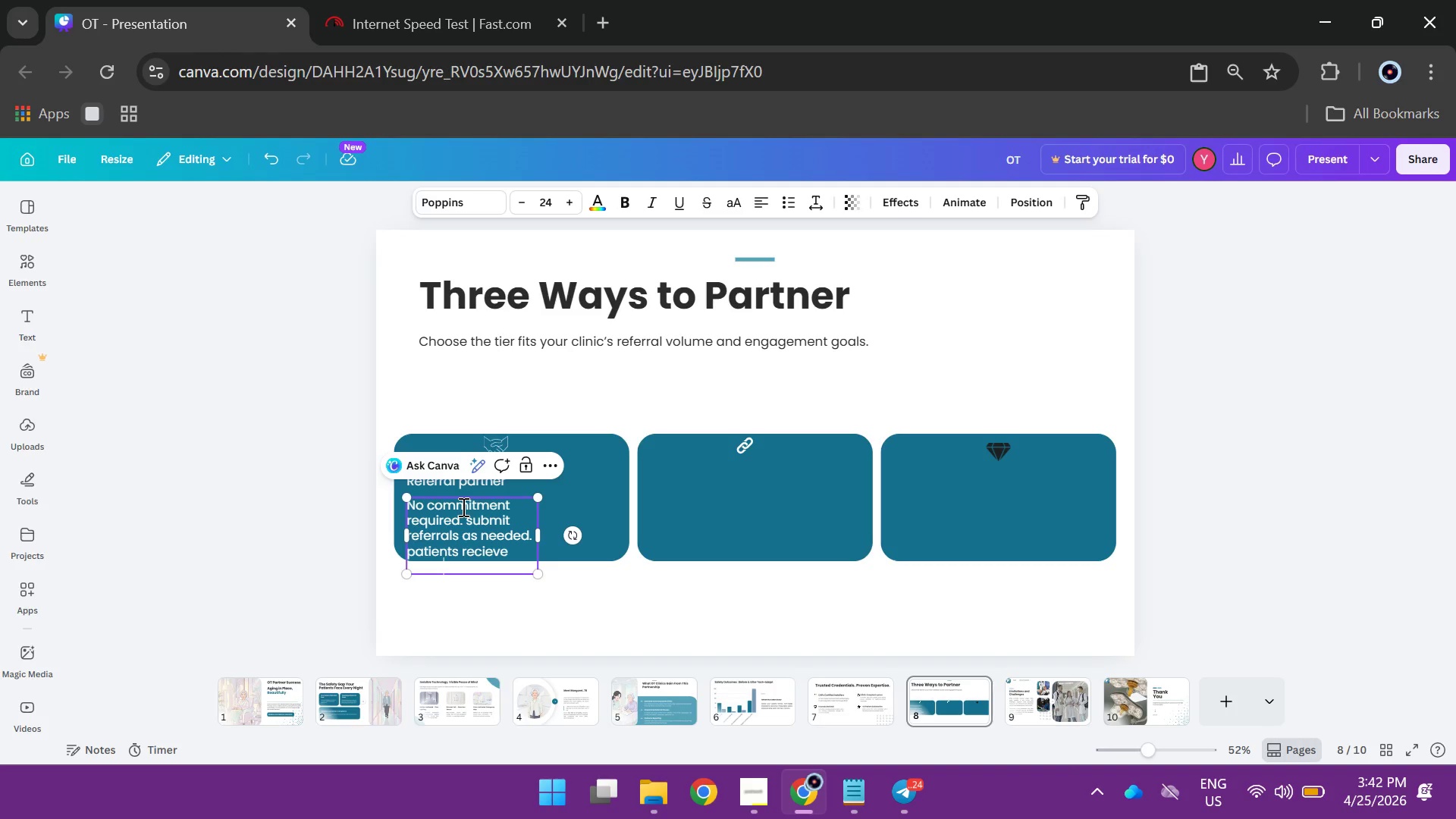 
type(y scheduling and co- )
key(Backspace)
type(brandin)
 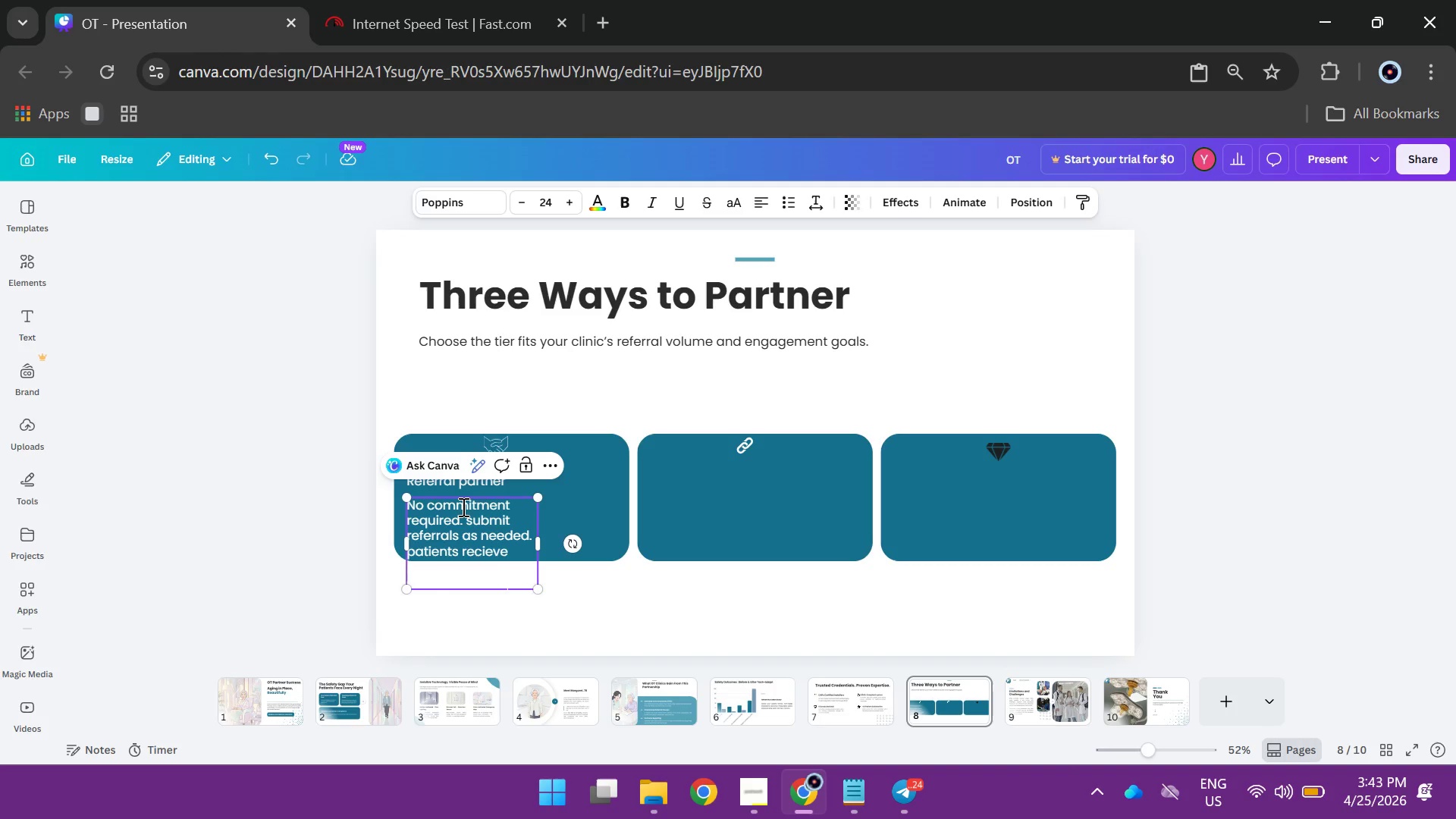 
key(Backspace)
 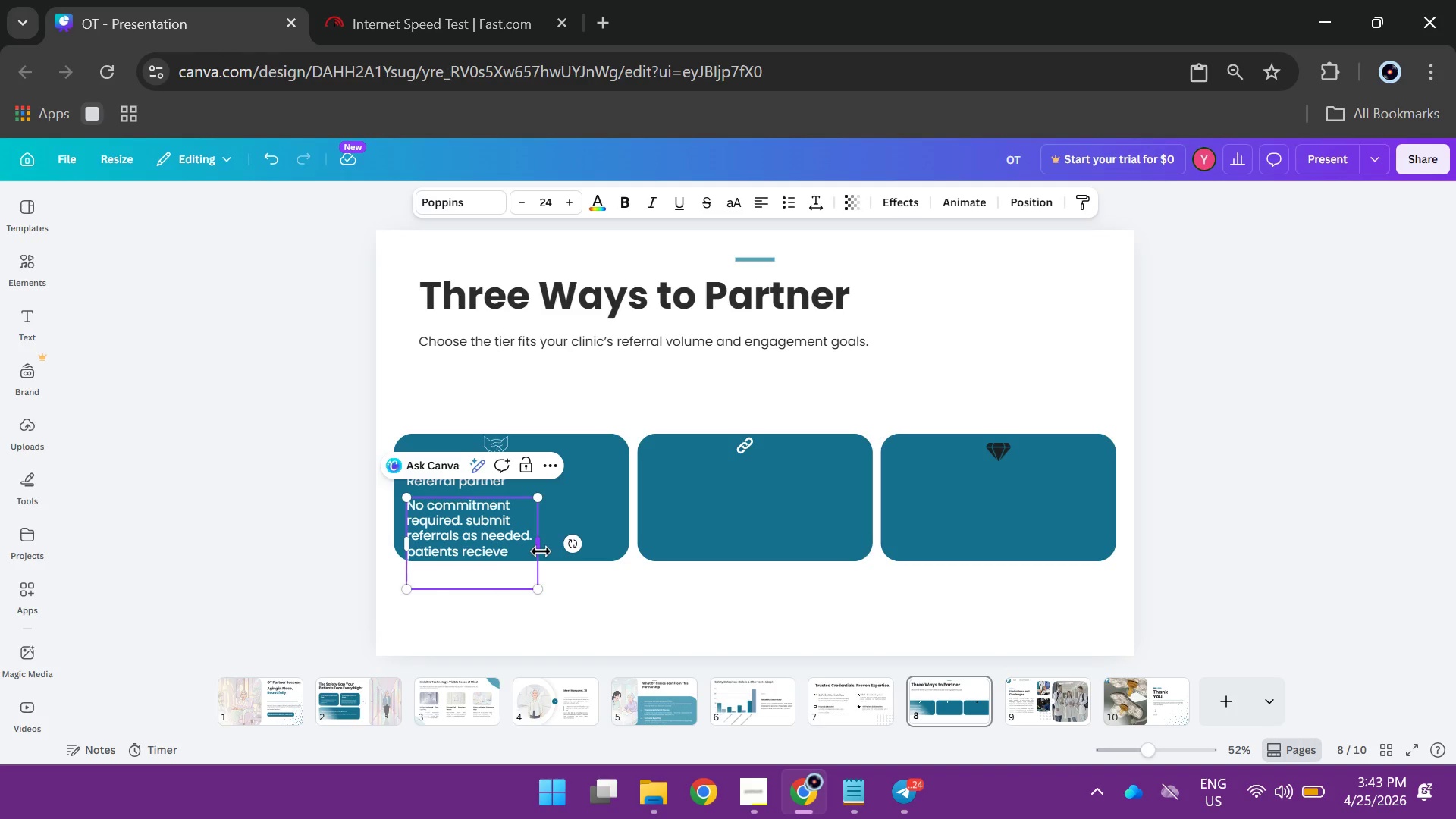 
left_click_drag(start_coordinate=[538, 548], to_coordinate=[609, 540])
 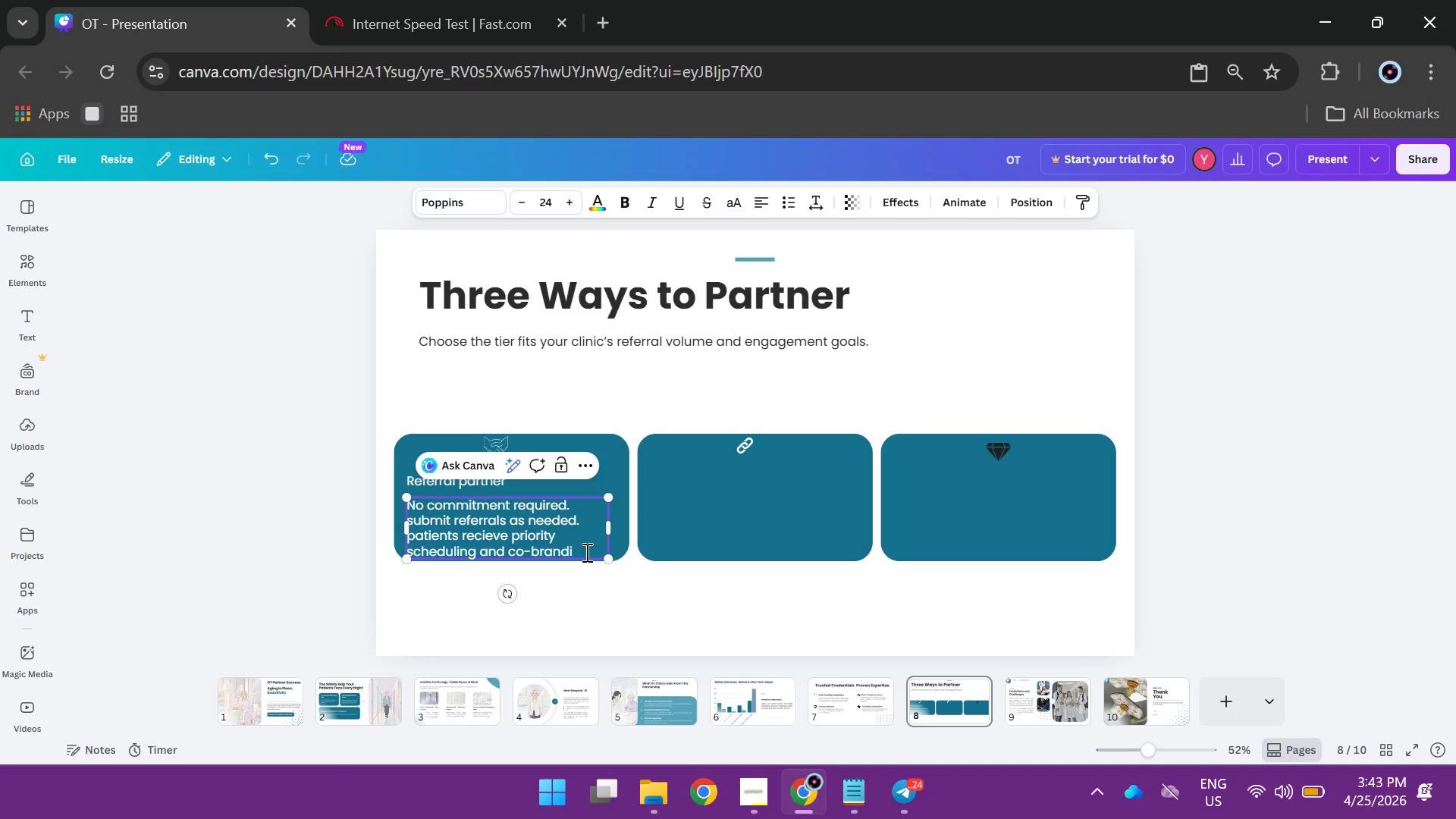 
key(Backspace)
type(ed )
 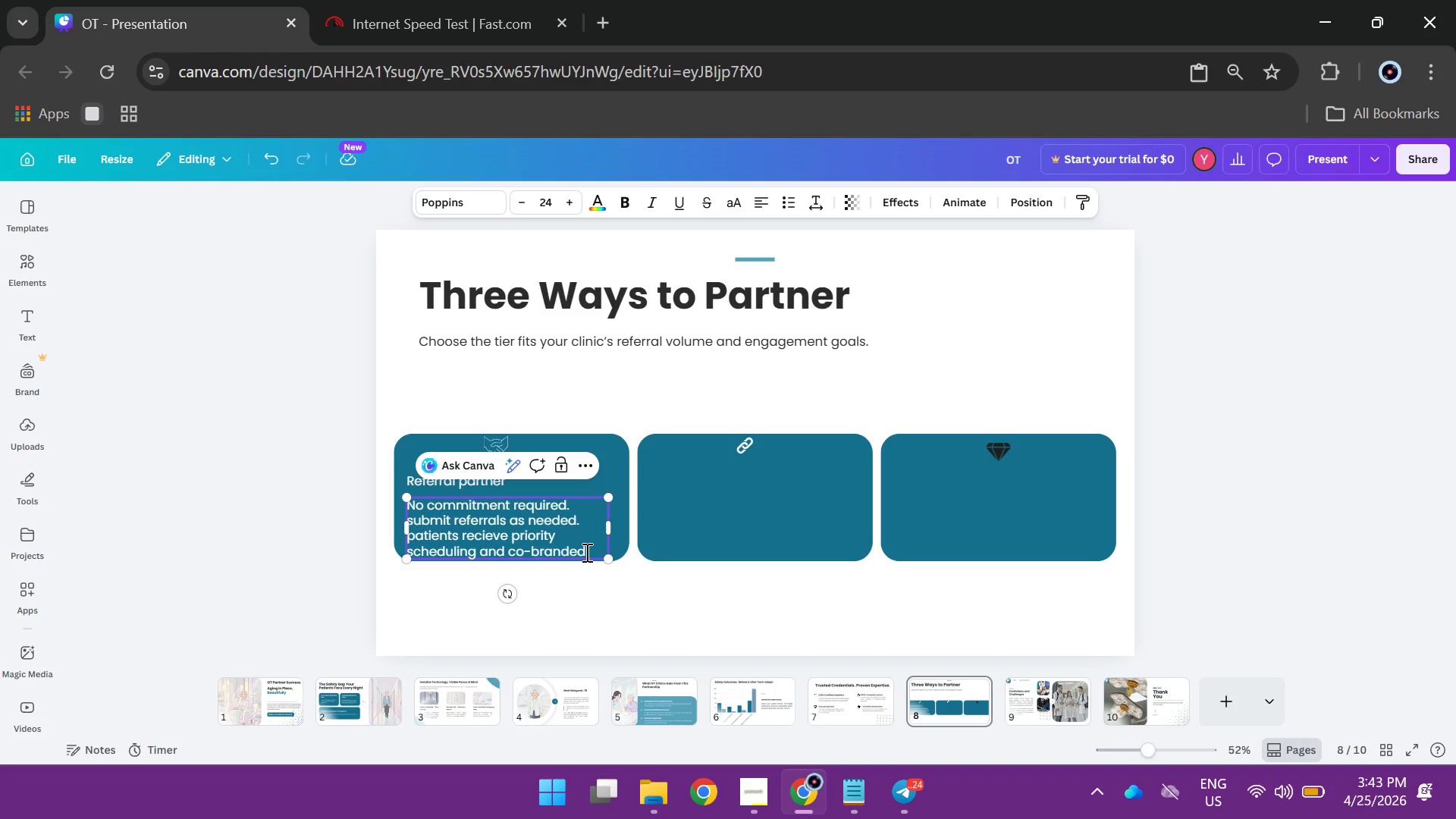 
type(welcome packet)
 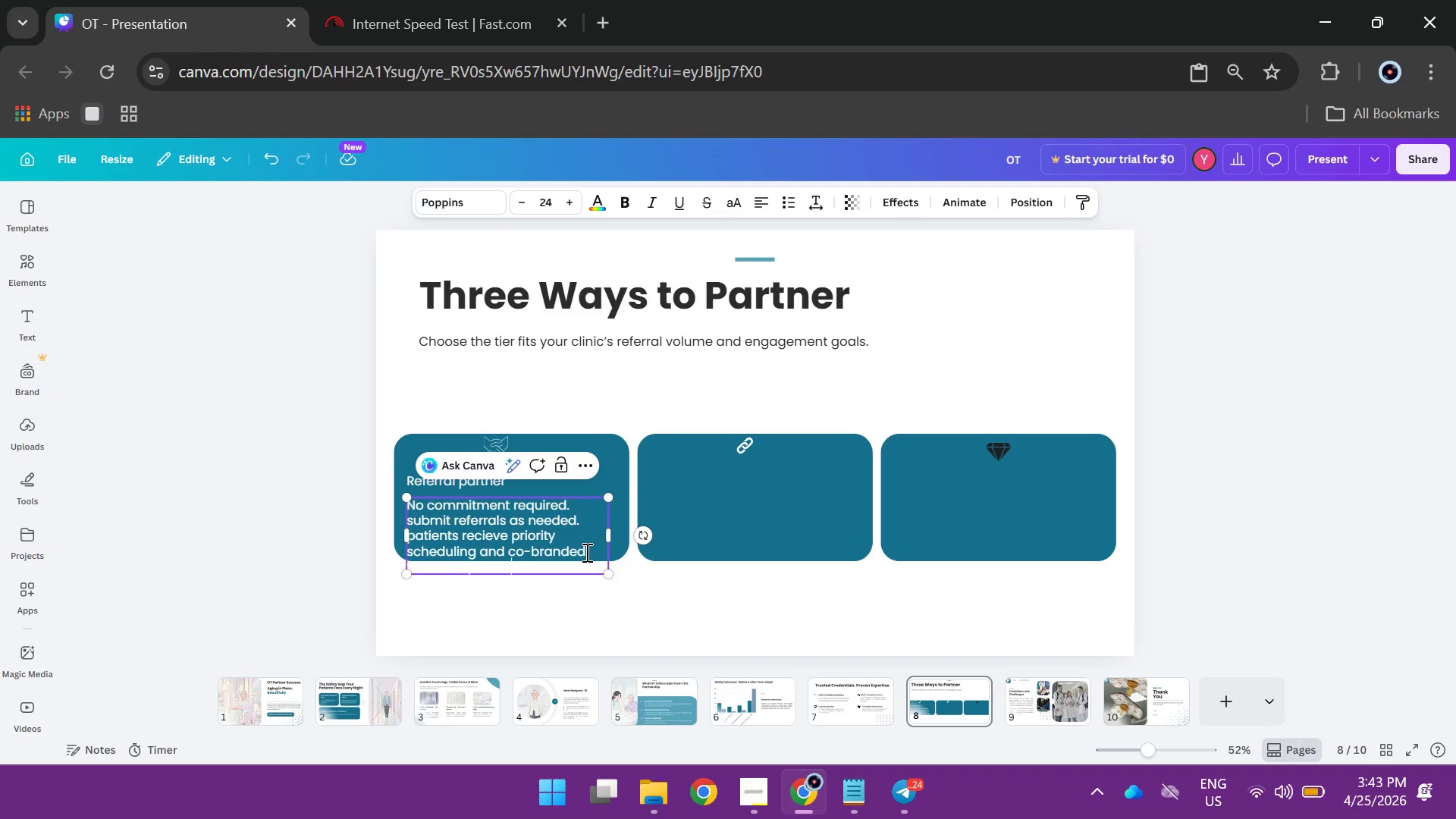 
key(Control+A)
 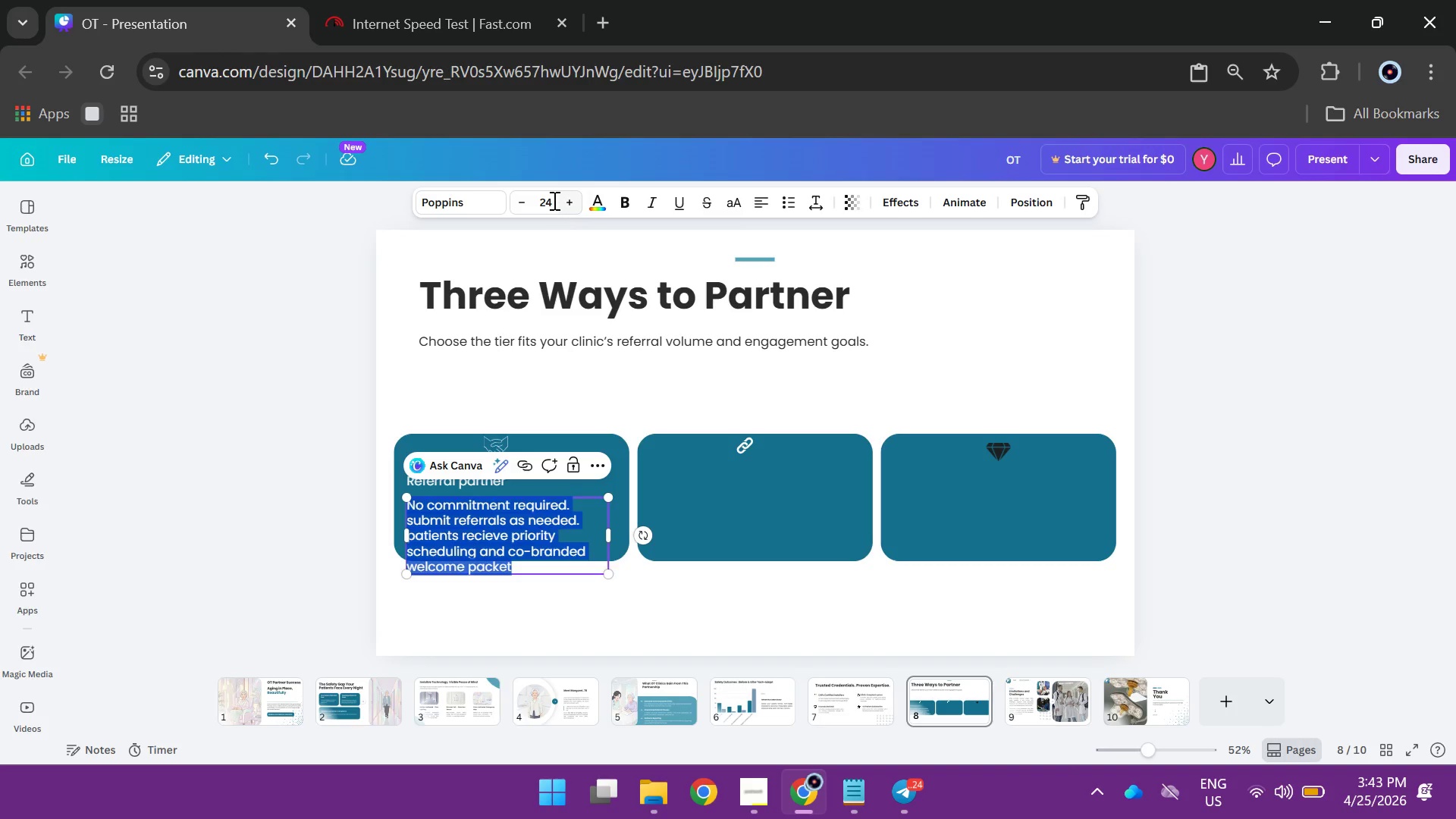 
left_click([551, 199])
 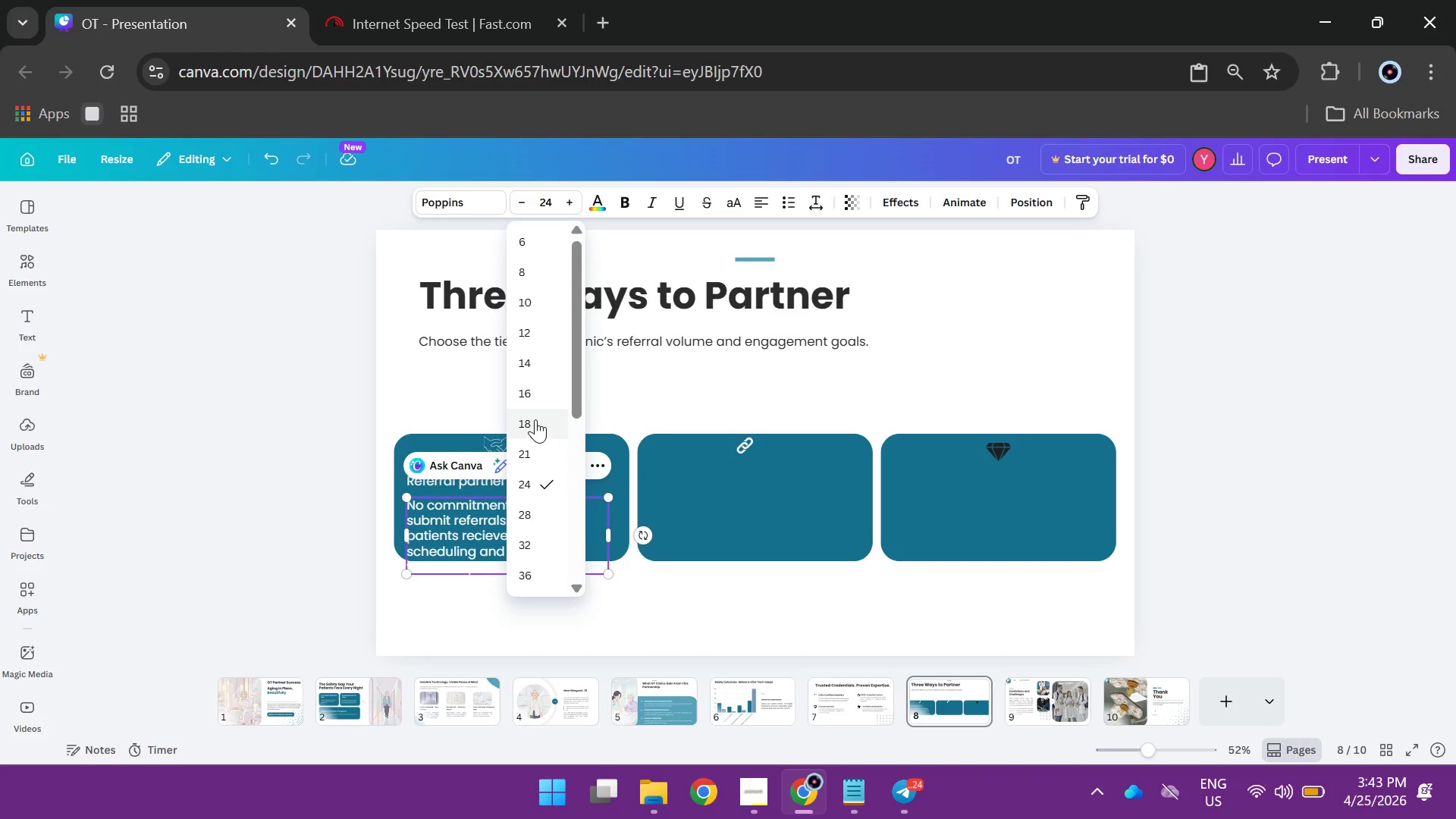 
left_click([535, 418])
 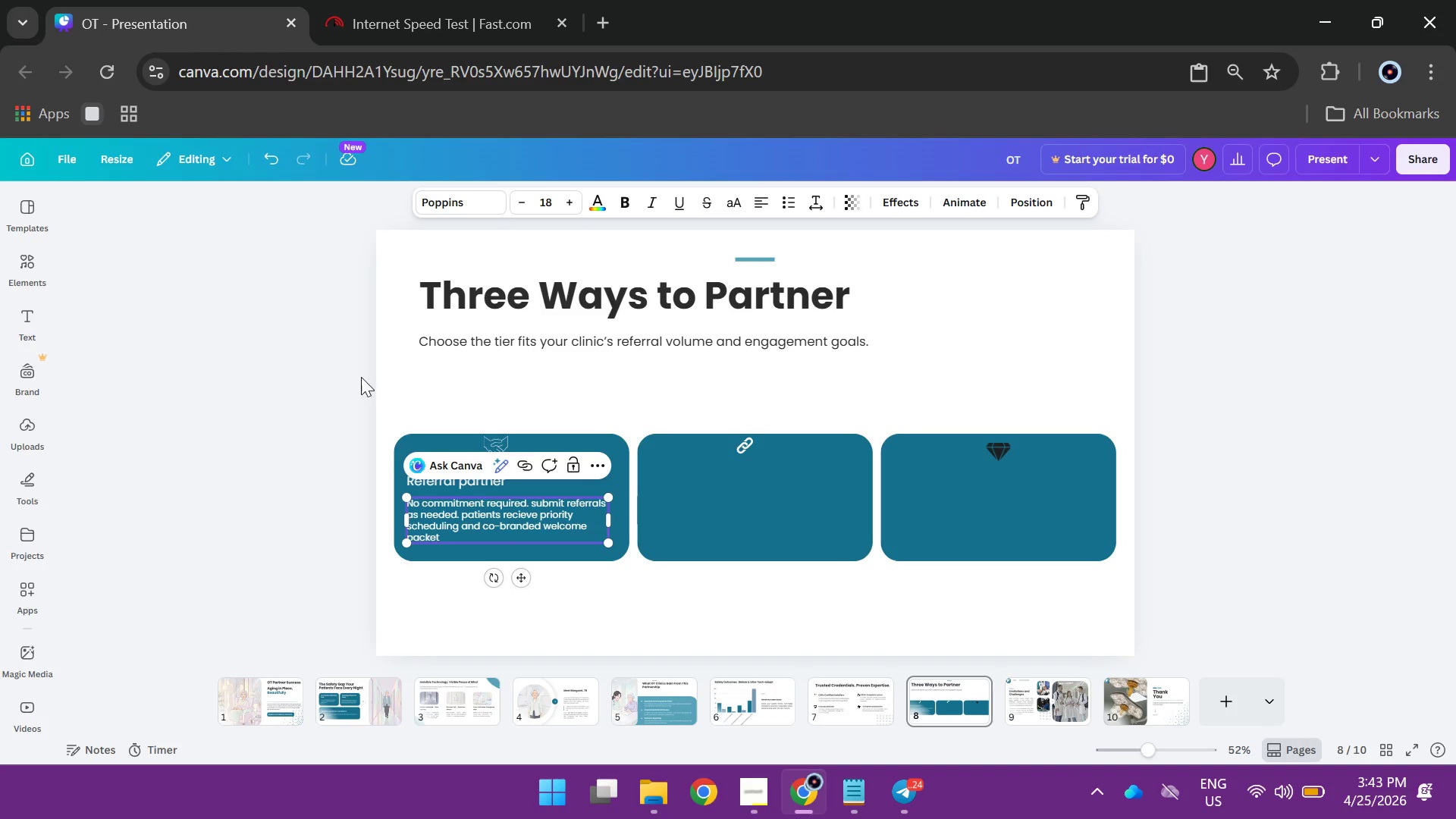 
left_click([322, 372])
 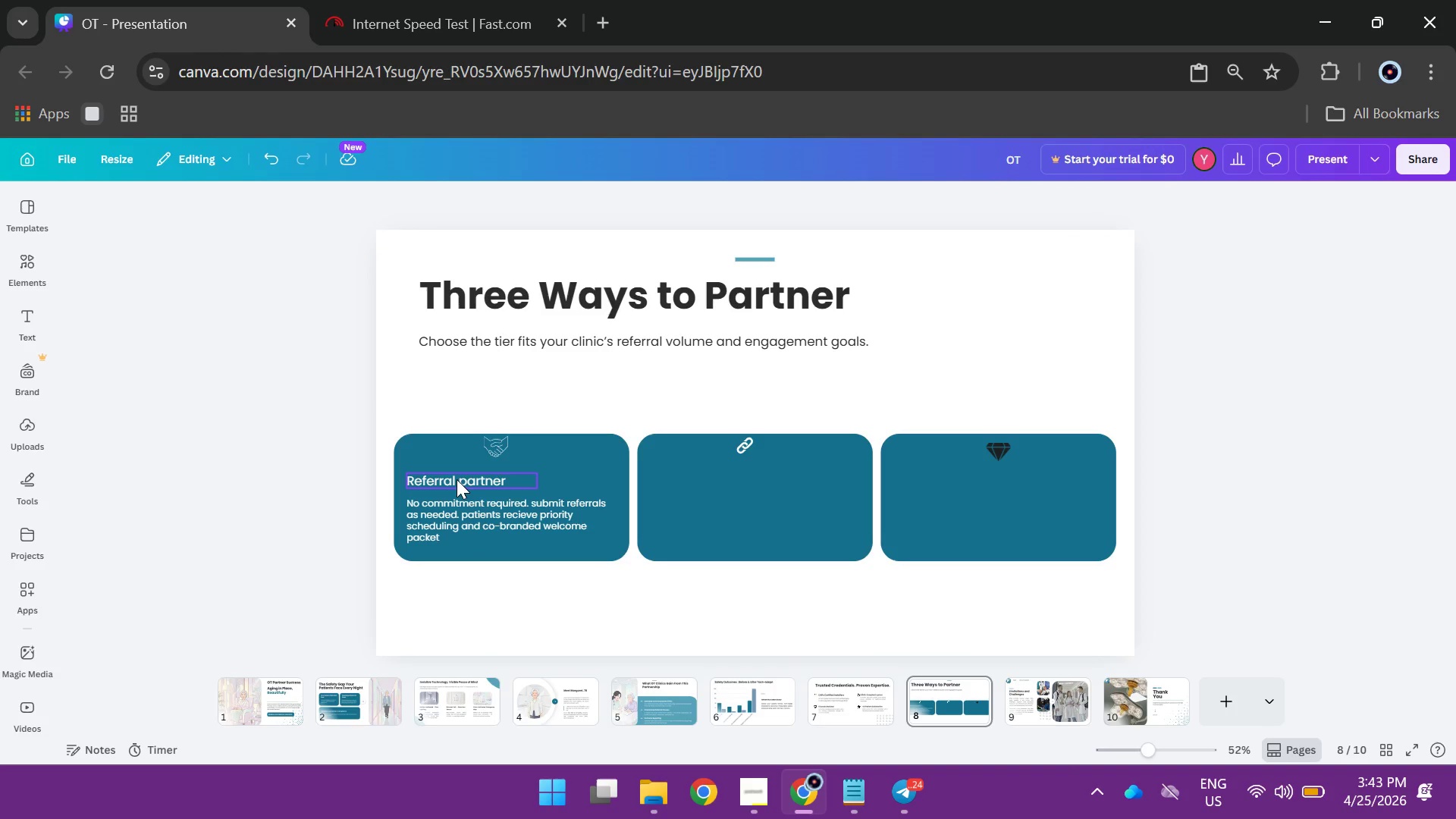 
left_click_drag(start_coordinate=[457, 479], to_coordinate=[501, 477])
 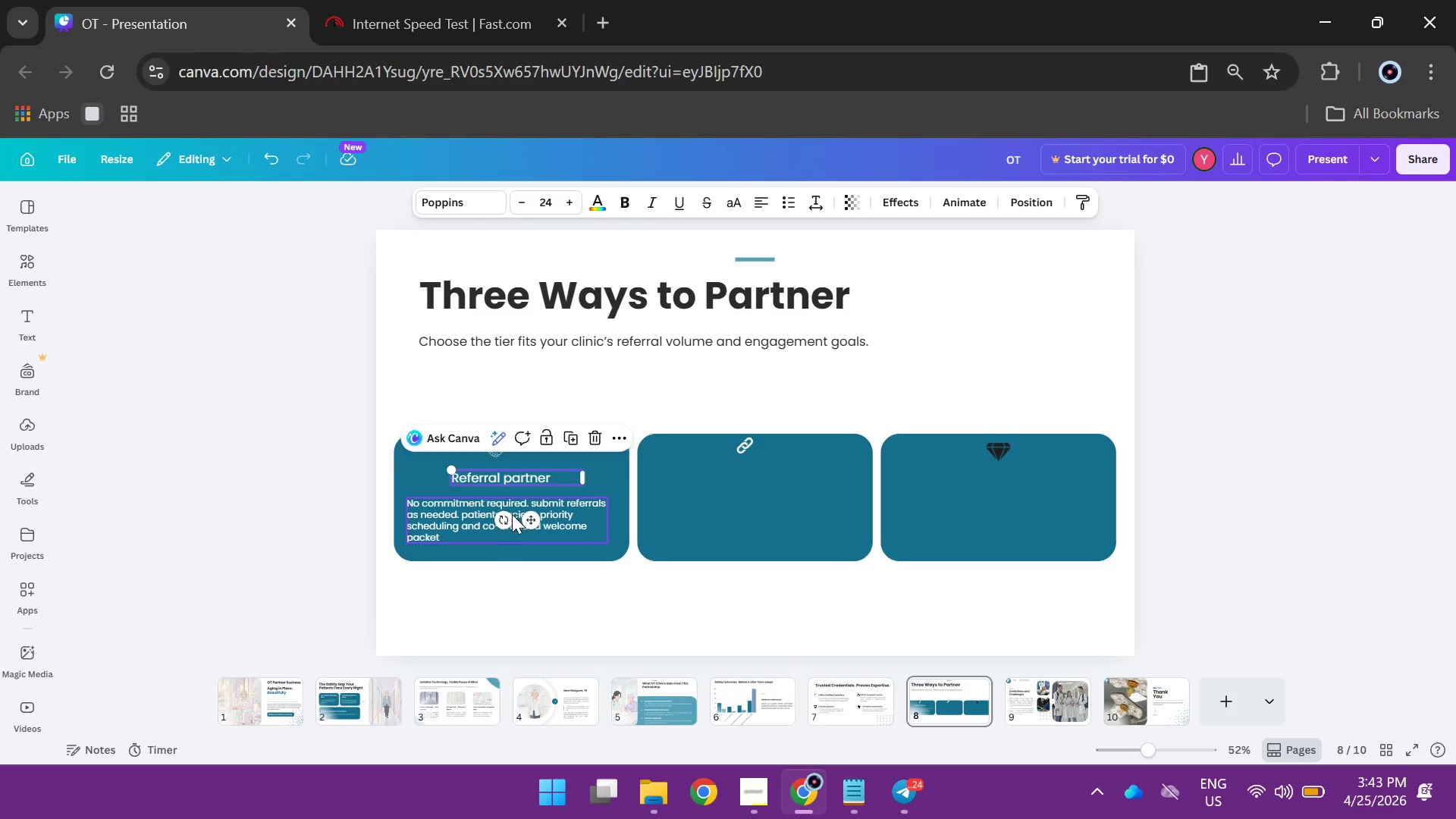 
left_click([512, 514])
 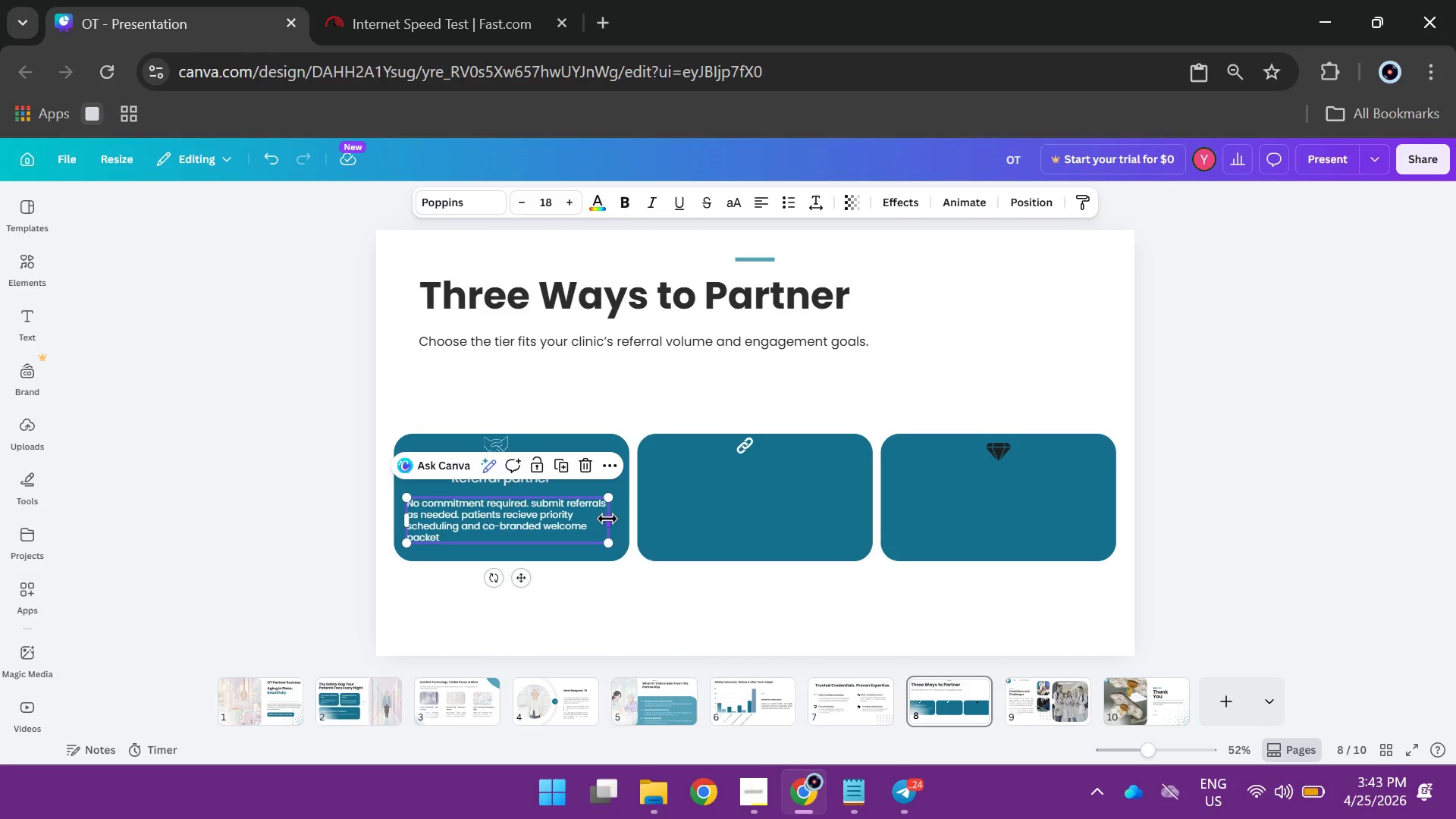 
left_click([605, 519])
 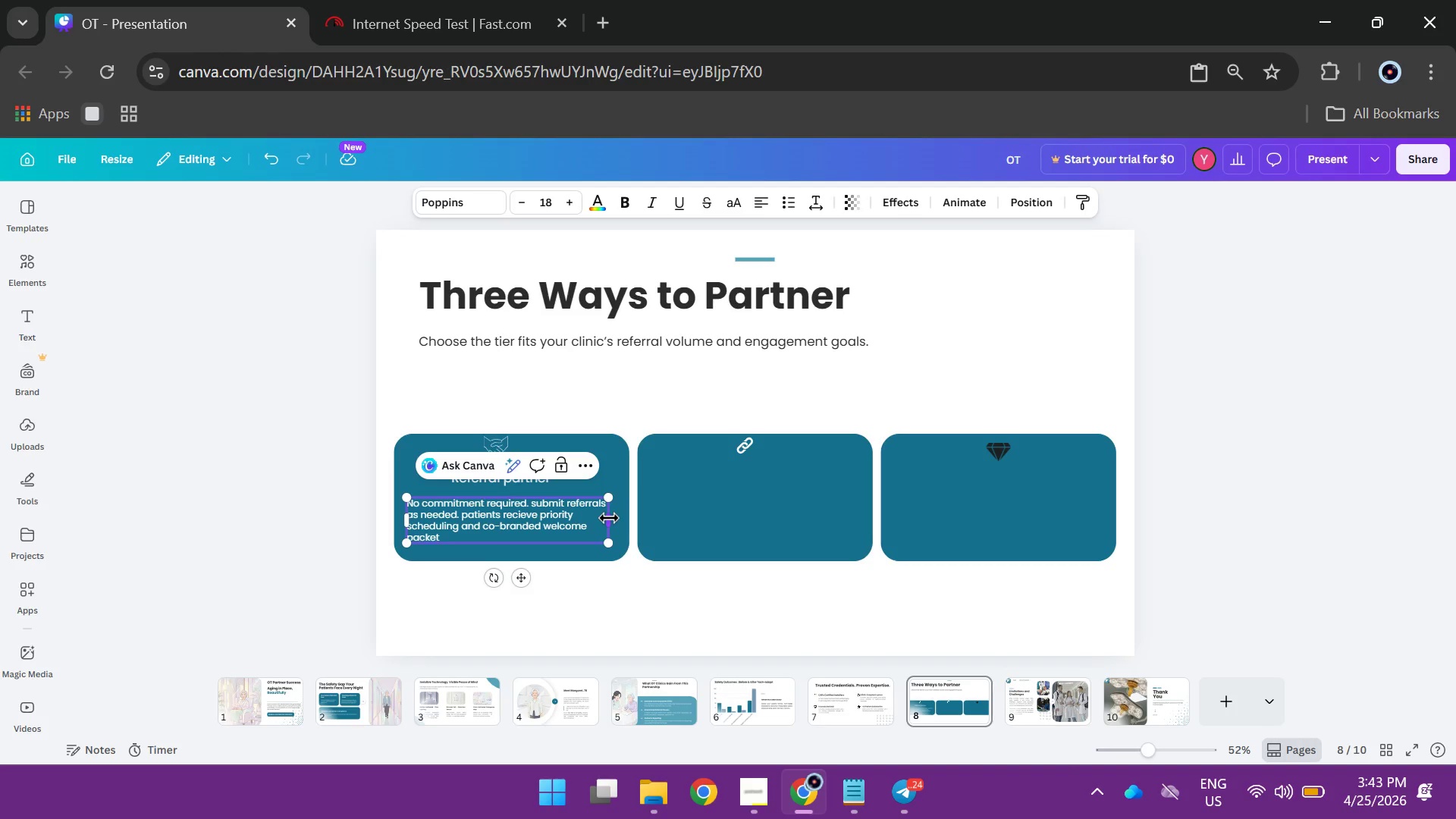 
left_click_drag(start_coordinate=[609, 518], to_coordinate=[630, 521])
 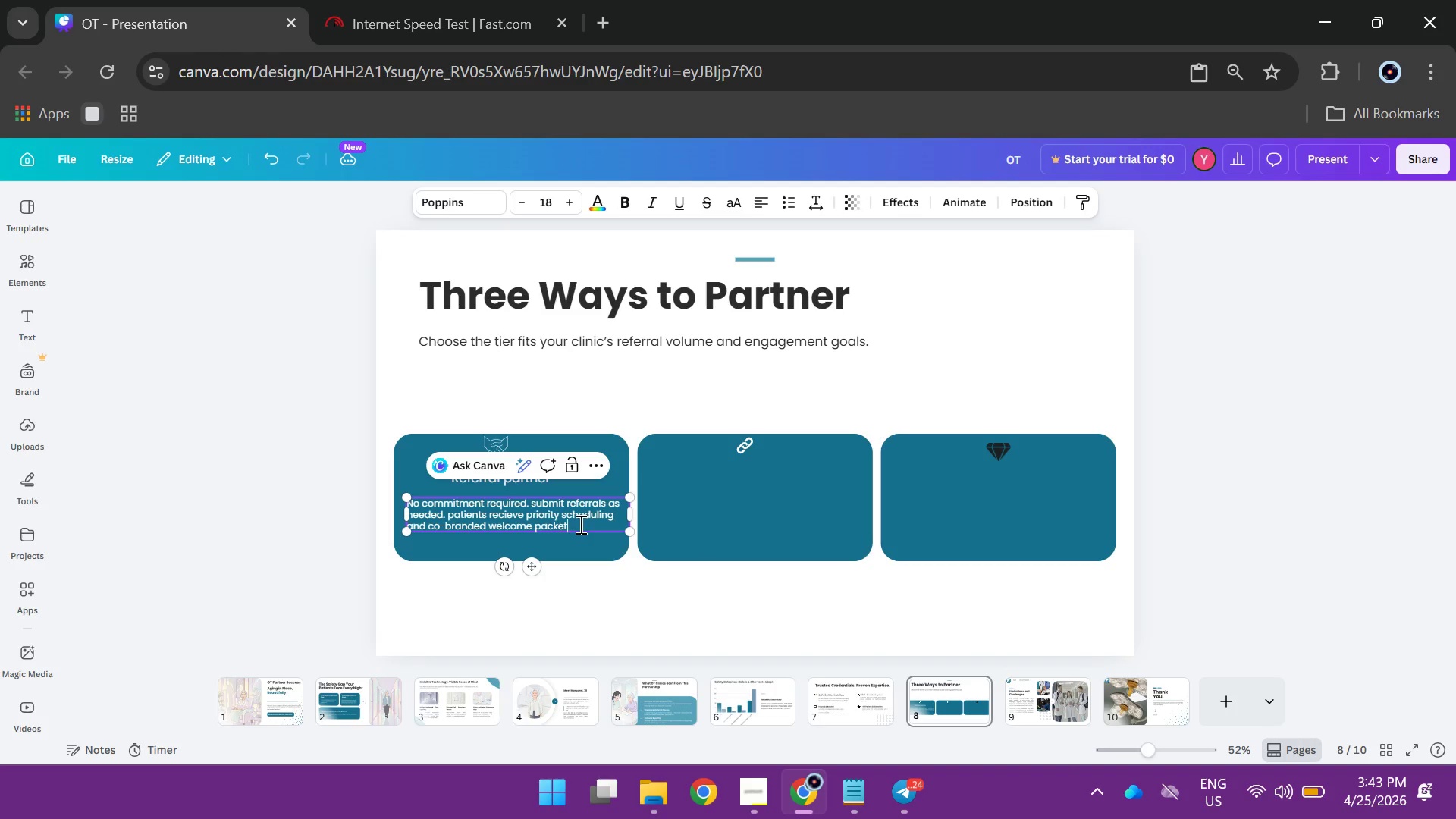 
left_click([579, 524])
 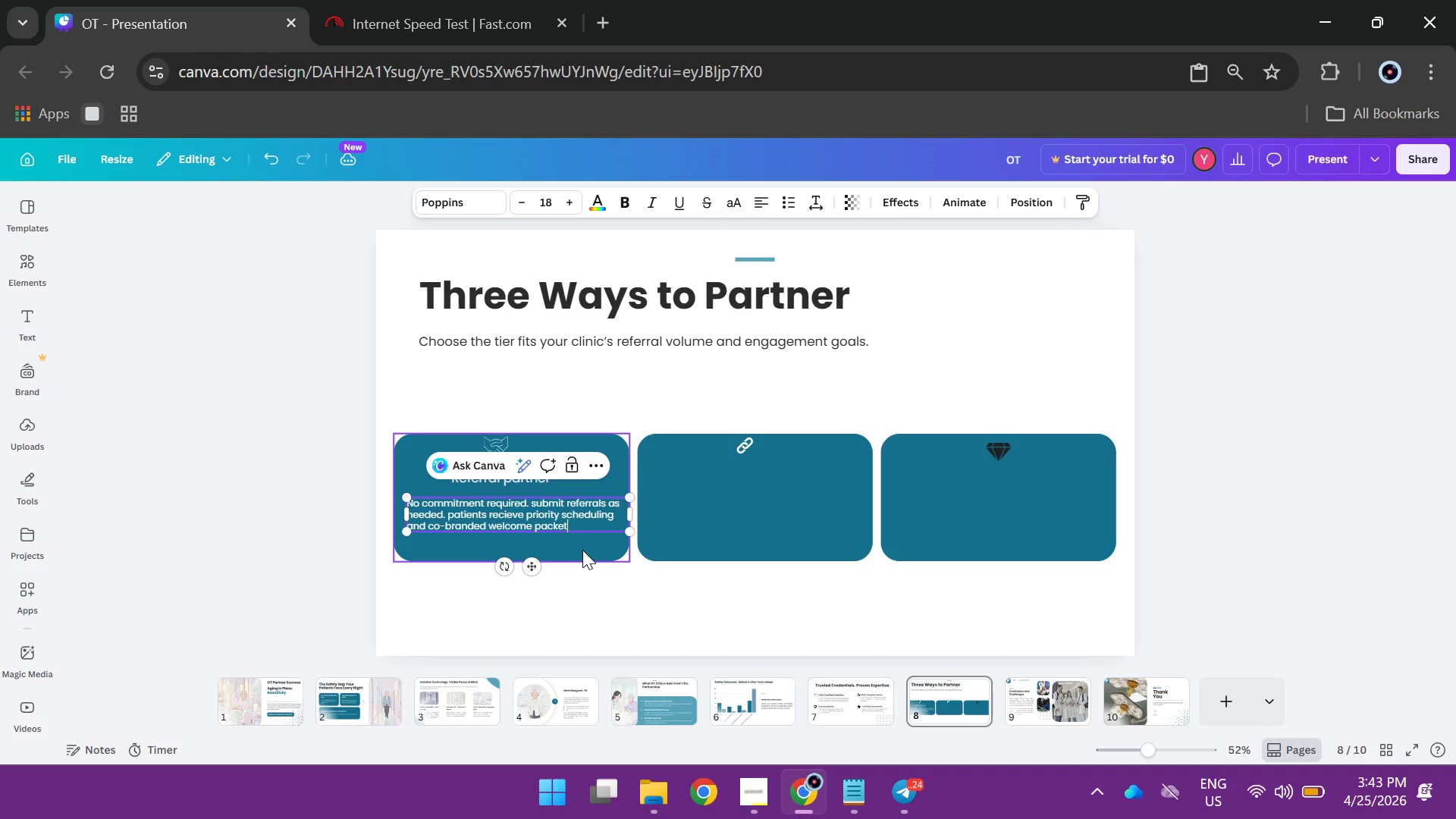 
key(Period)
 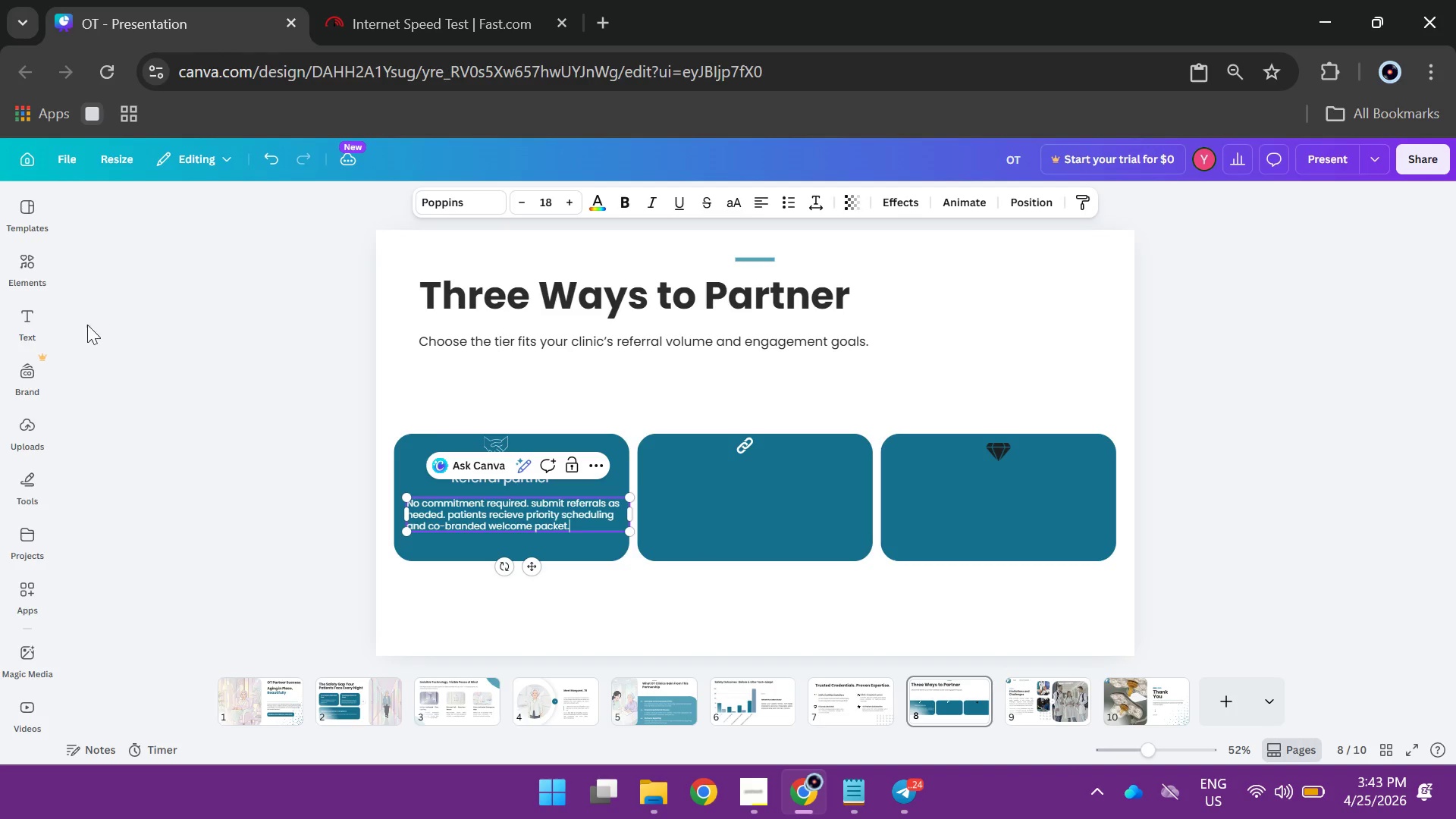 
left_click([86, 328])
 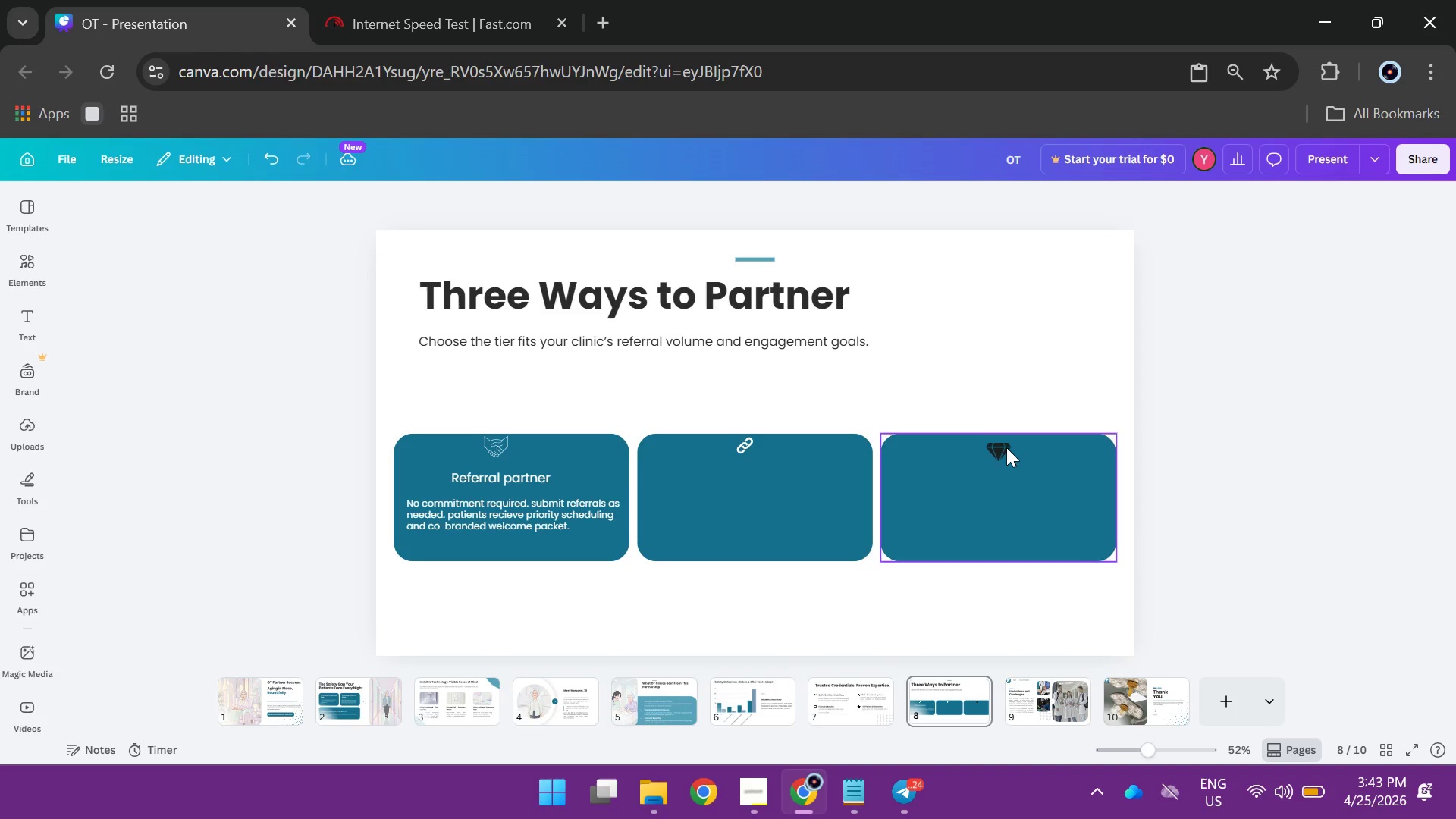 
left_click([1006, 447])
 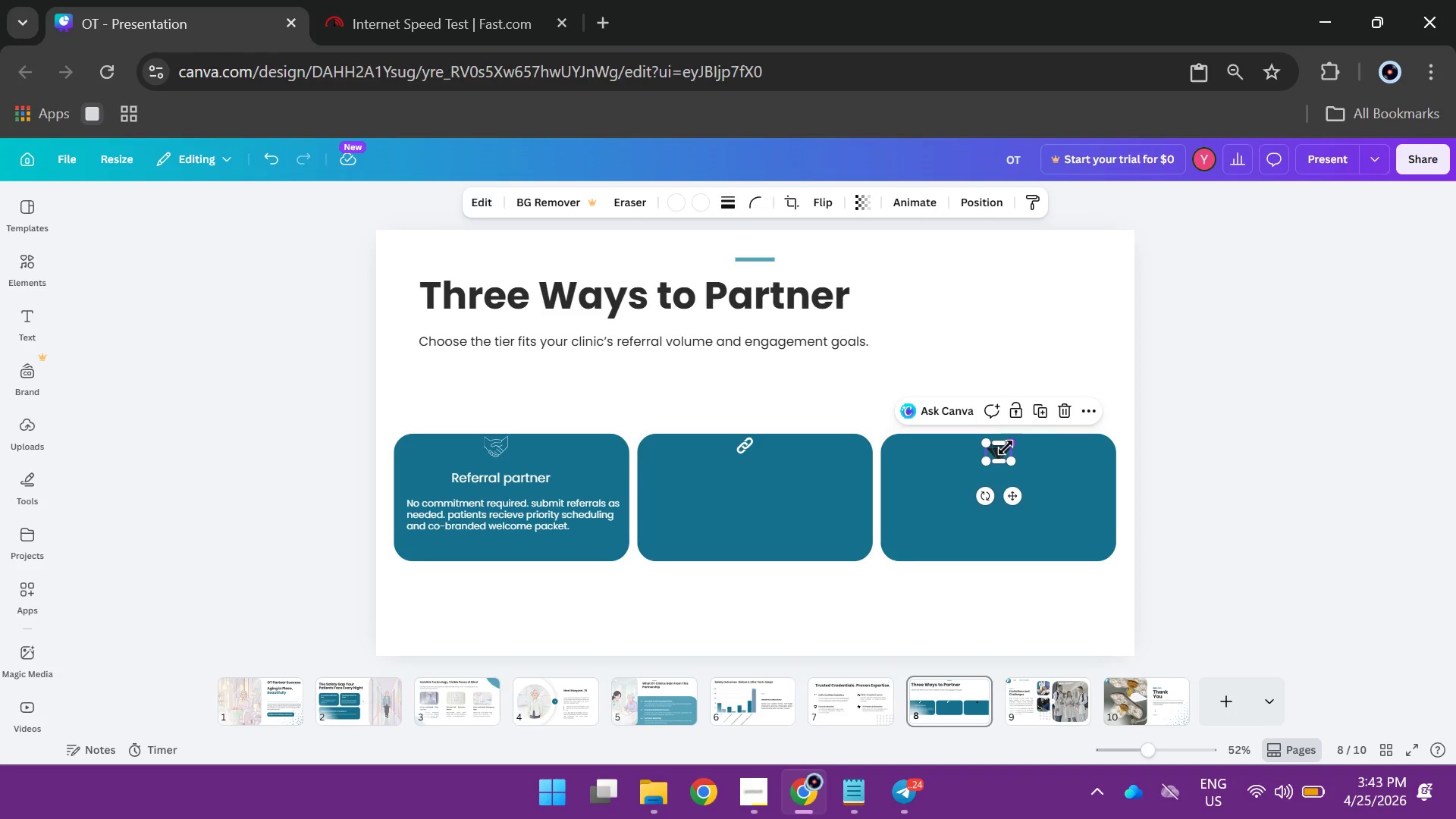 
key(Backspace)
 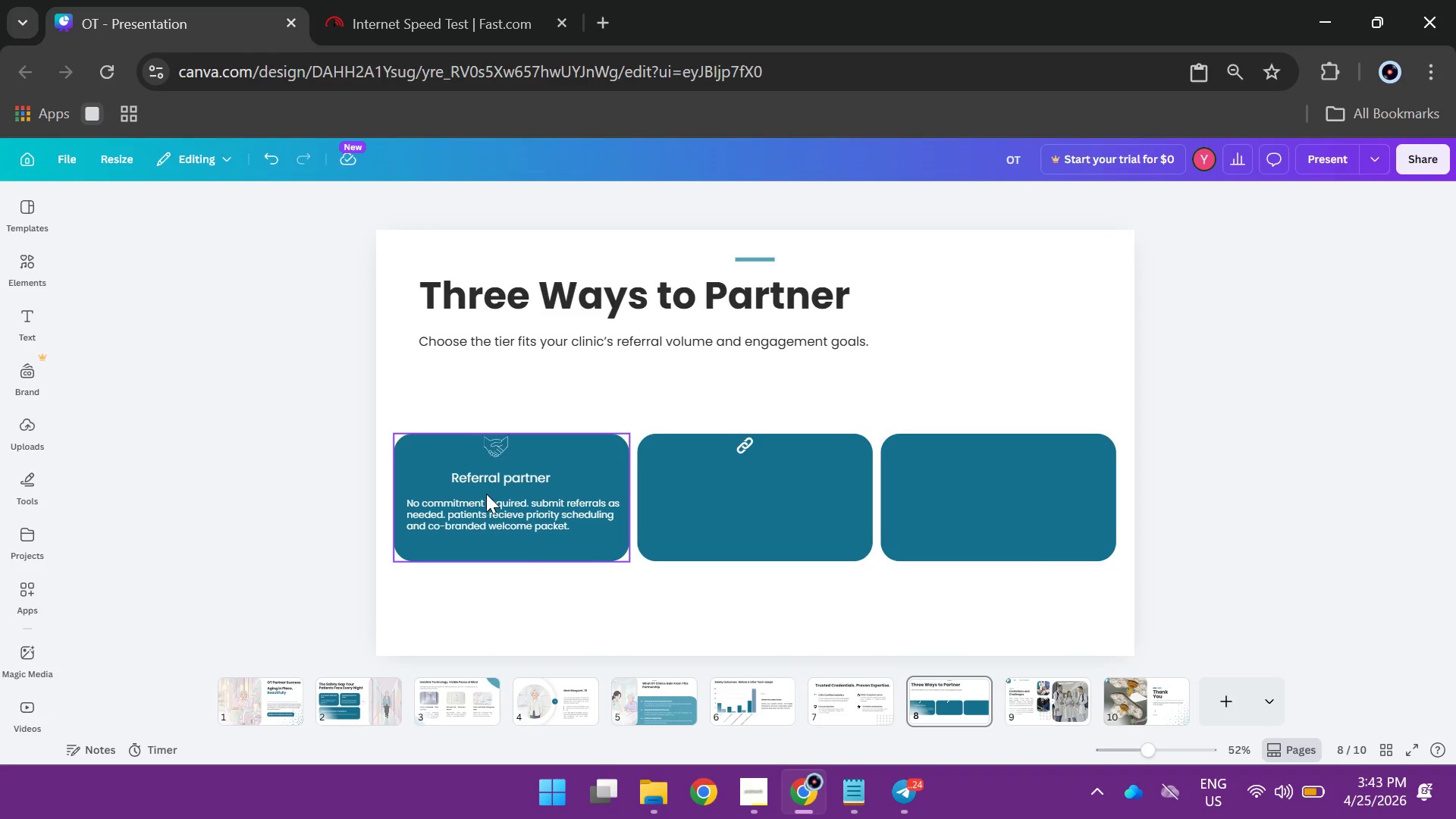 
left_click([506, 474])
 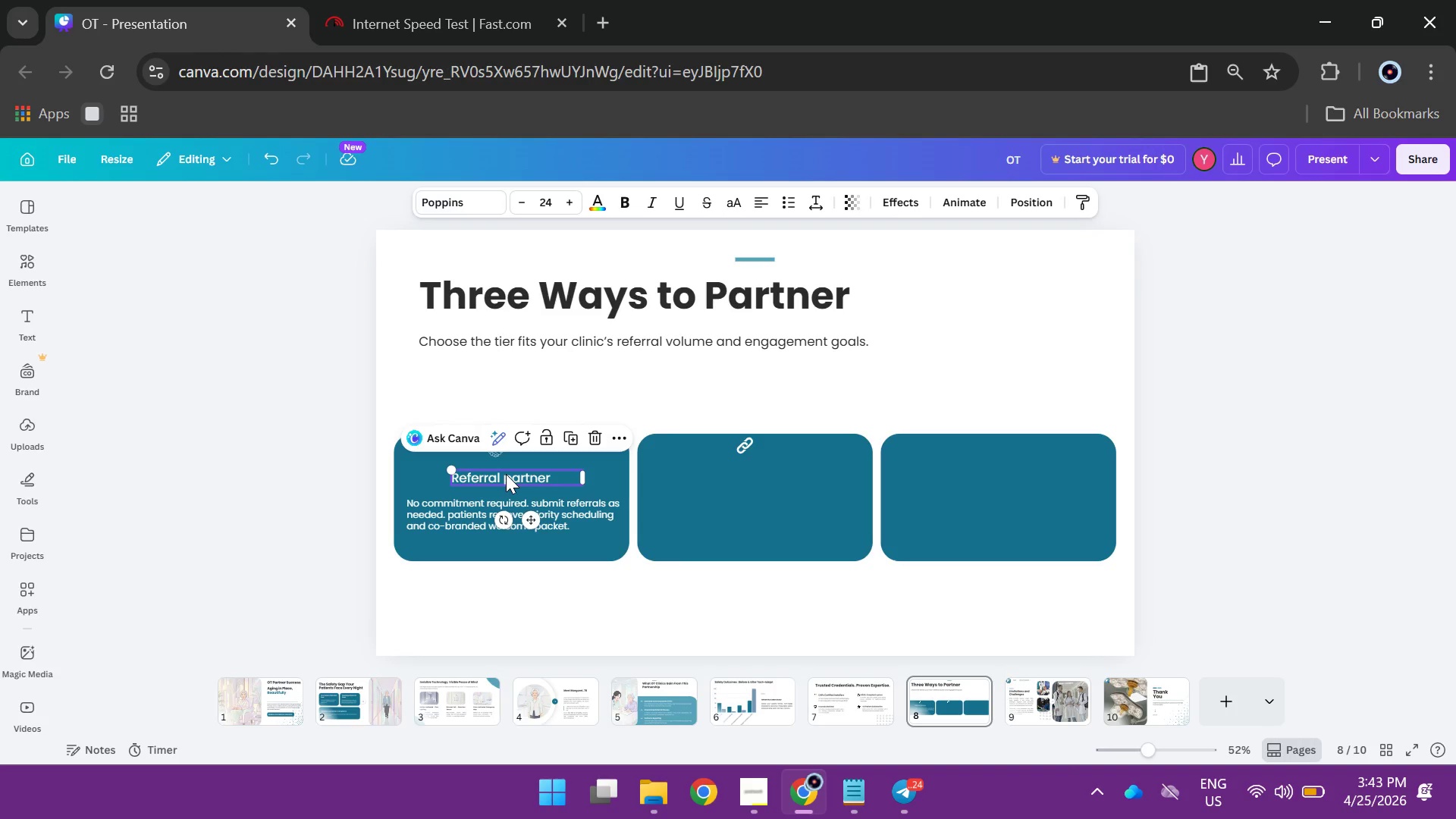 
hold_key(key=ShiftLeft, duration=1.2)
left_click([474, 507])
 